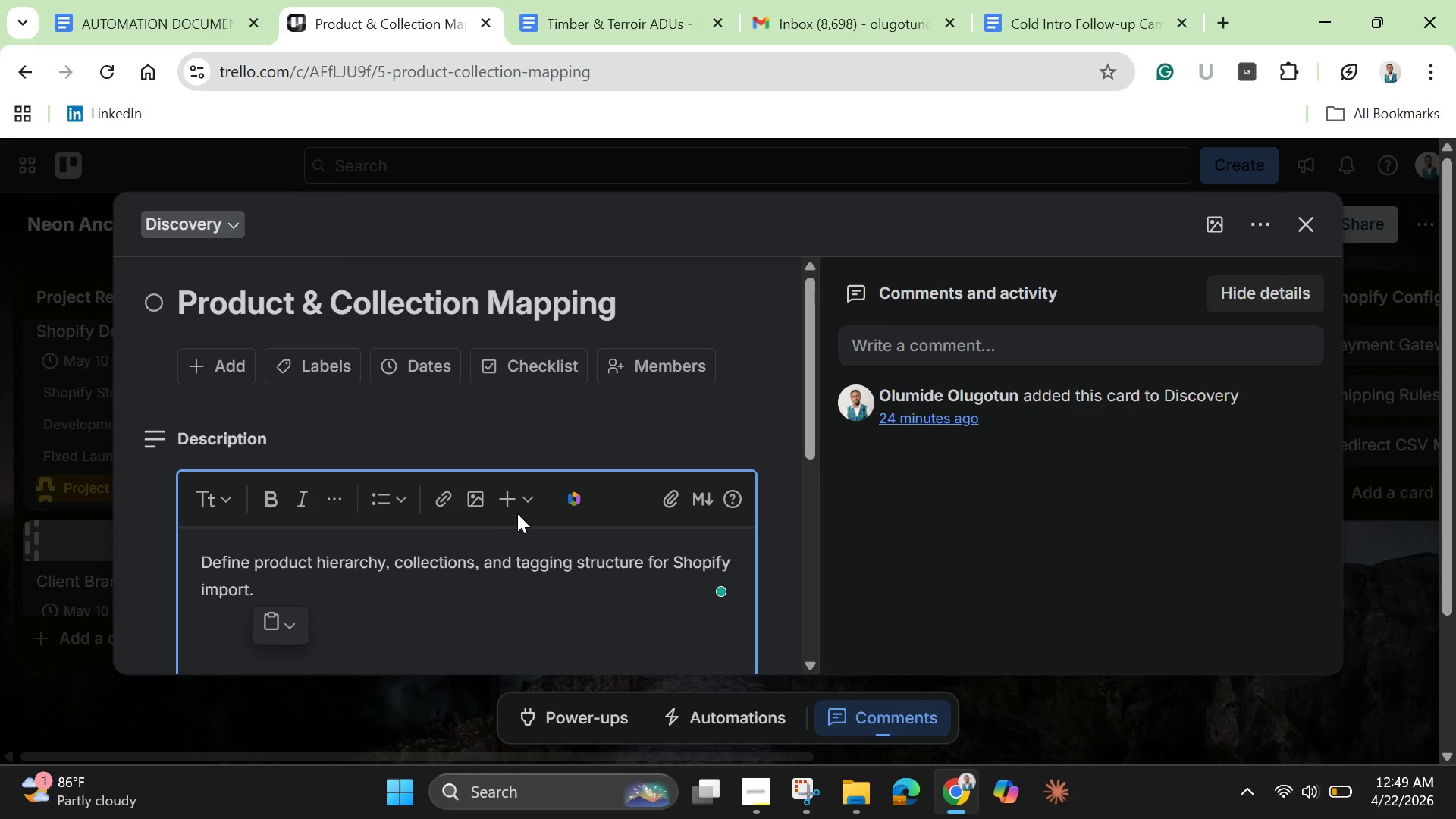 
key(Enter)
 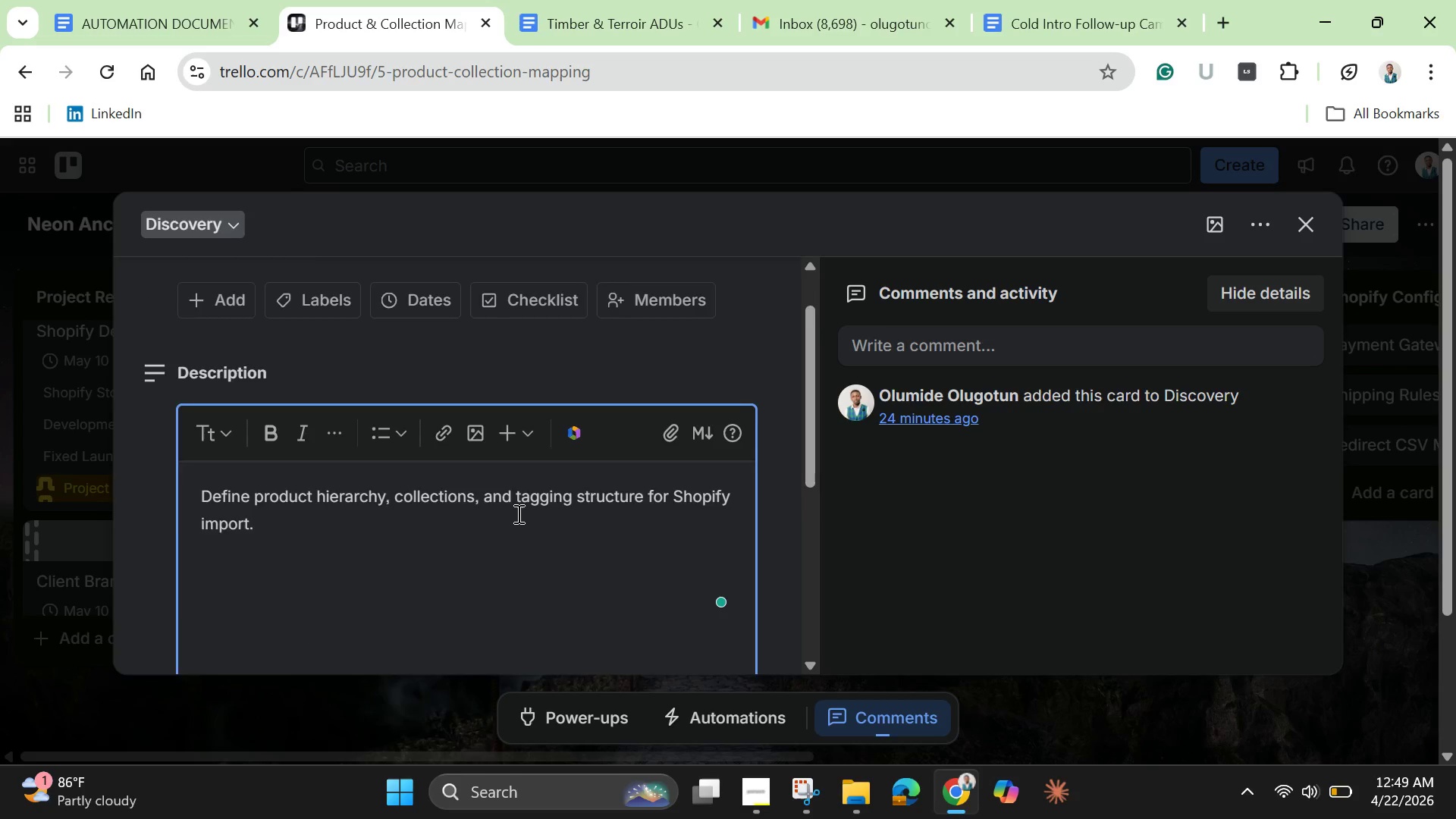 
scroll: coordinate [517, 513], scroll_direction: down, amount: 3.0
 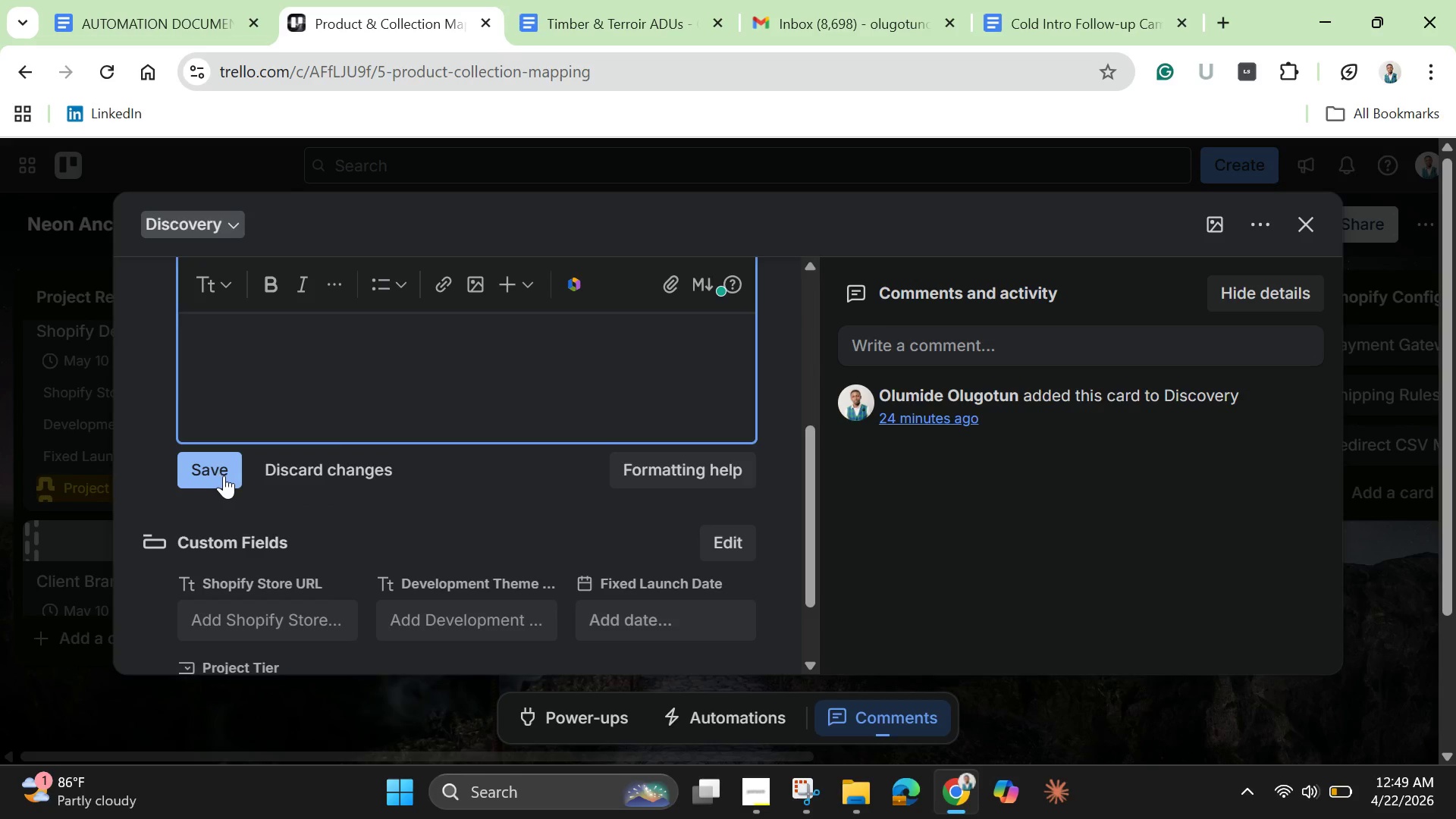 
left_click([224, 475])
 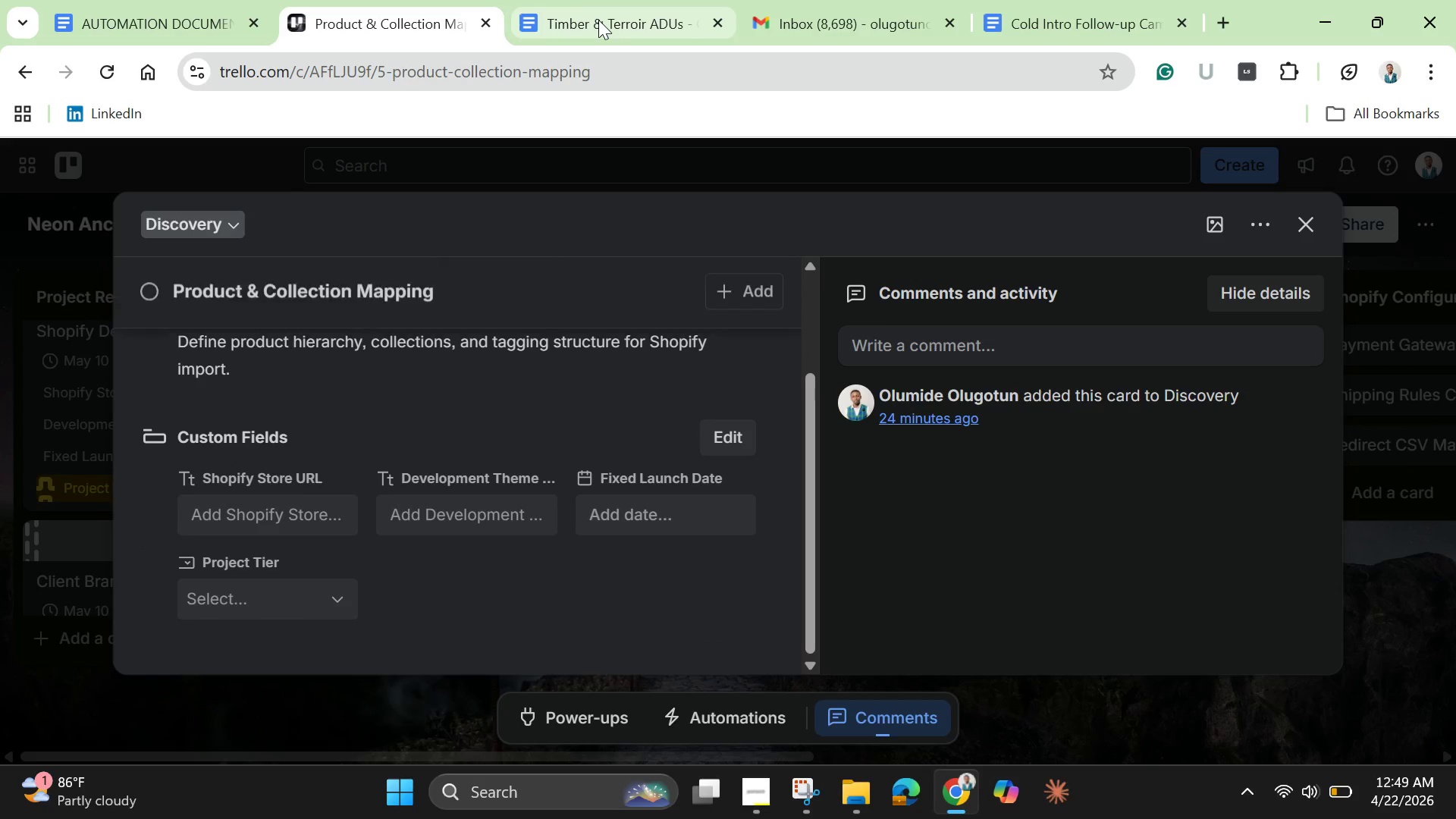 
left_click([598, 20])
 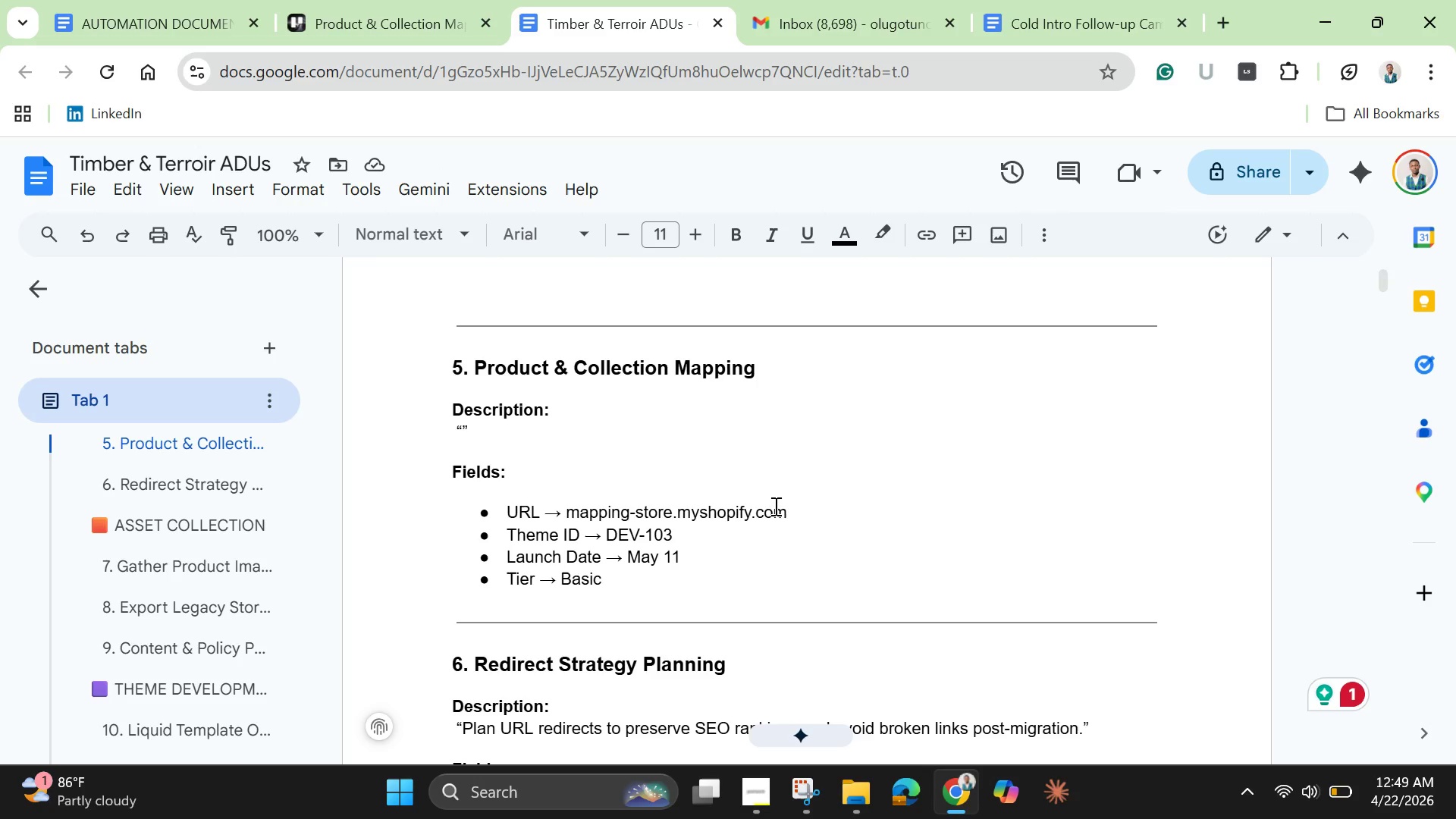 
left_click([789, 516])
 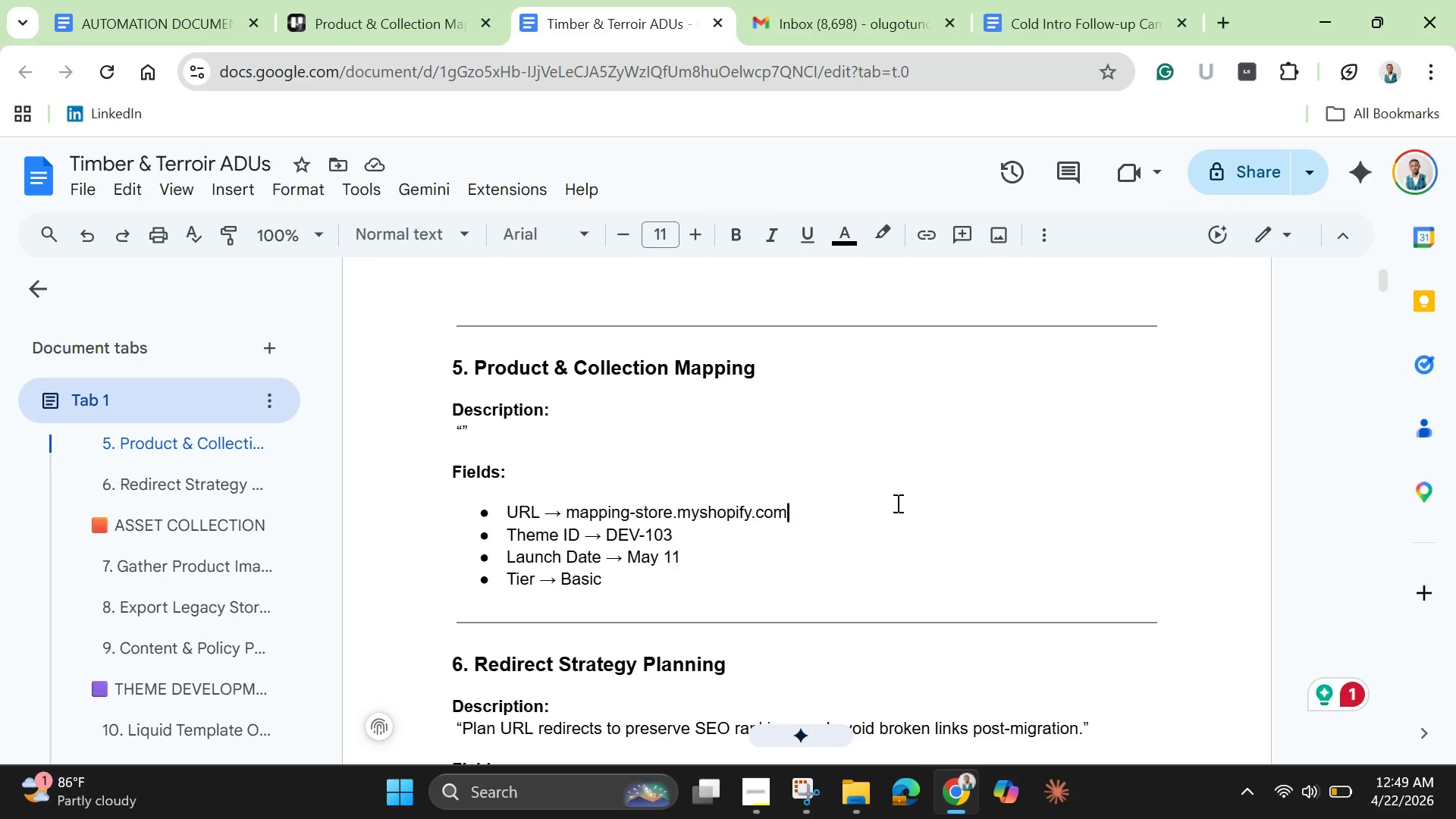 
key(Enter)
 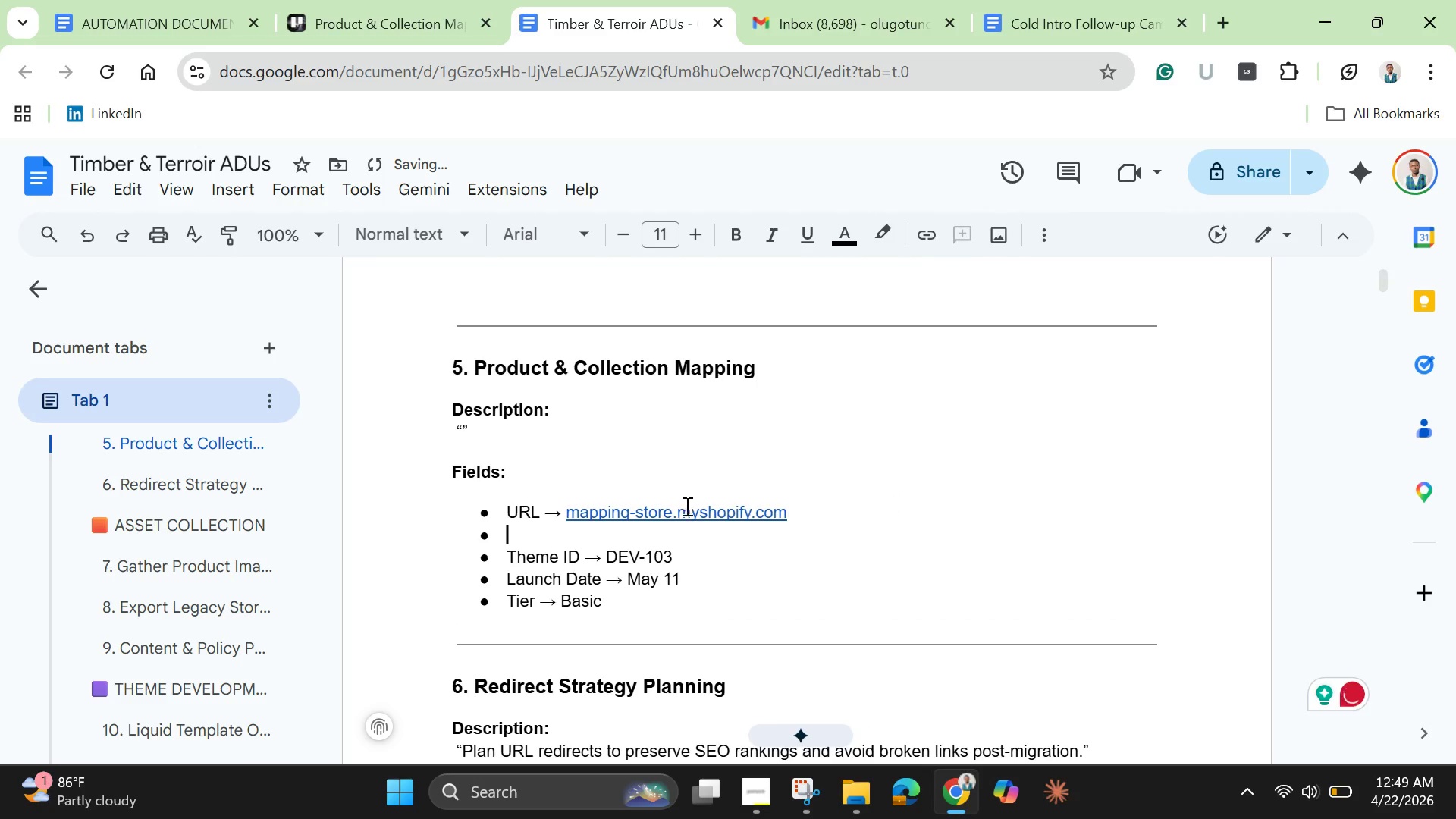 
left_click([684, 510])
 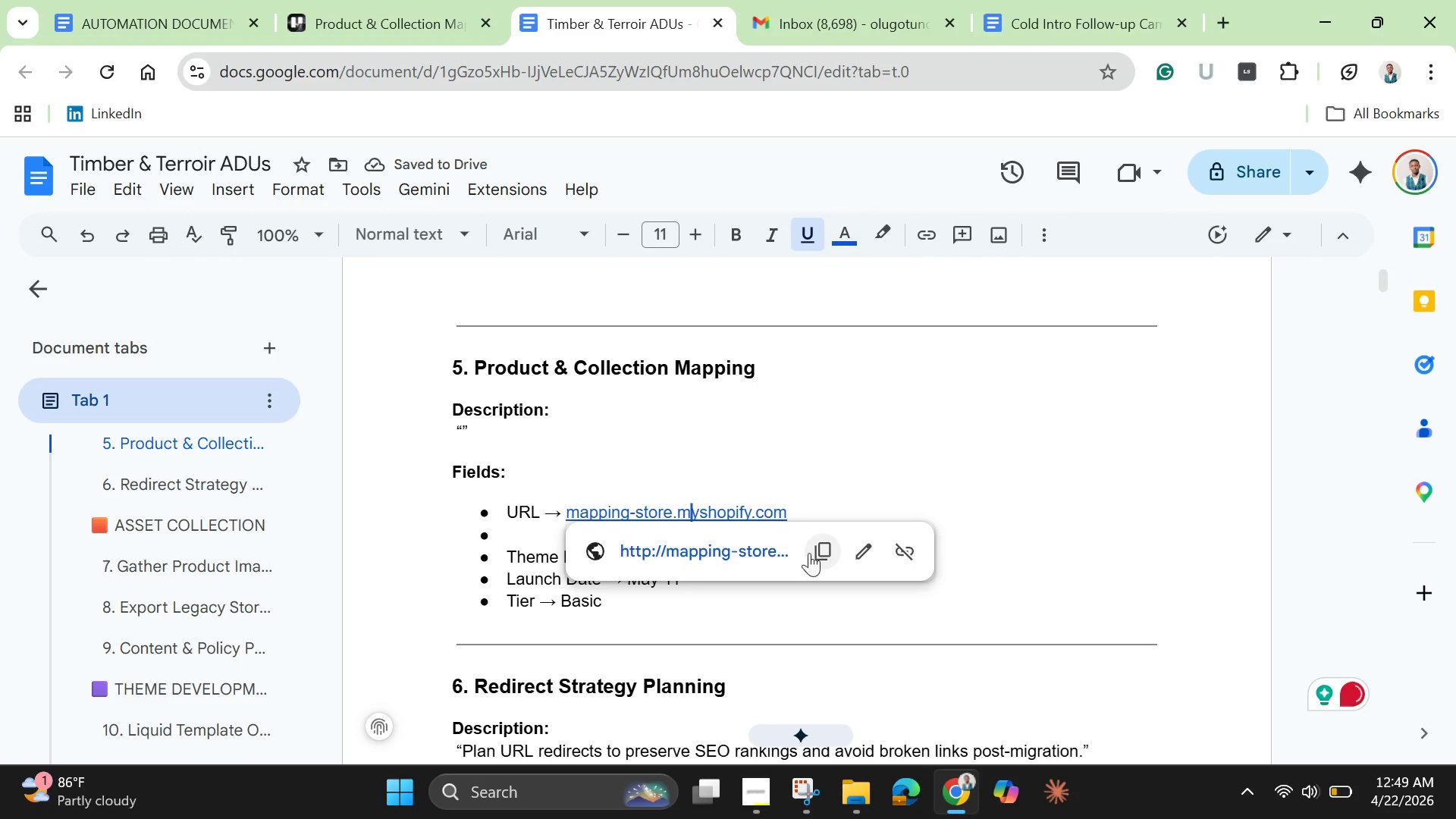 
left_click([826, 546])
 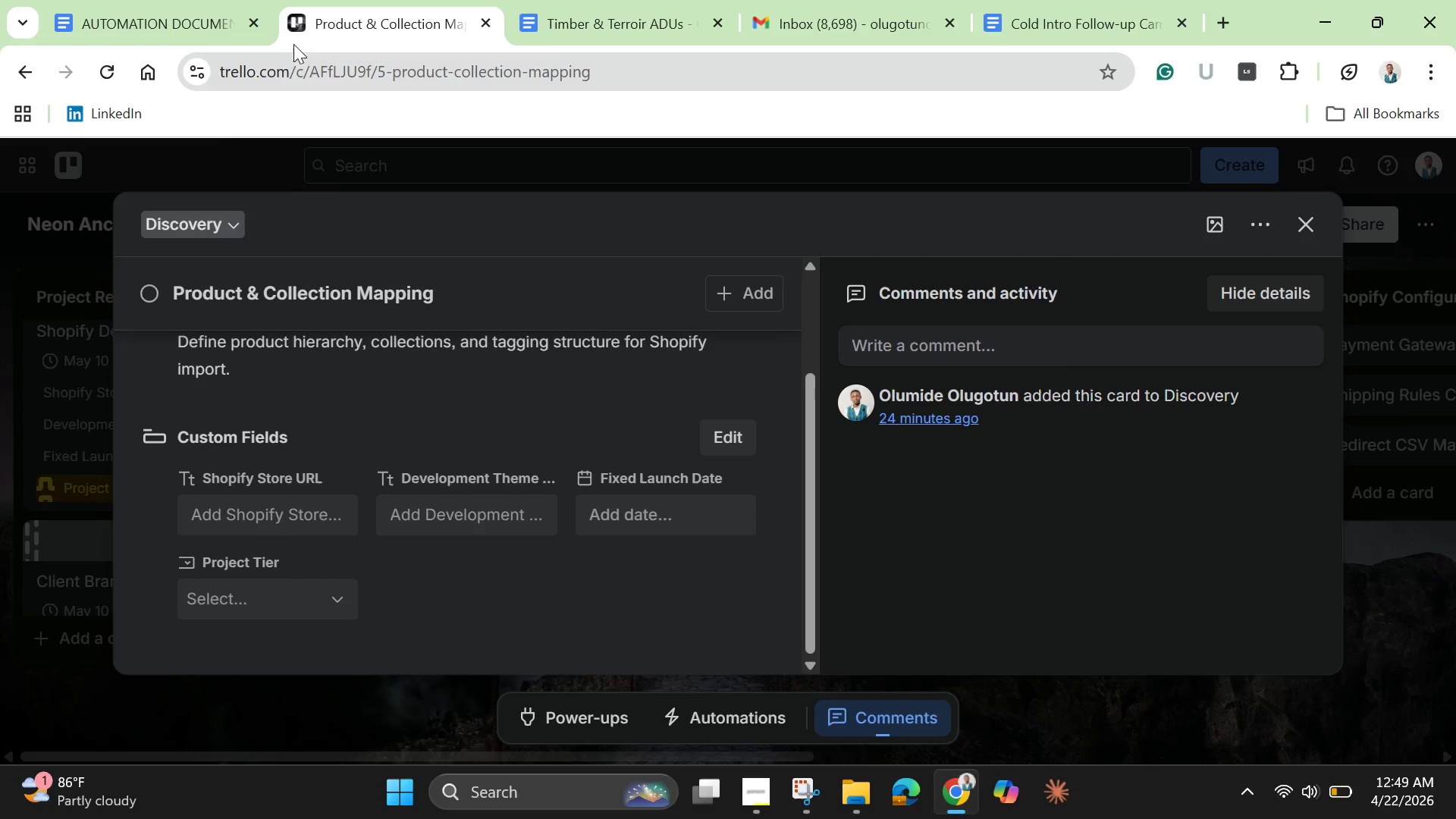 
wait(5.97)
 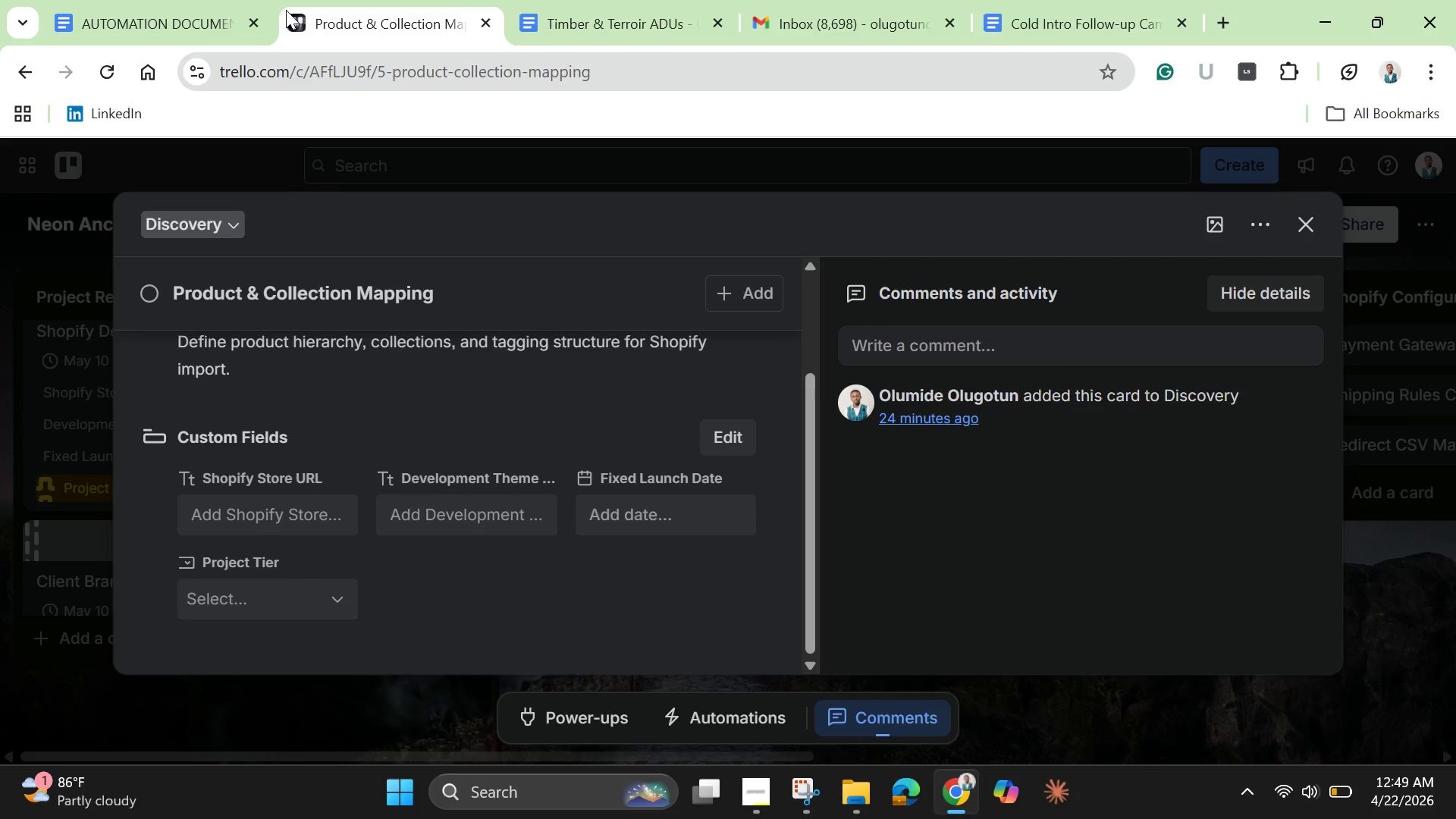 
left_click([230, 507])
 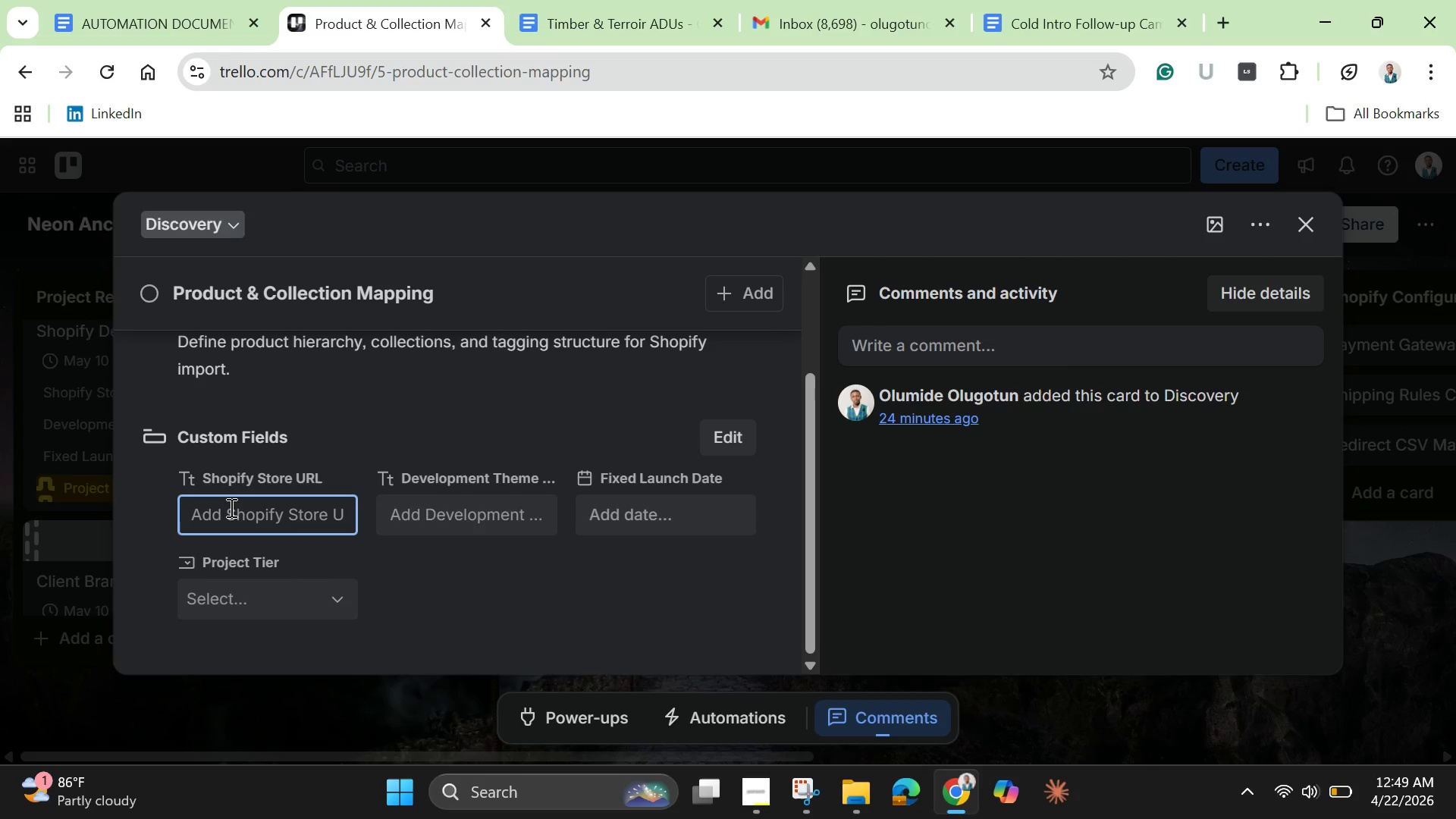 
key(Control+V)
 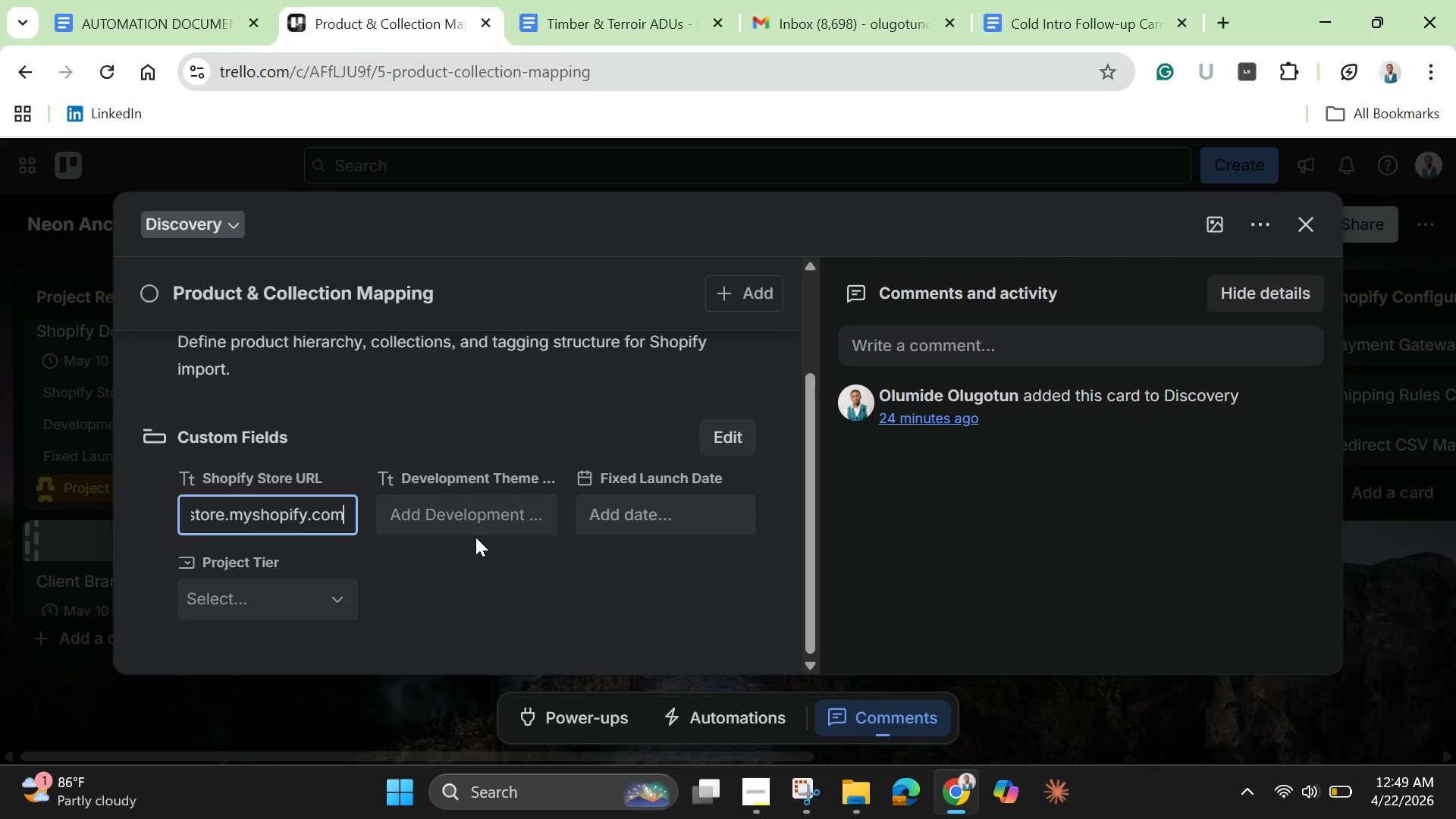 
key(Enter)
 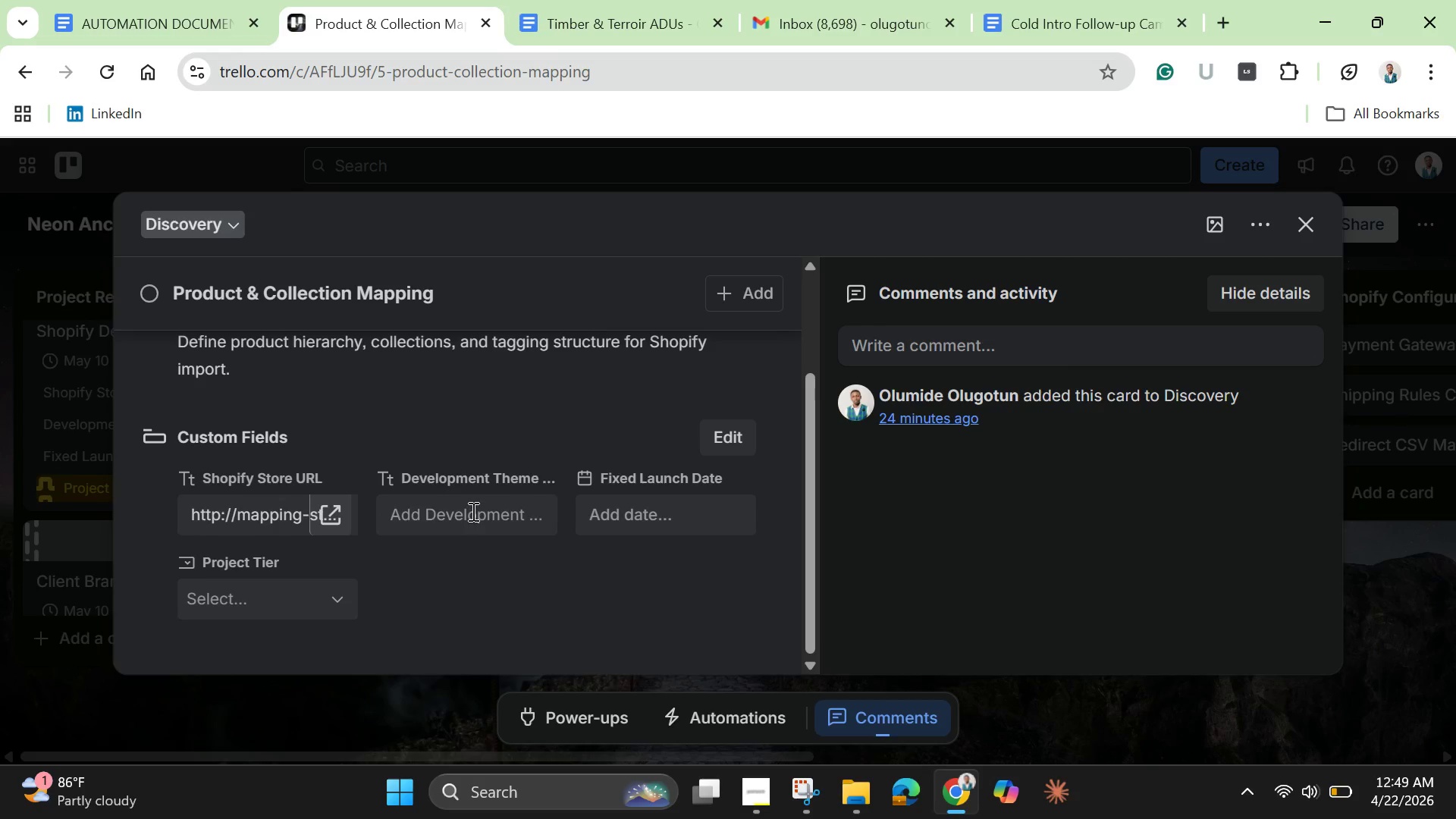 
left_click([472, 511])
 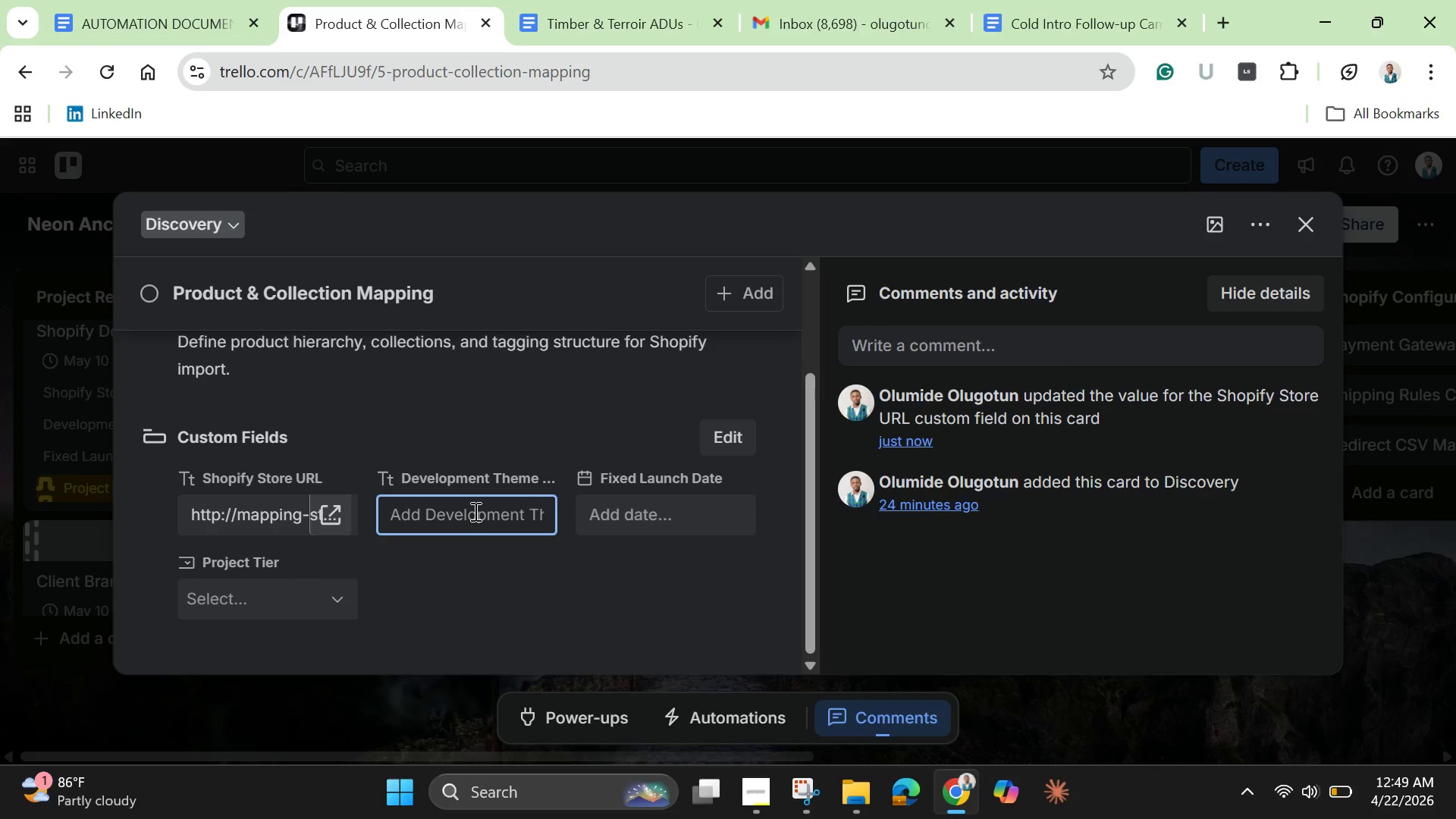 
type(DEV-103)
 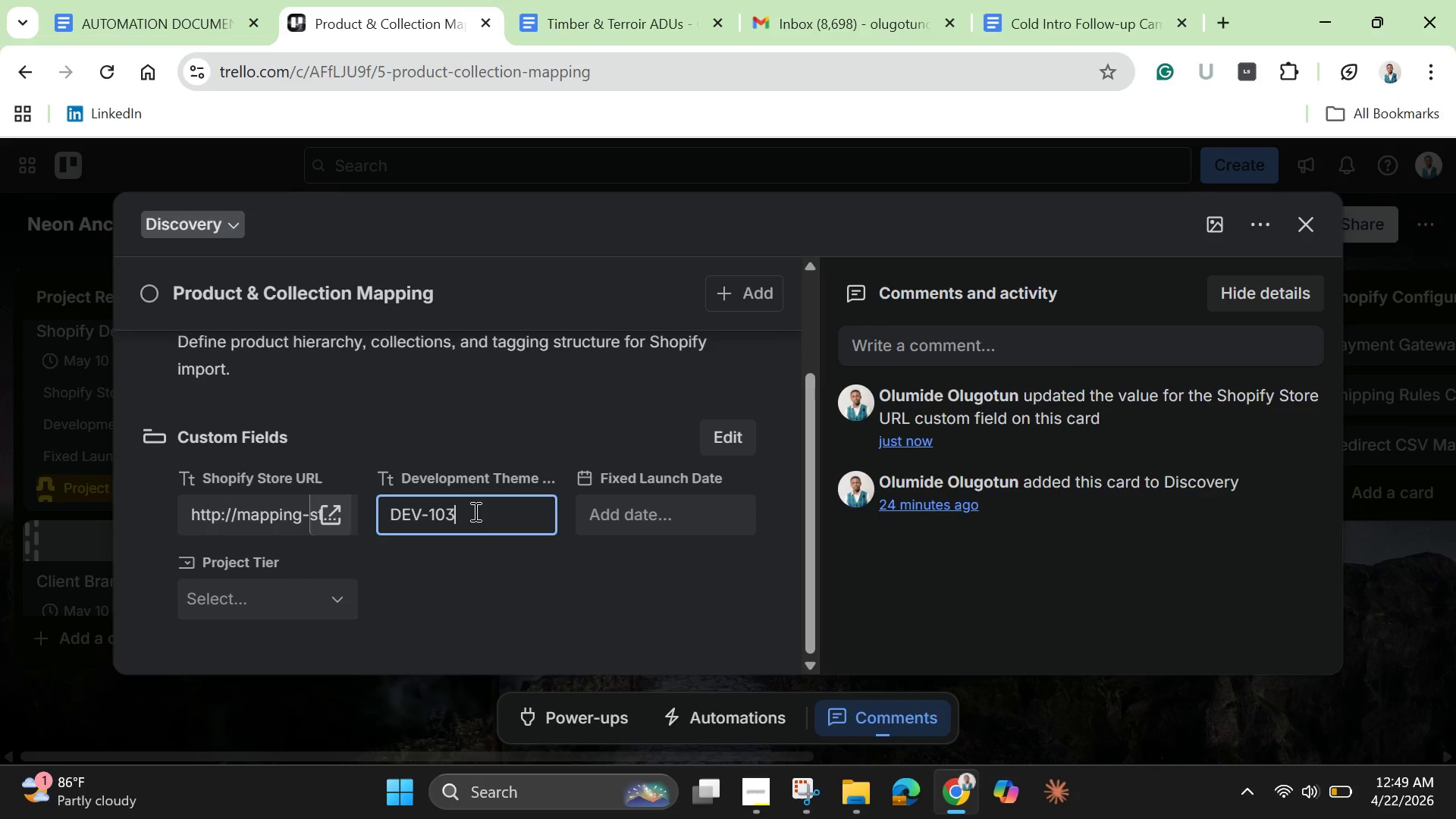 
key(Enter)
 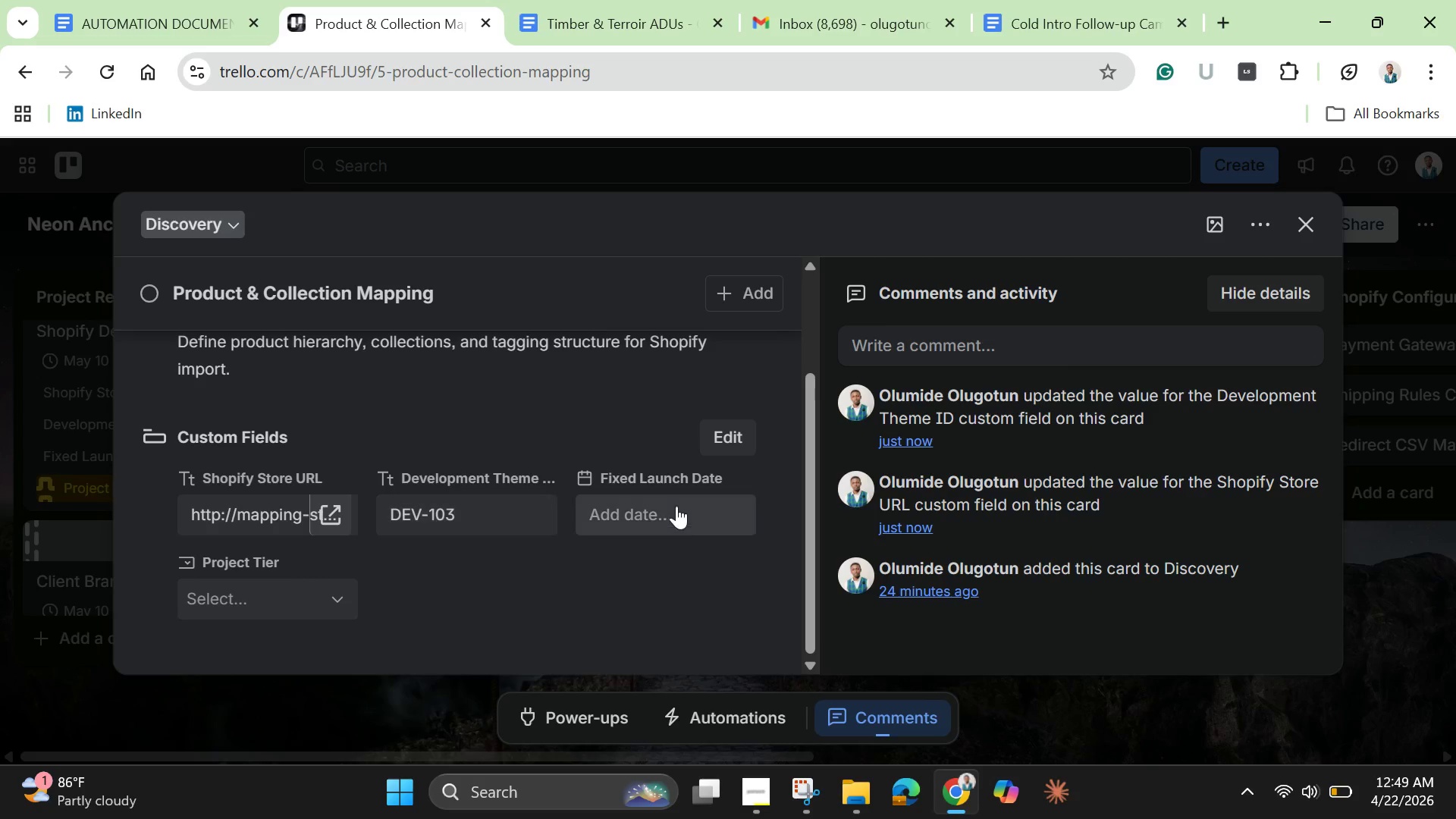 
left_click([660, 516])
 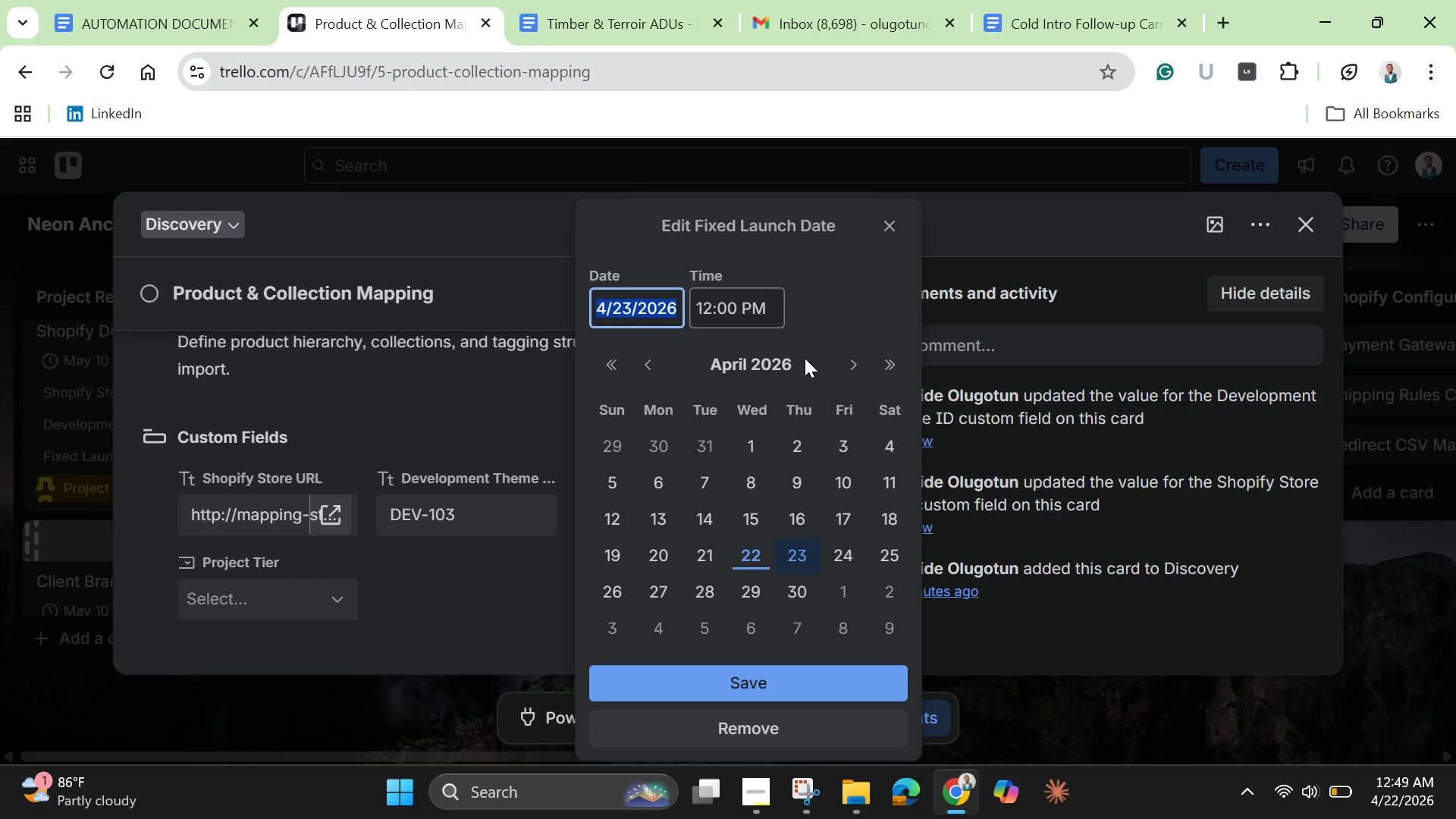 
left_click([856, 366])
 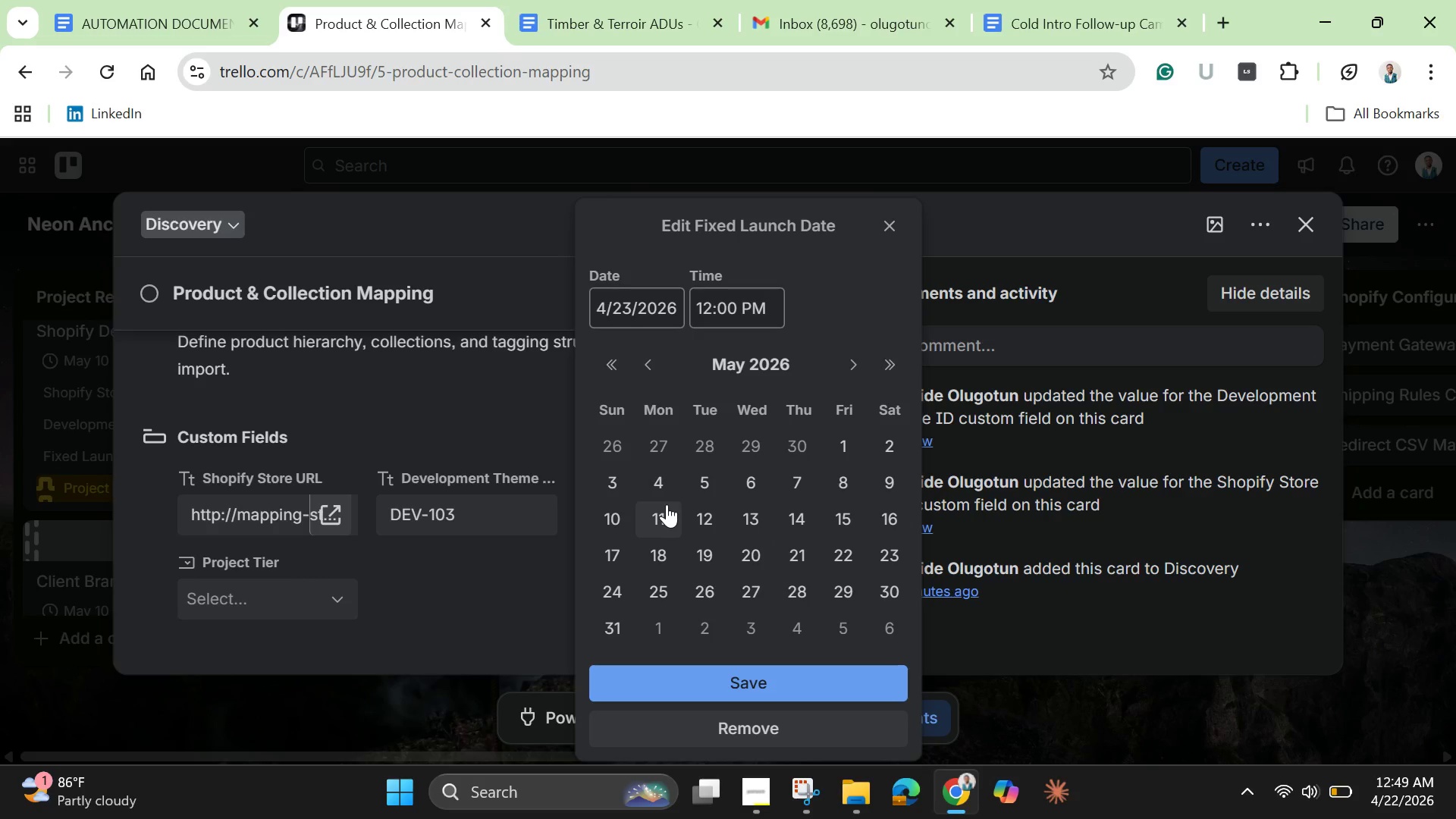 
left_click([667, 504])
 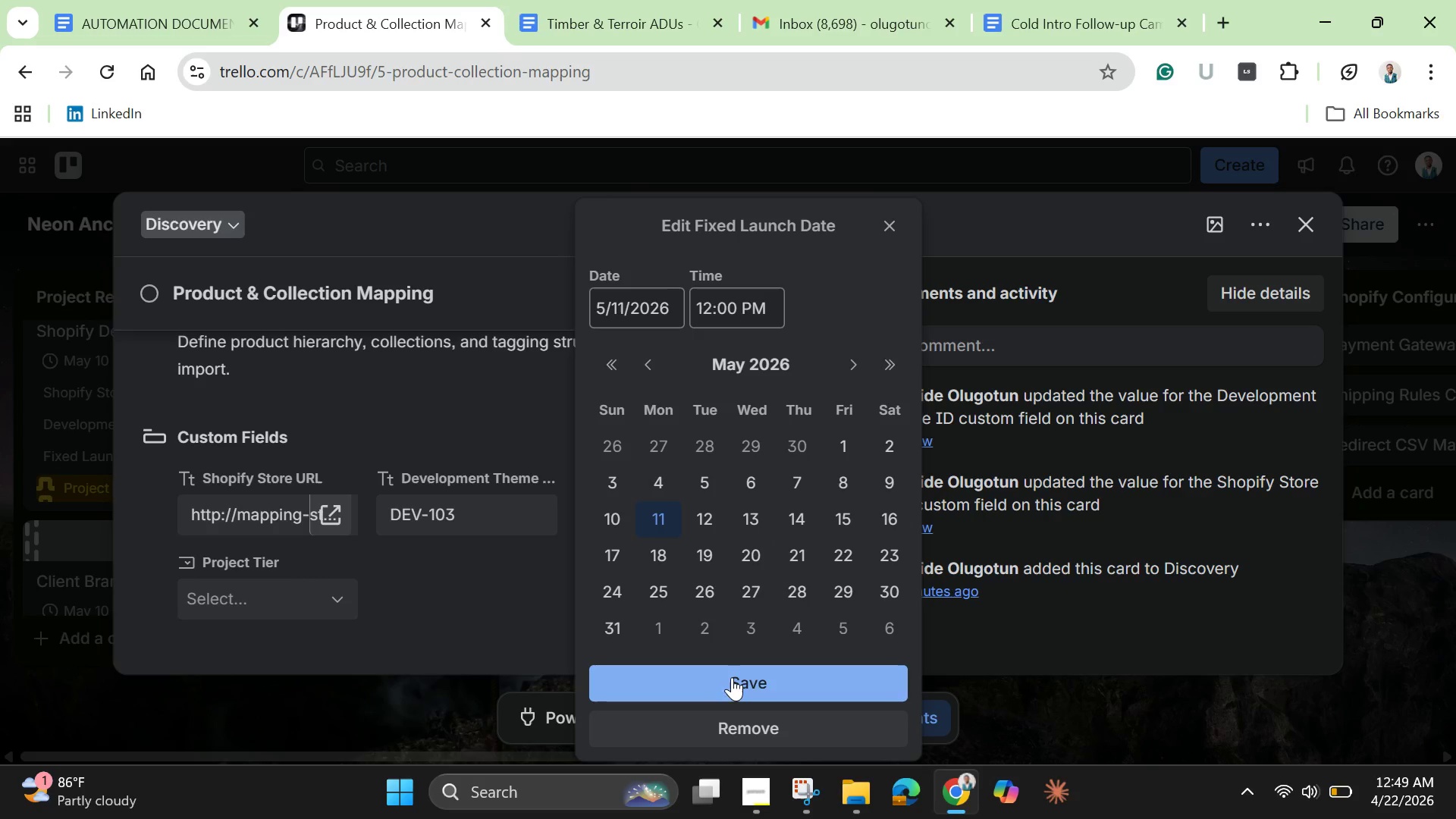 
left_click([732, 677])
 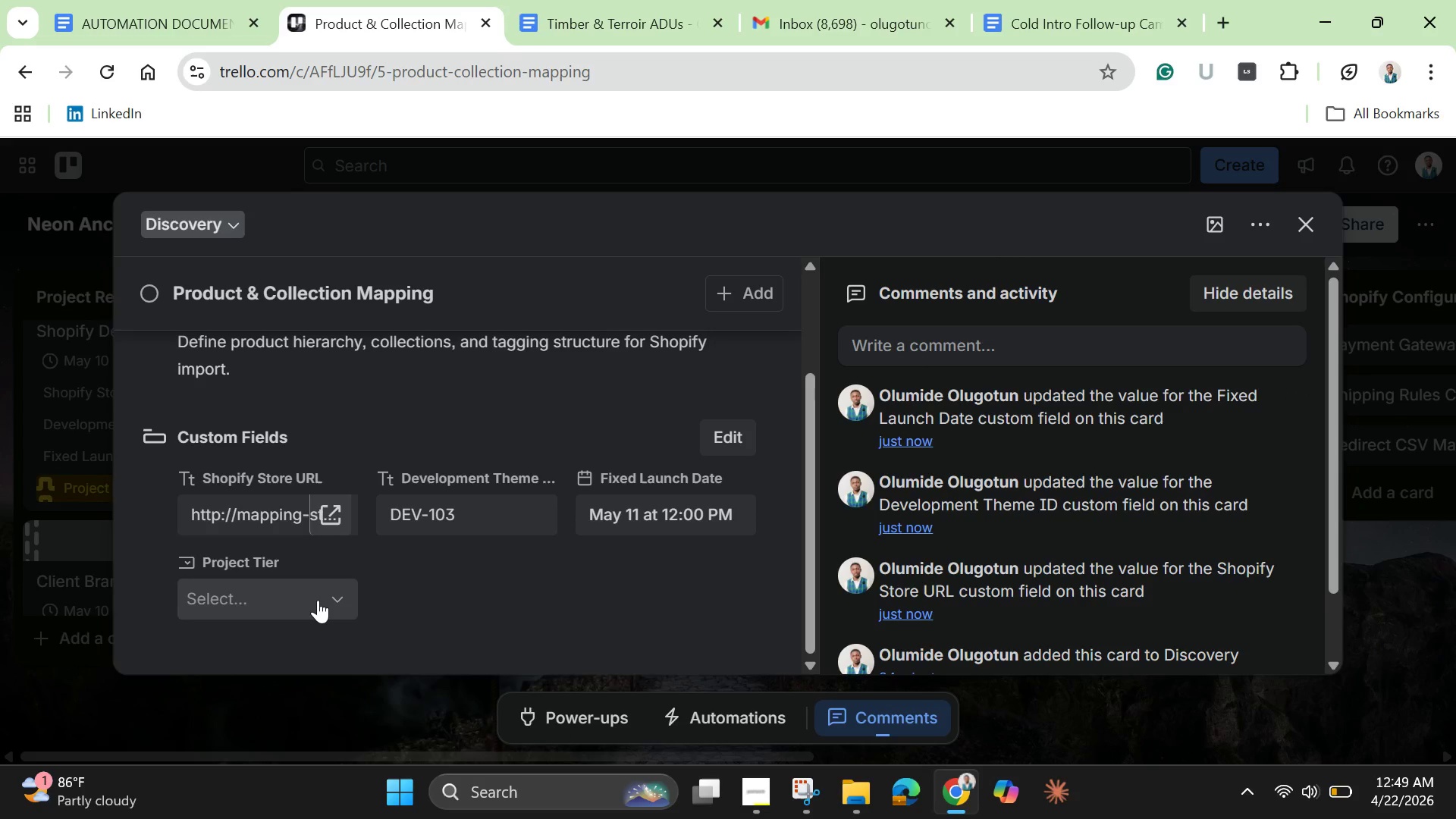 
left_click([318, 600])
 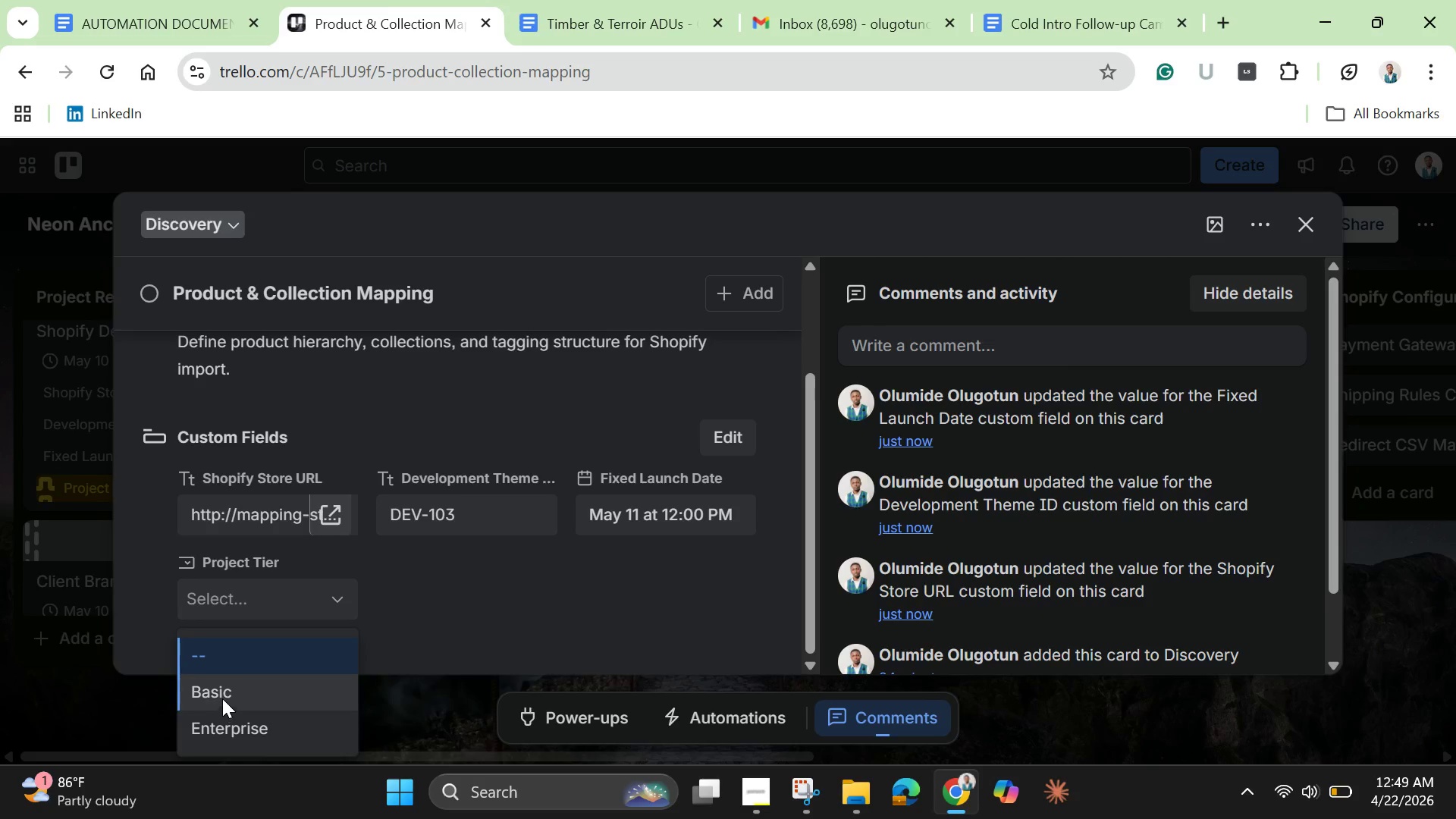 
left_click([222, 698])
 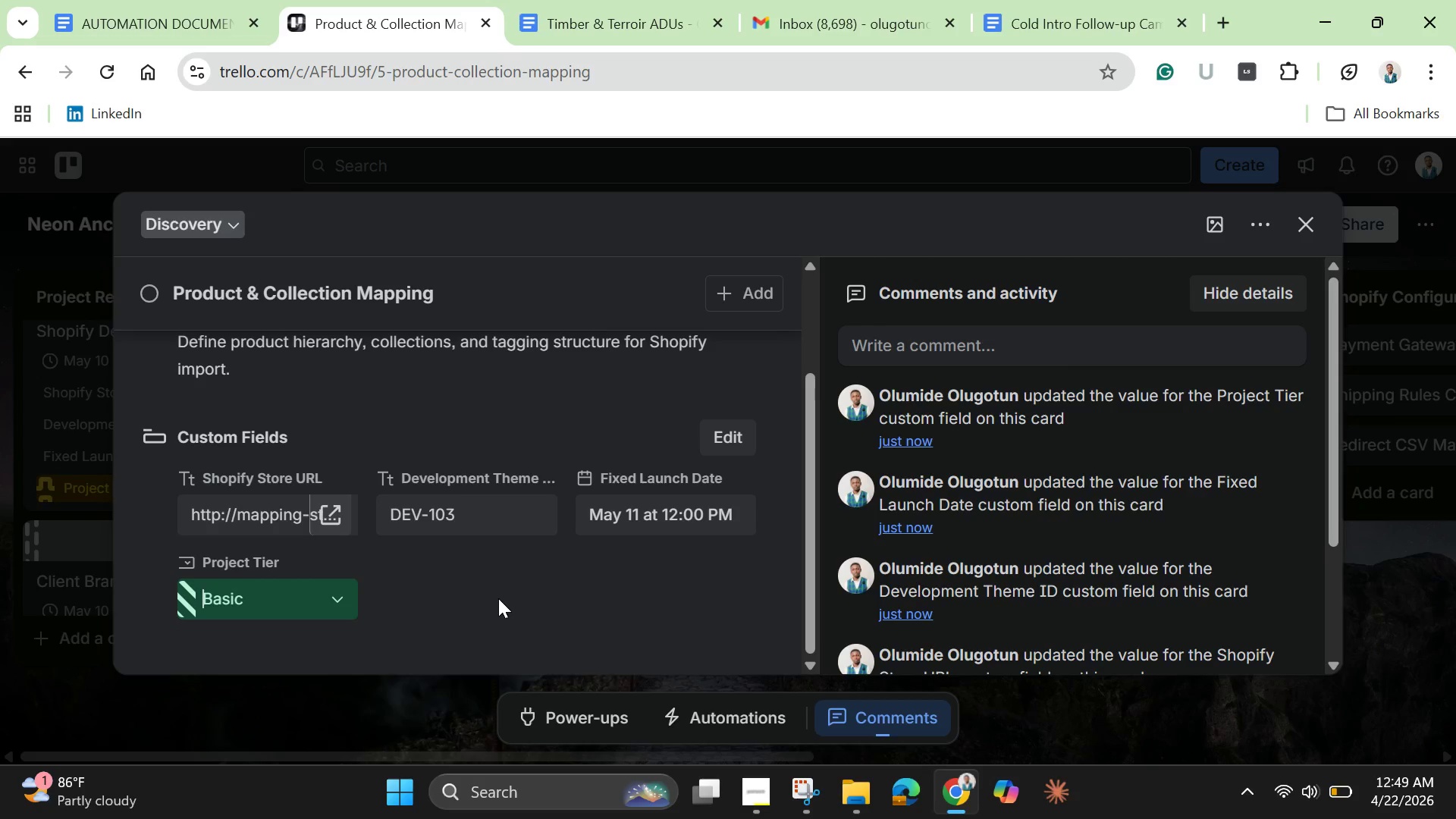 
left_click([498, 598])
 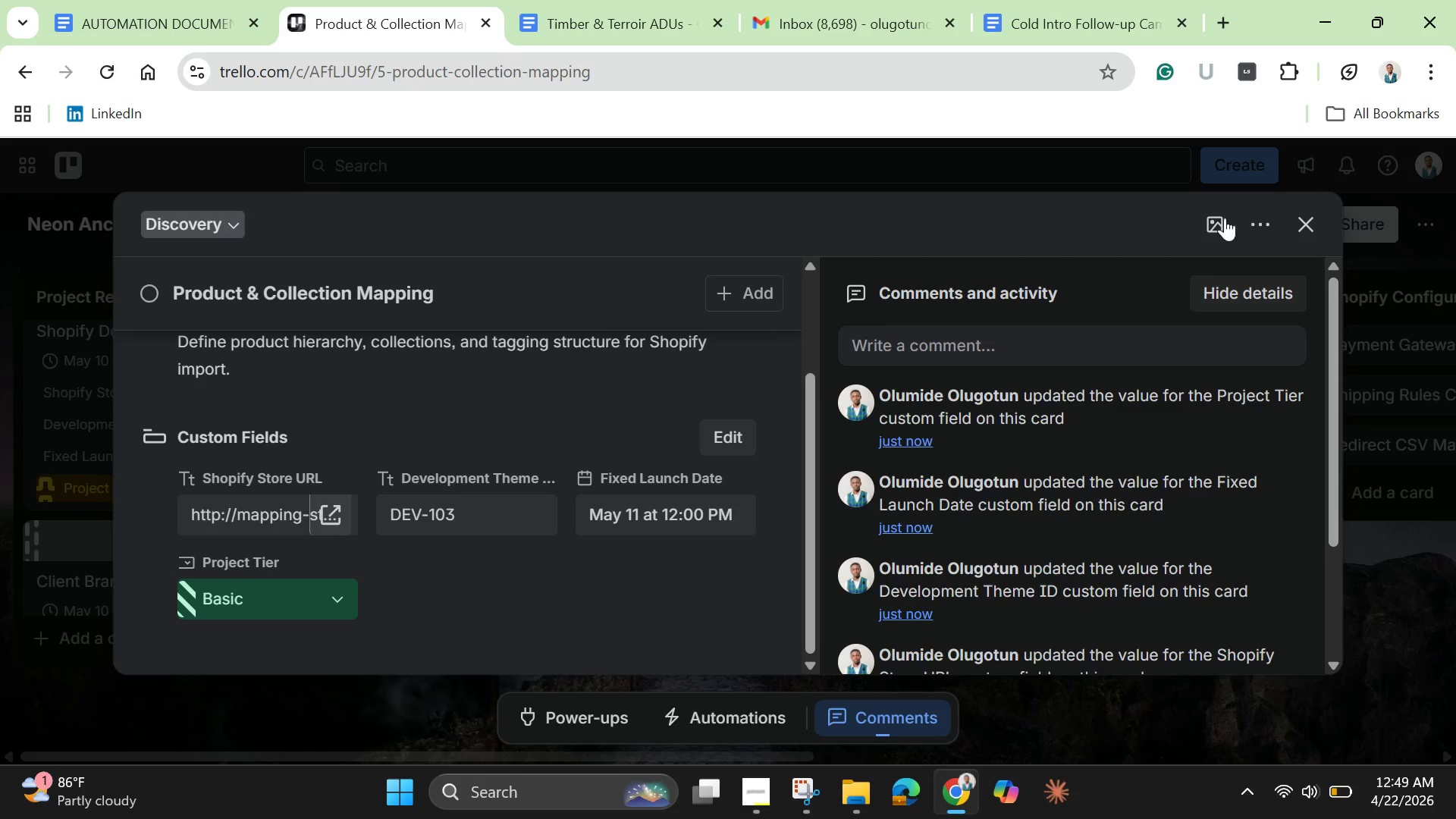 
mouse_move([1291, 226])
 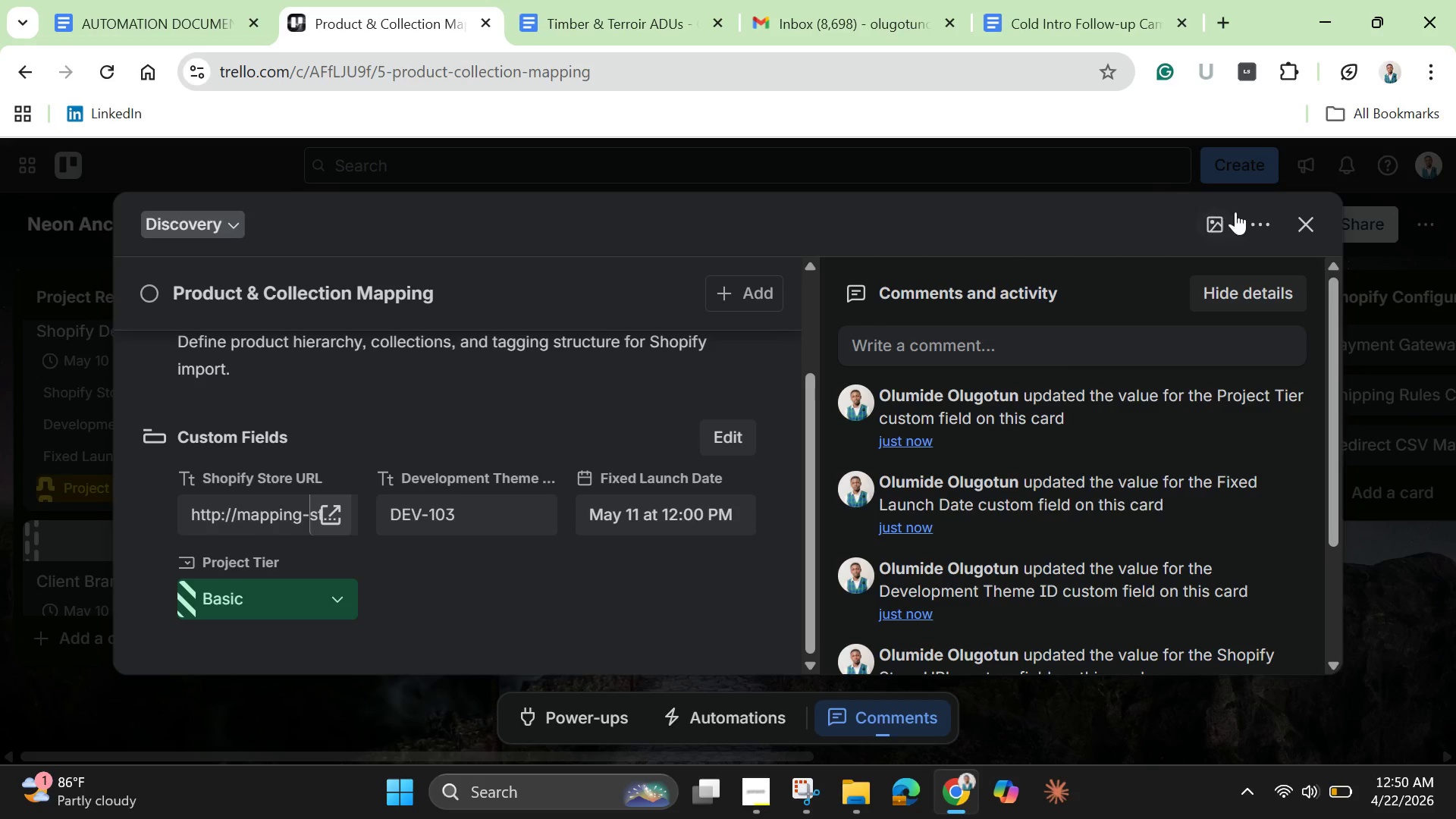 
left_click([1265, 221])
 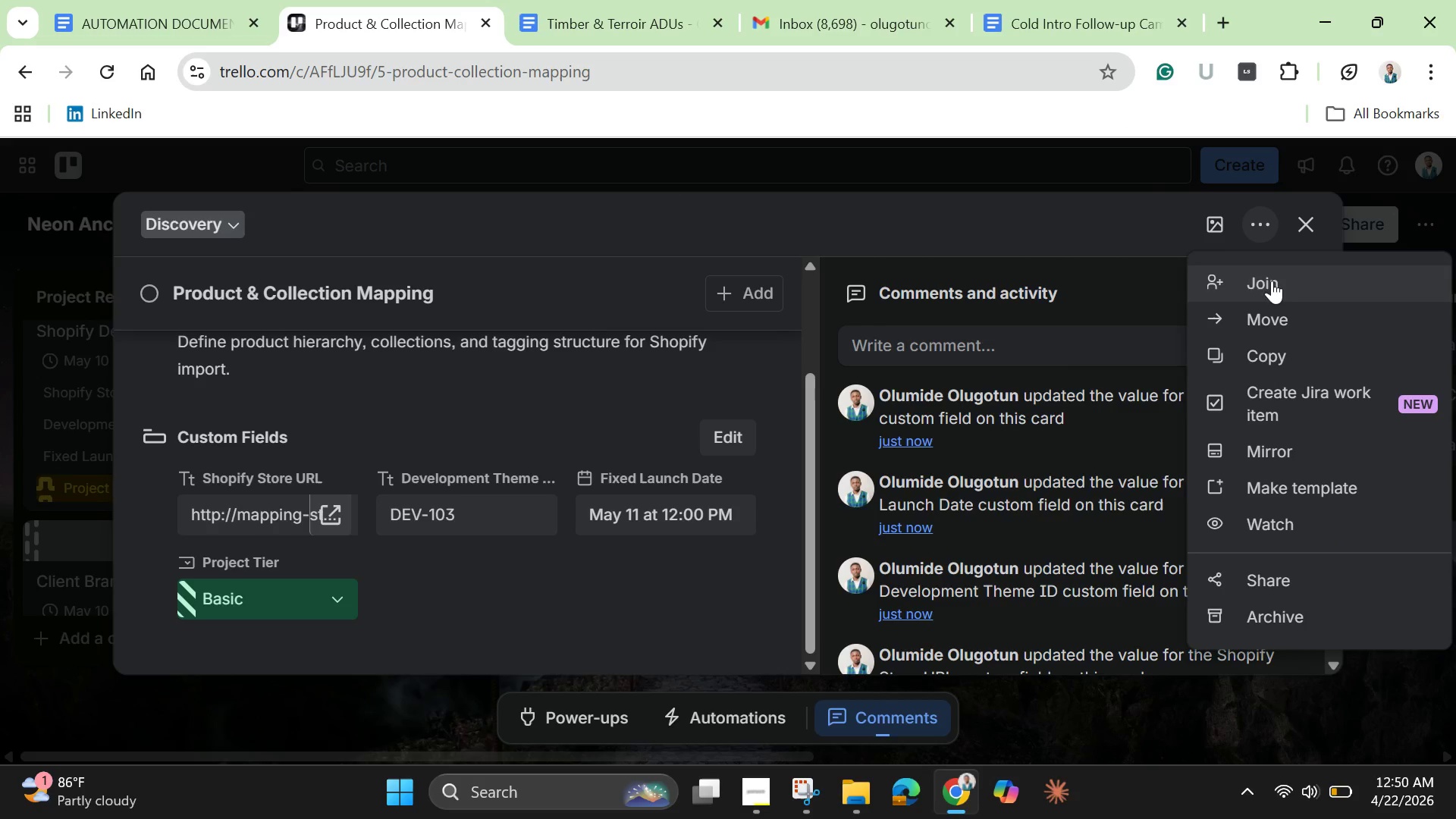 
left_click([1204, 231])
 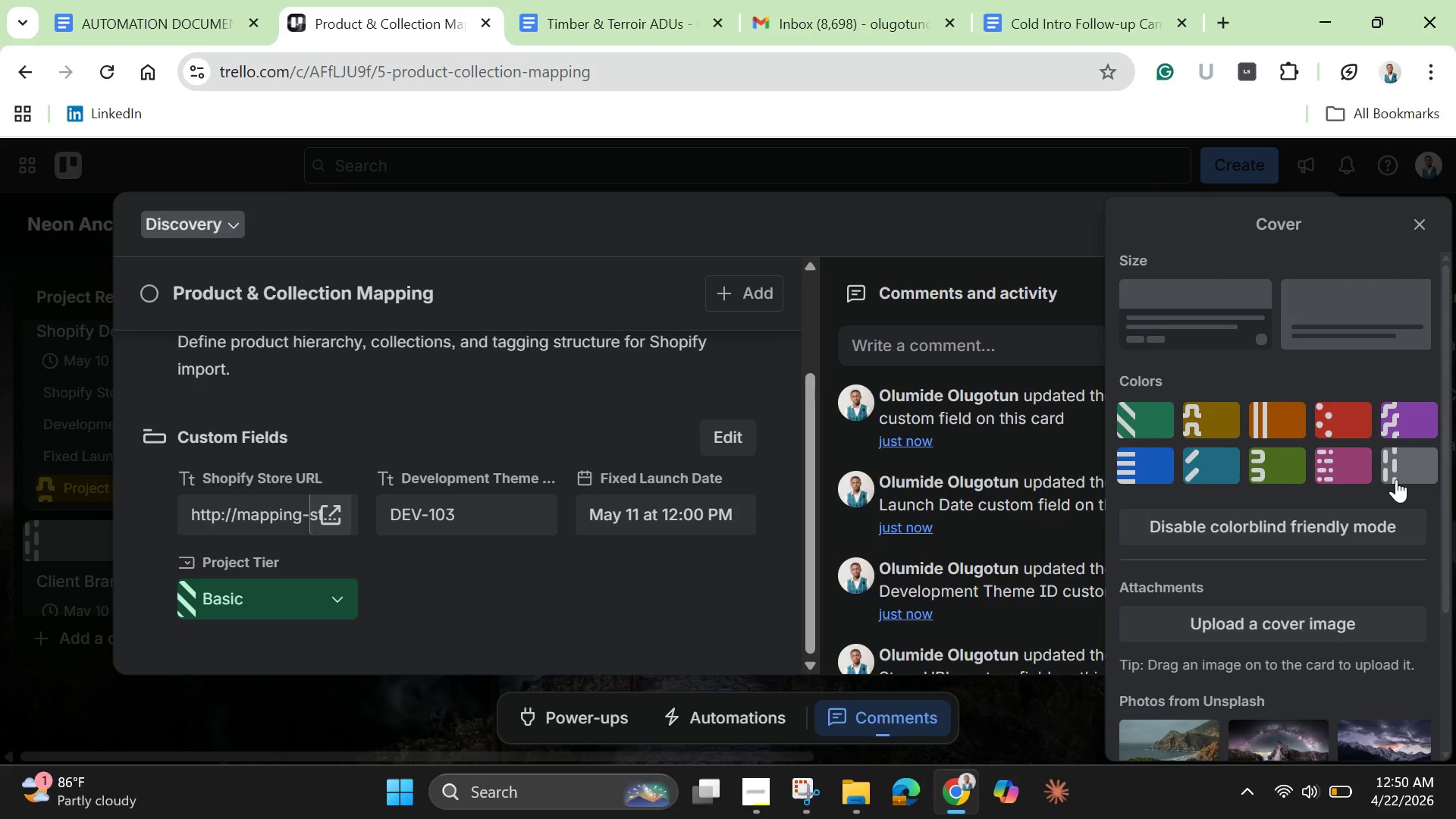 
left_click([1392, 469])
 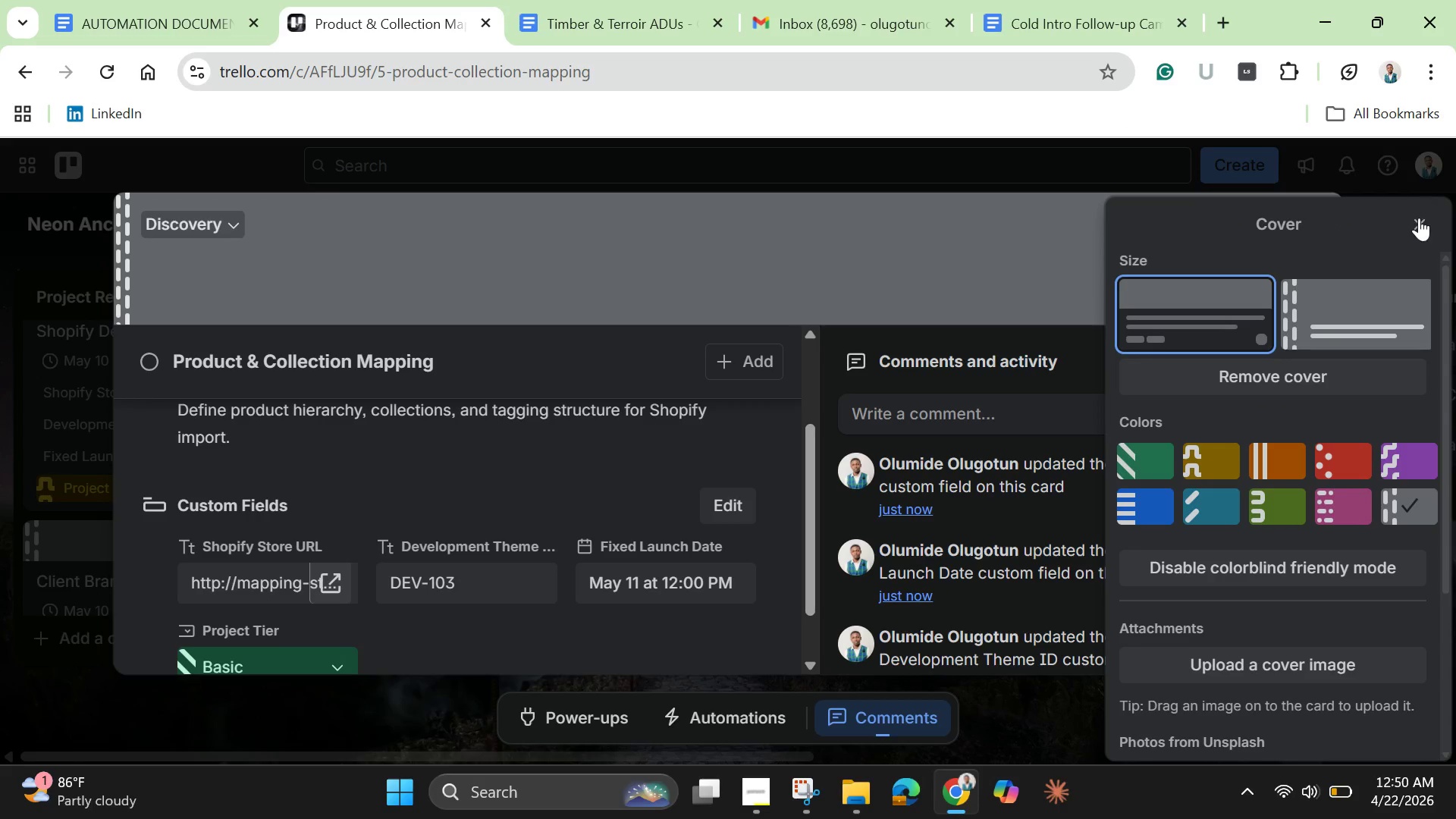 
left_click([1418, 221])
 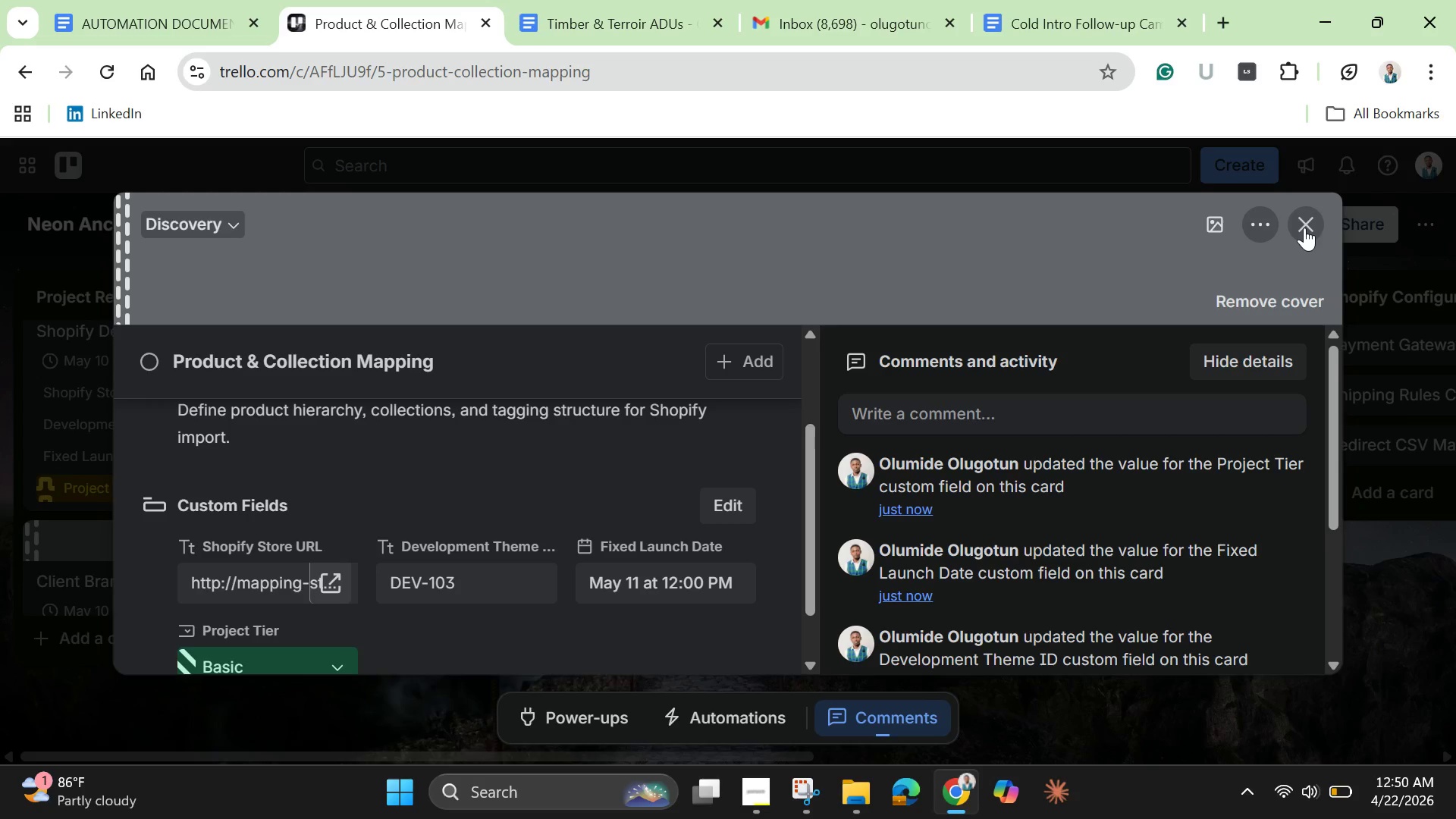 
left_click([1304, 228])
 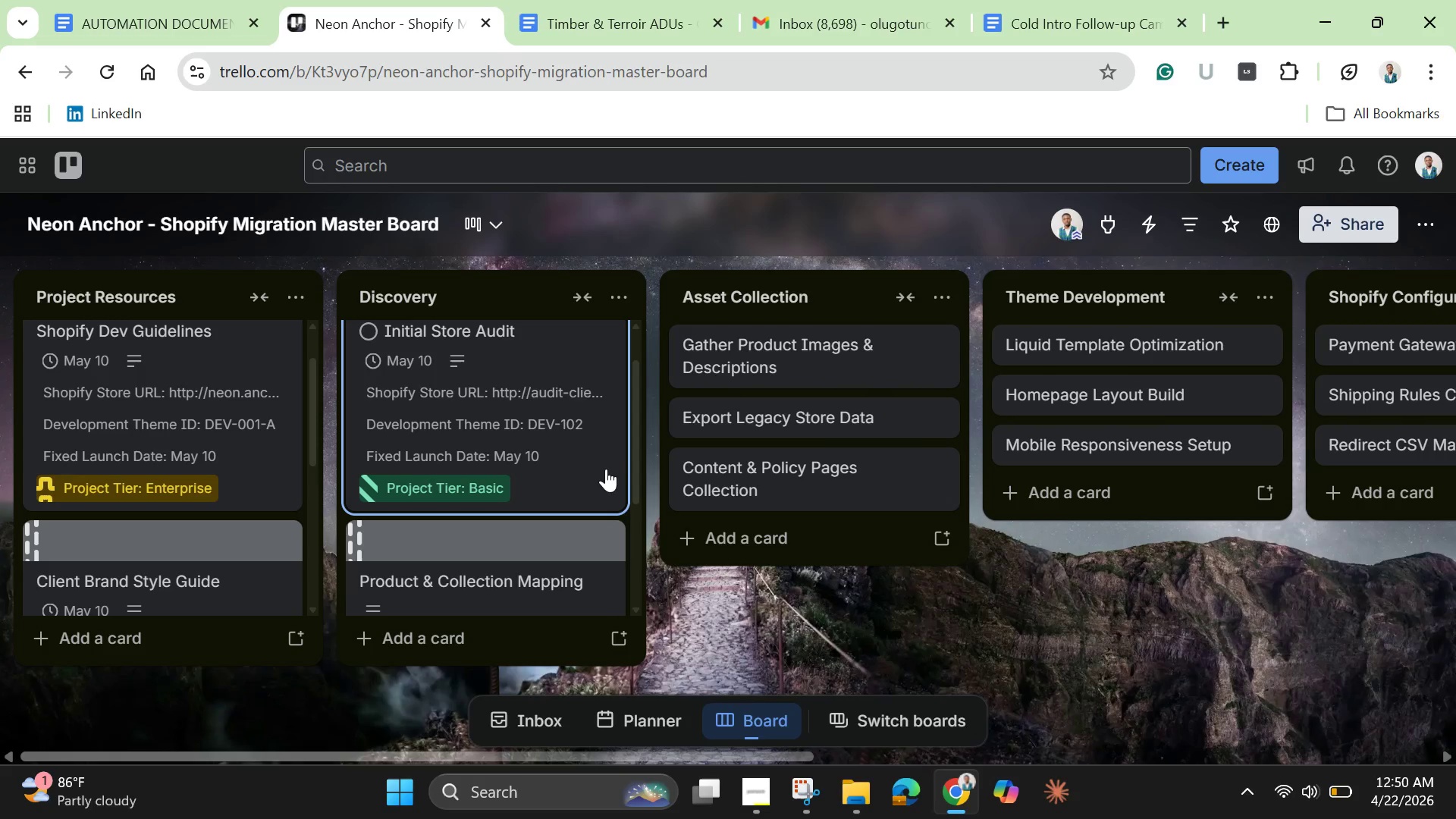 
scroll: coordinate [589, 459], scroll_direction: up, amount: 3.0
 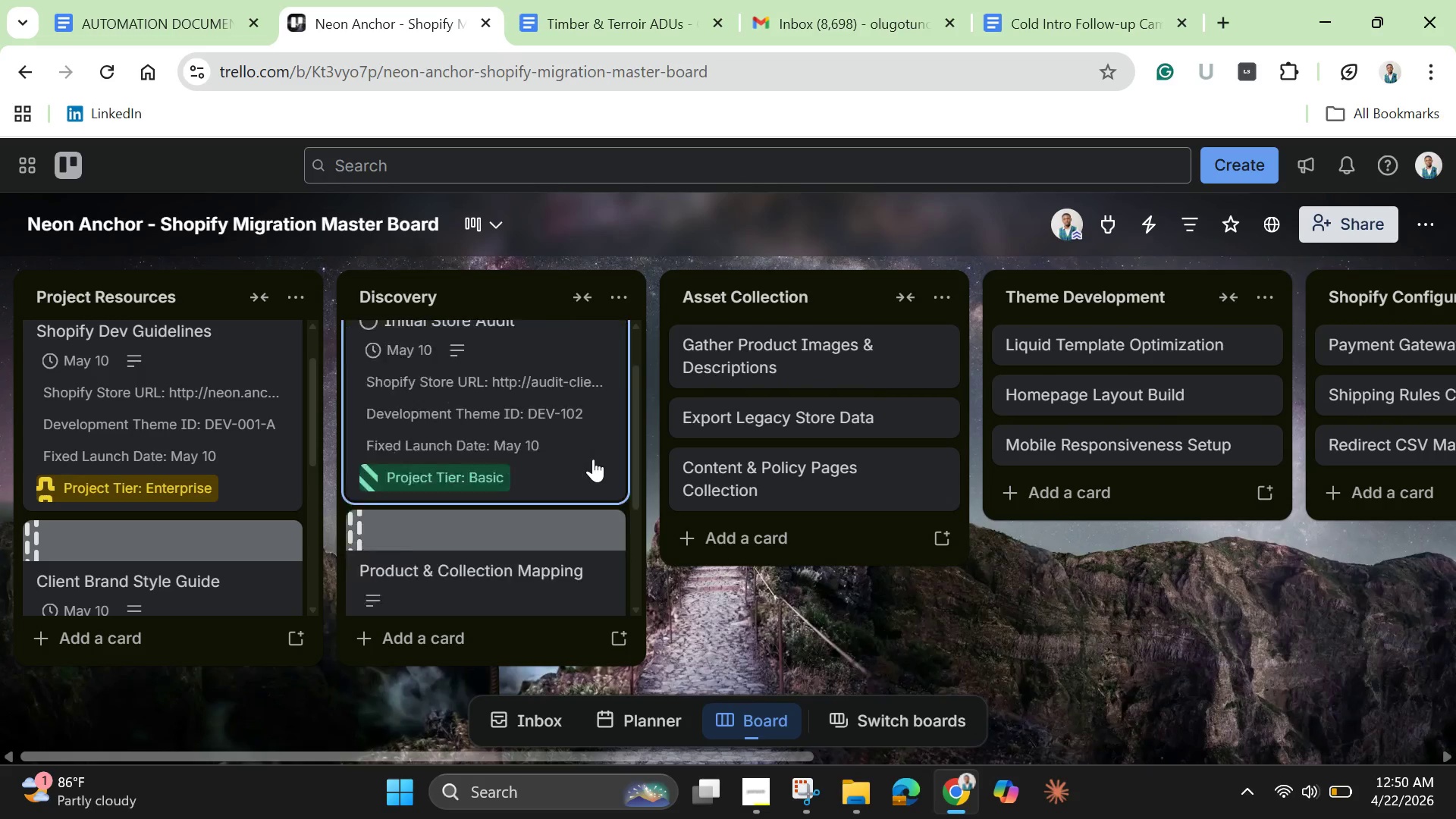 
scroll: coordinate [550, 487], scroll_direction: down, amount: 9.0
 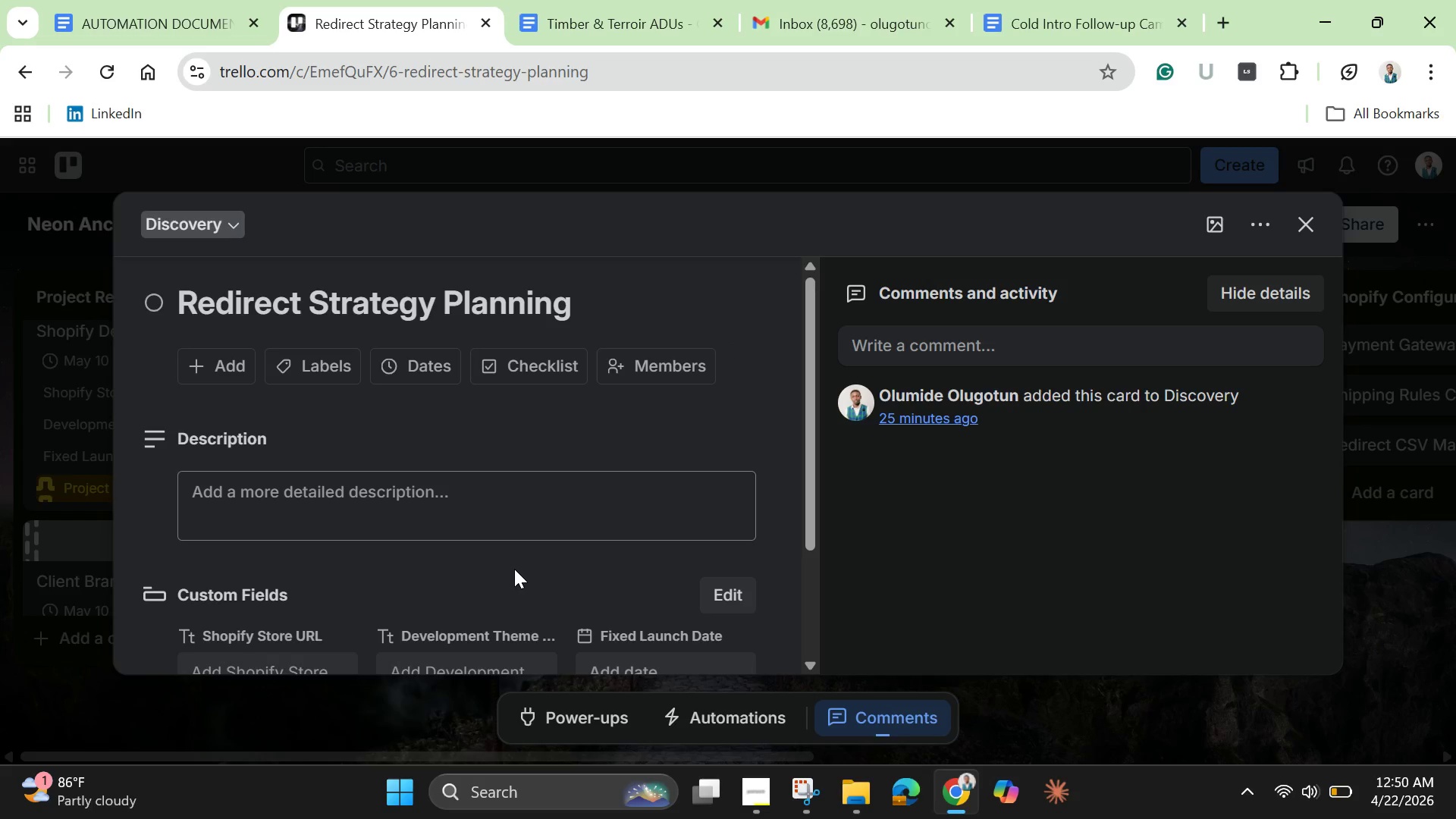 
wait(7.59)
 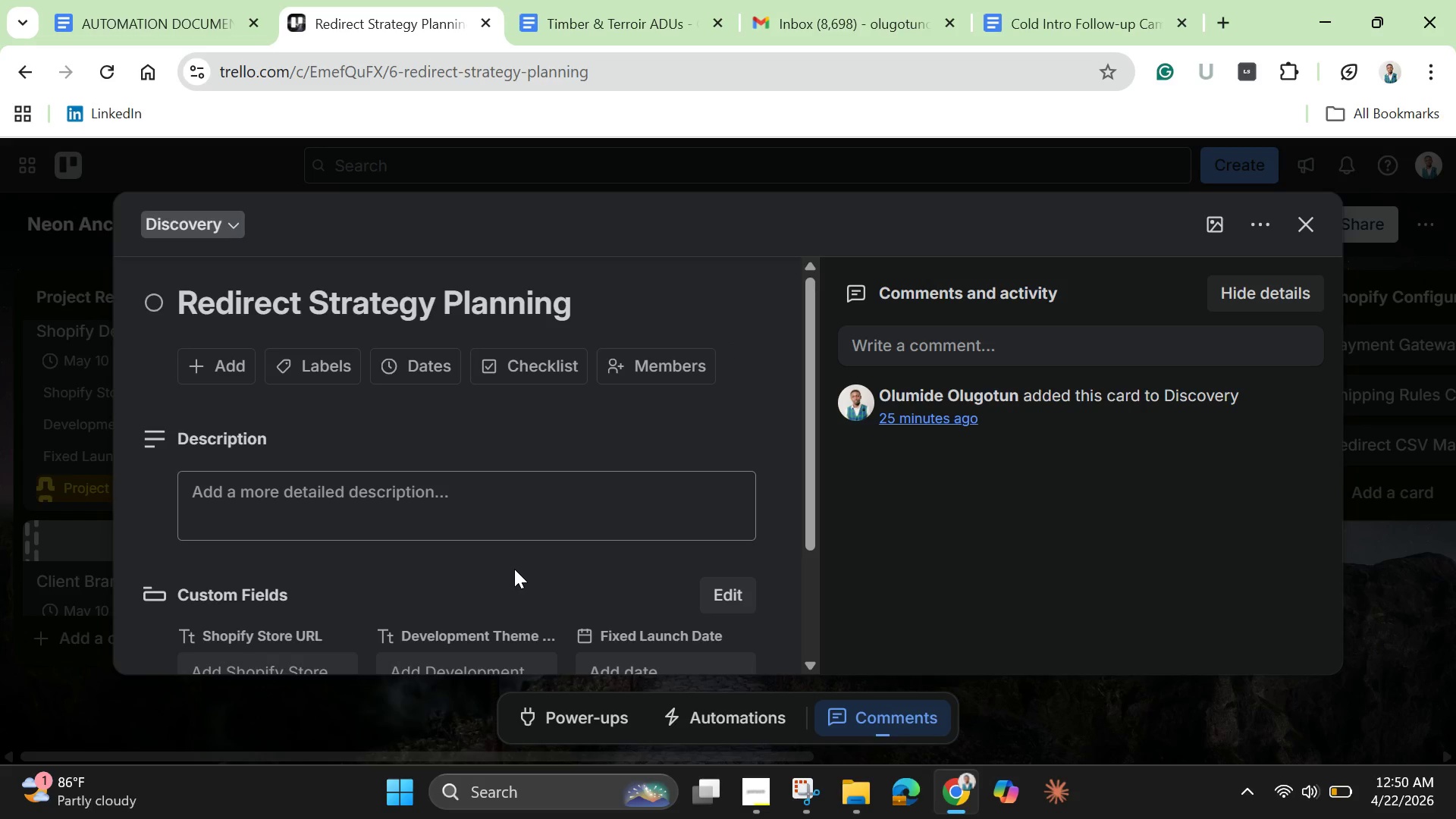 
left_click_drag(start_coordinate=[589, 30], to_coordinate=[585, 33])
 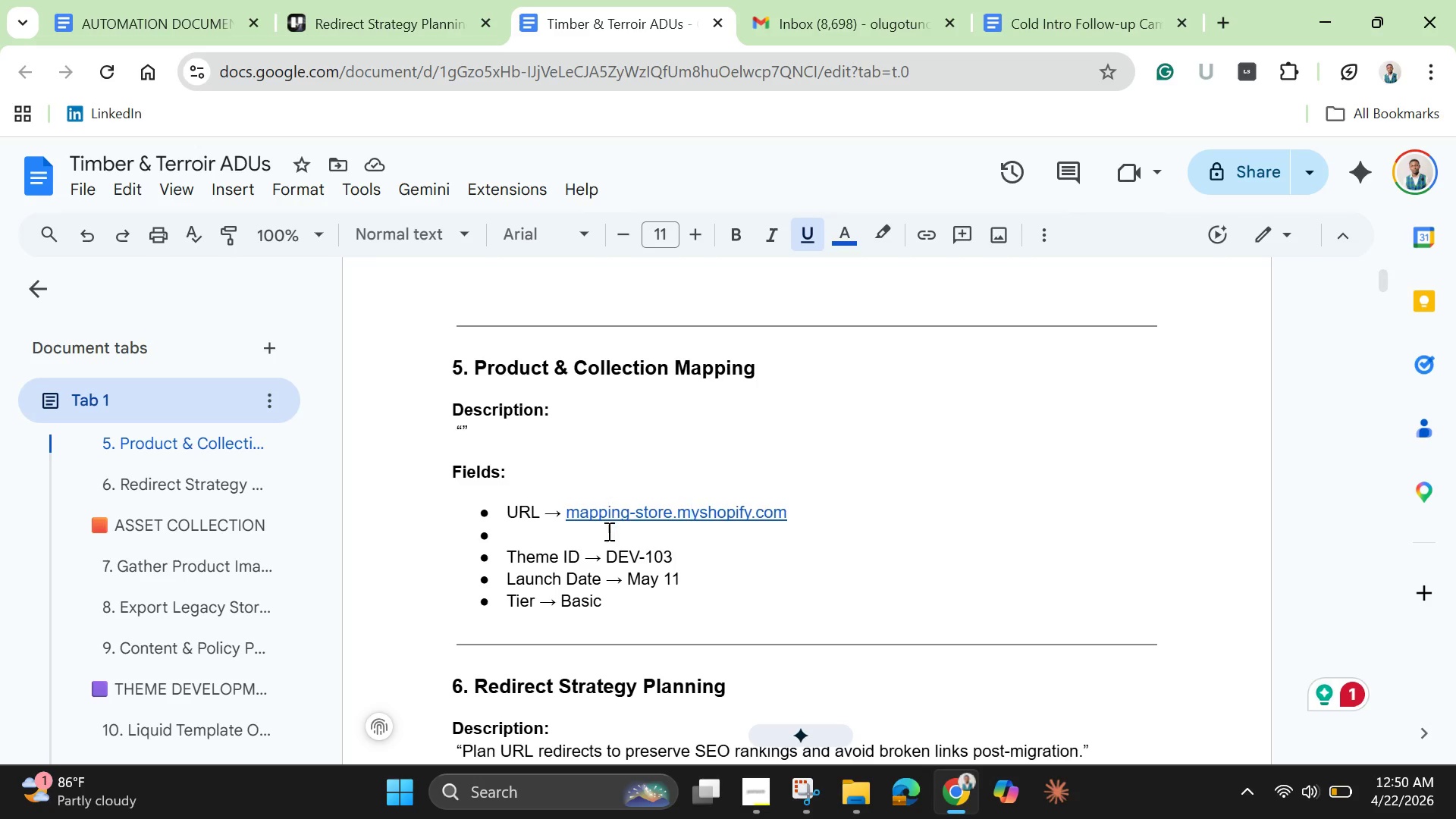 
scroll: coordinate [616, 526], scroll_direction: down, amount: 2.0
 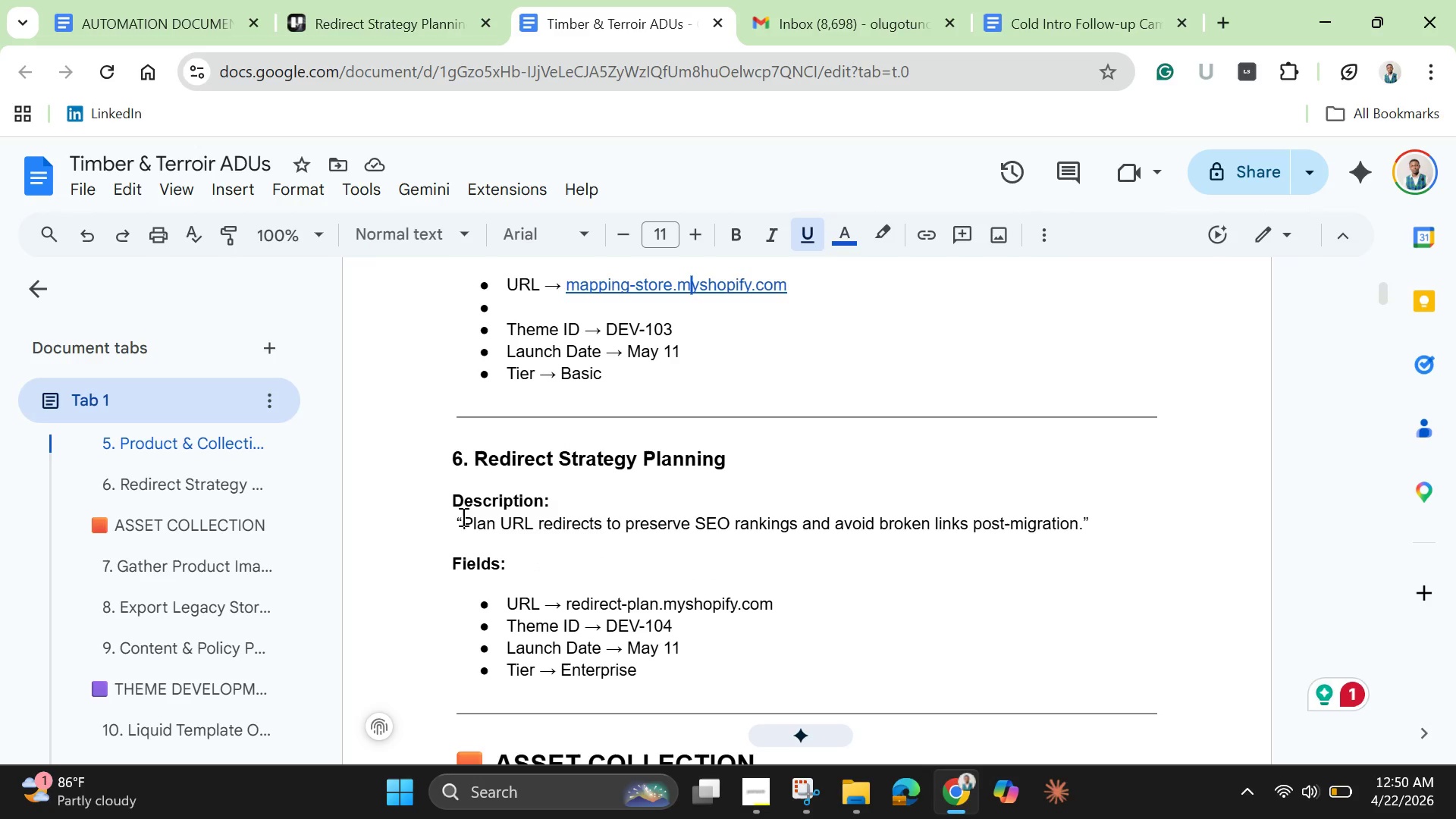 
left_click_drag(start_coordinate=[464, 516], to_coordinate=[1081, 525])
 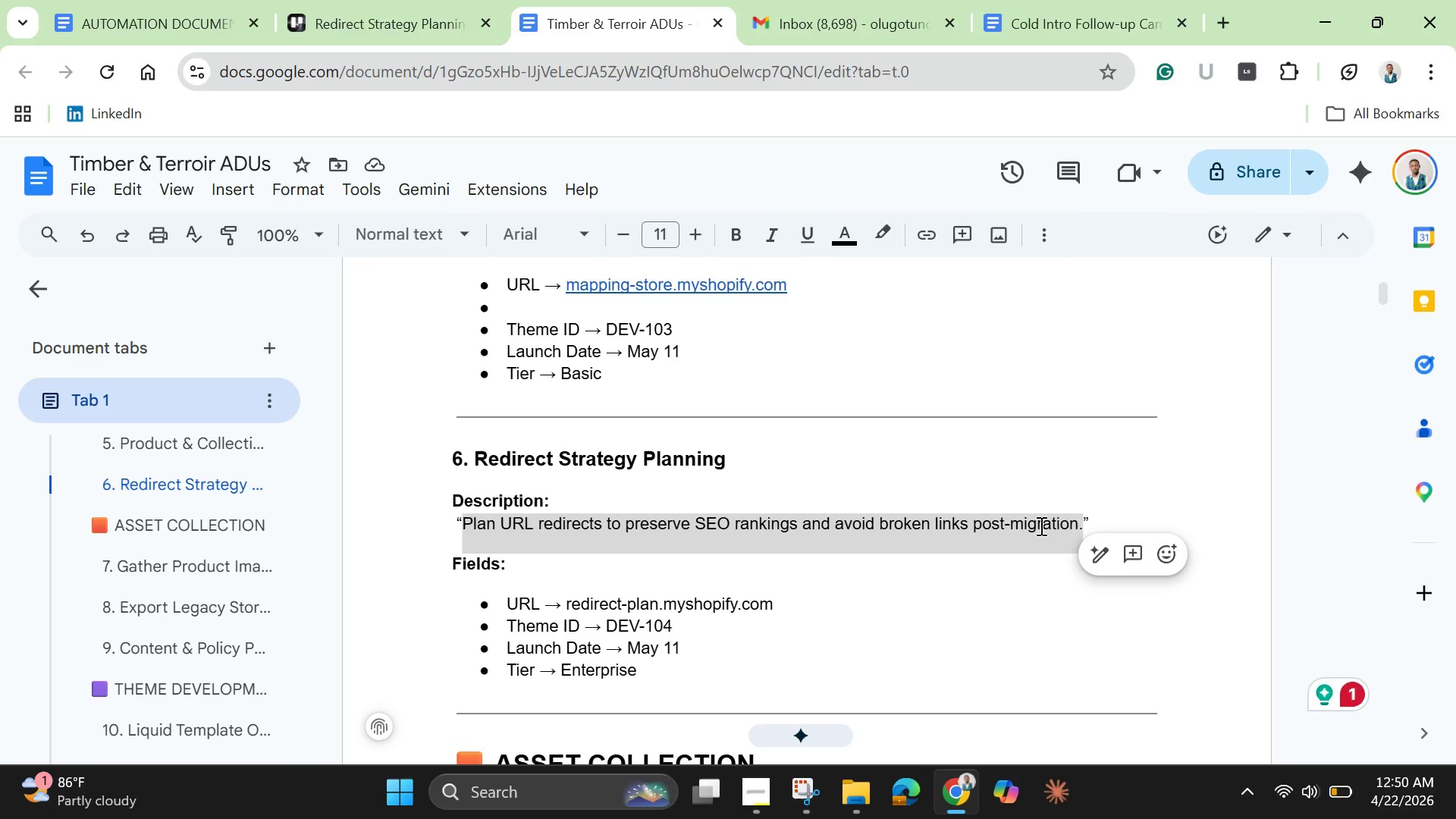 
right_click([1040, 526])
 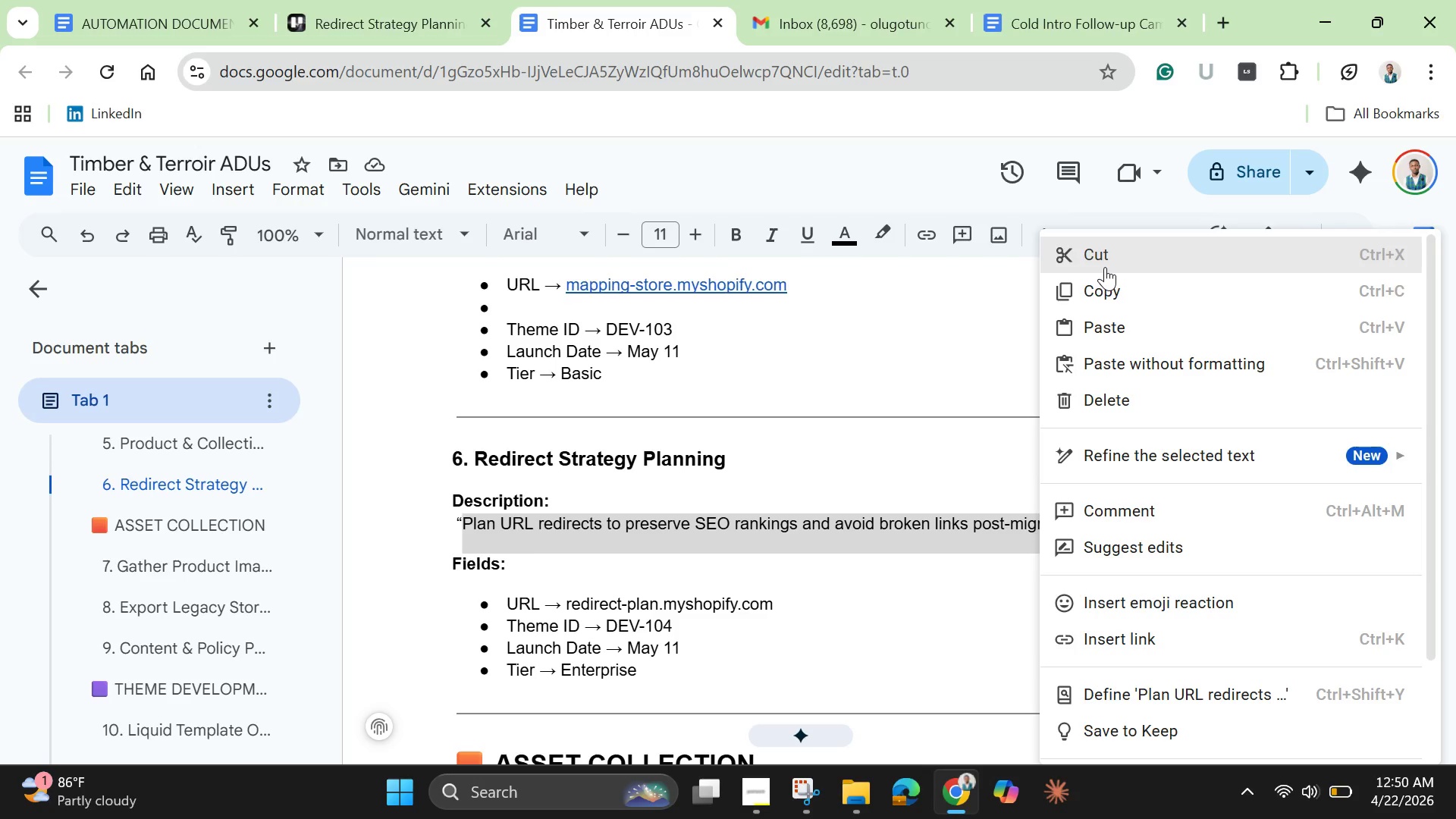 
left_click([1105, 256])
 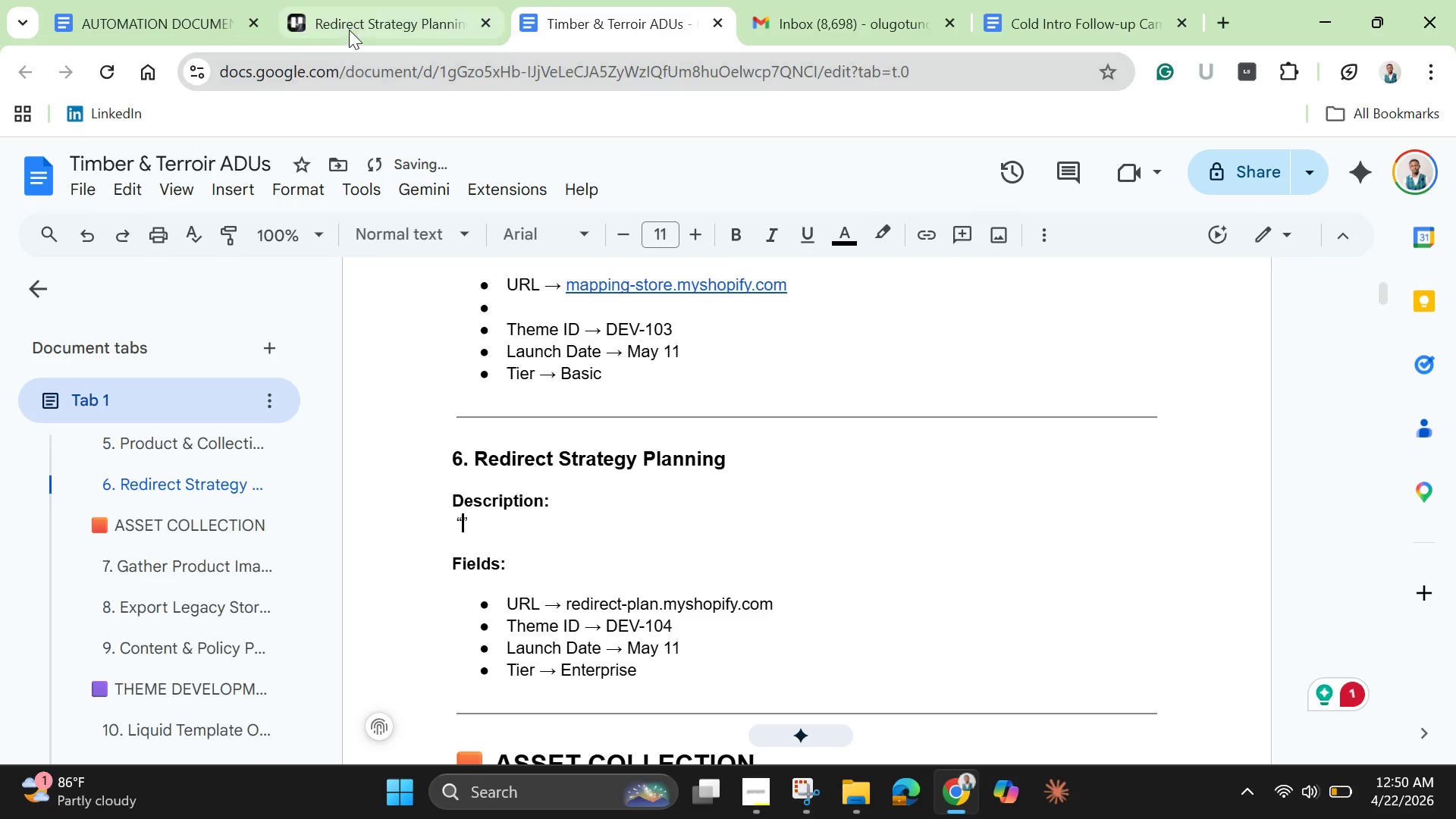 
left_click([357, 29])
 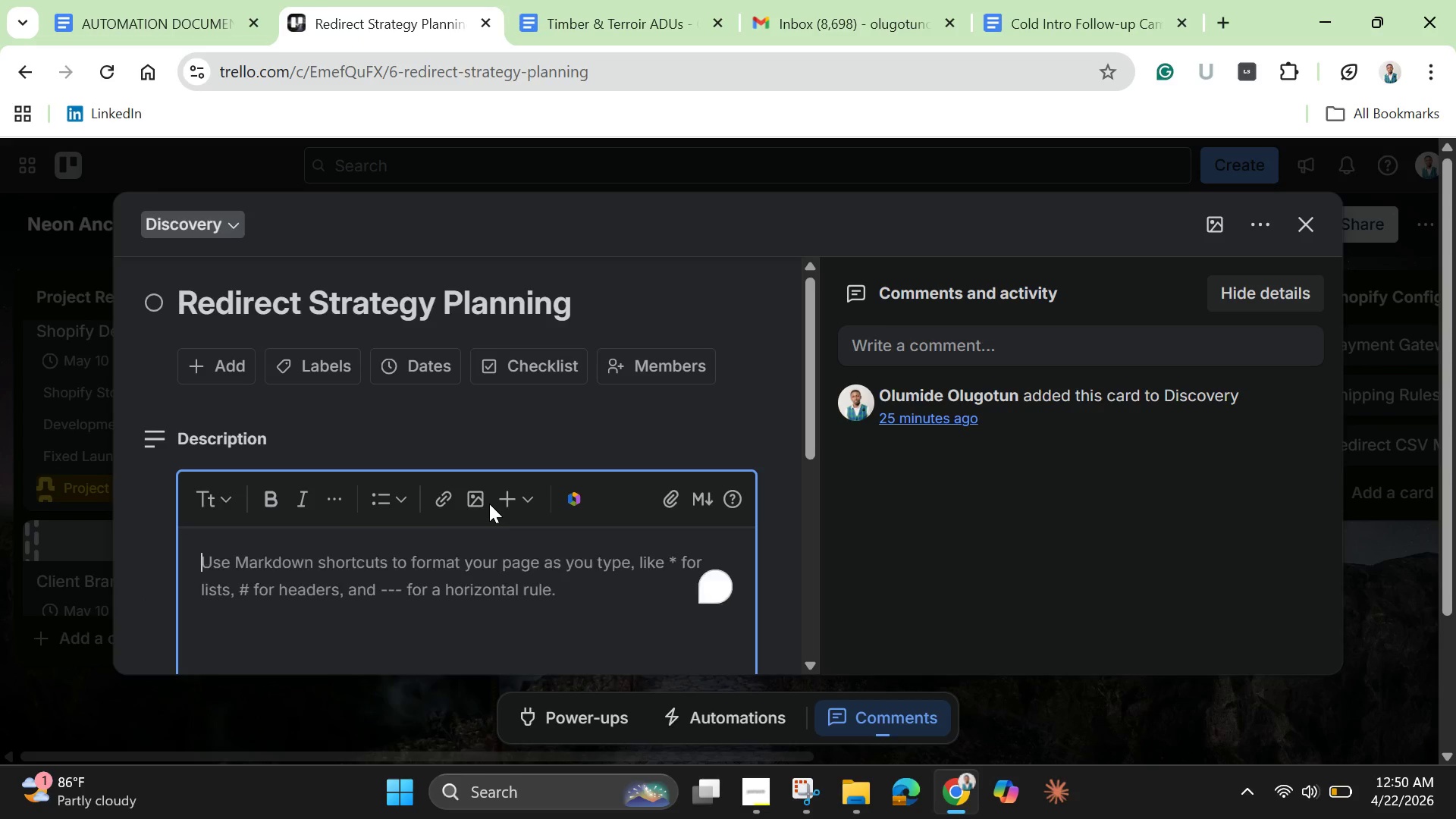 
key(Control+V)
 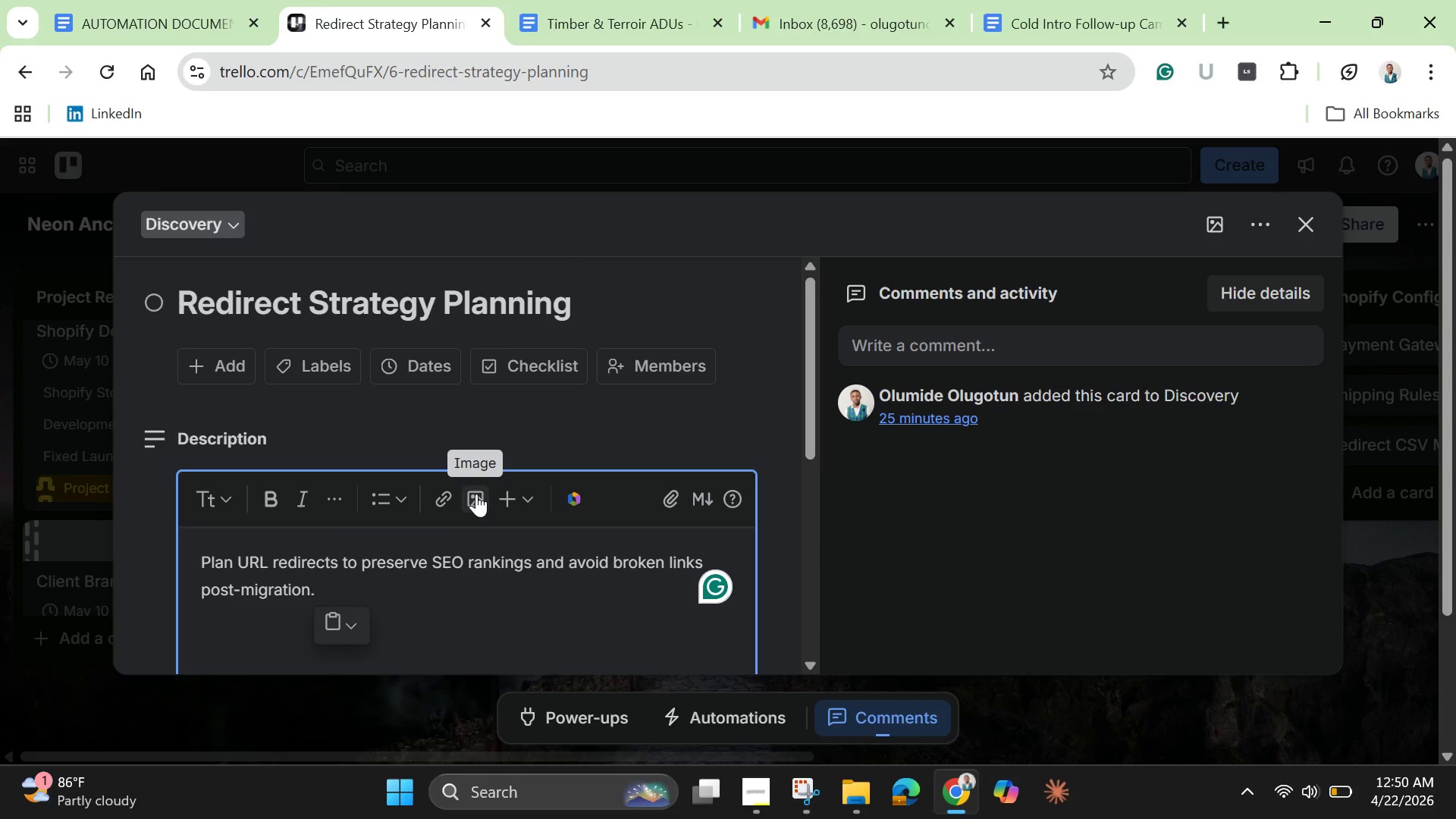 
scroll: coordinate [476, 494], scroll_direction: down, amount: 2.0
 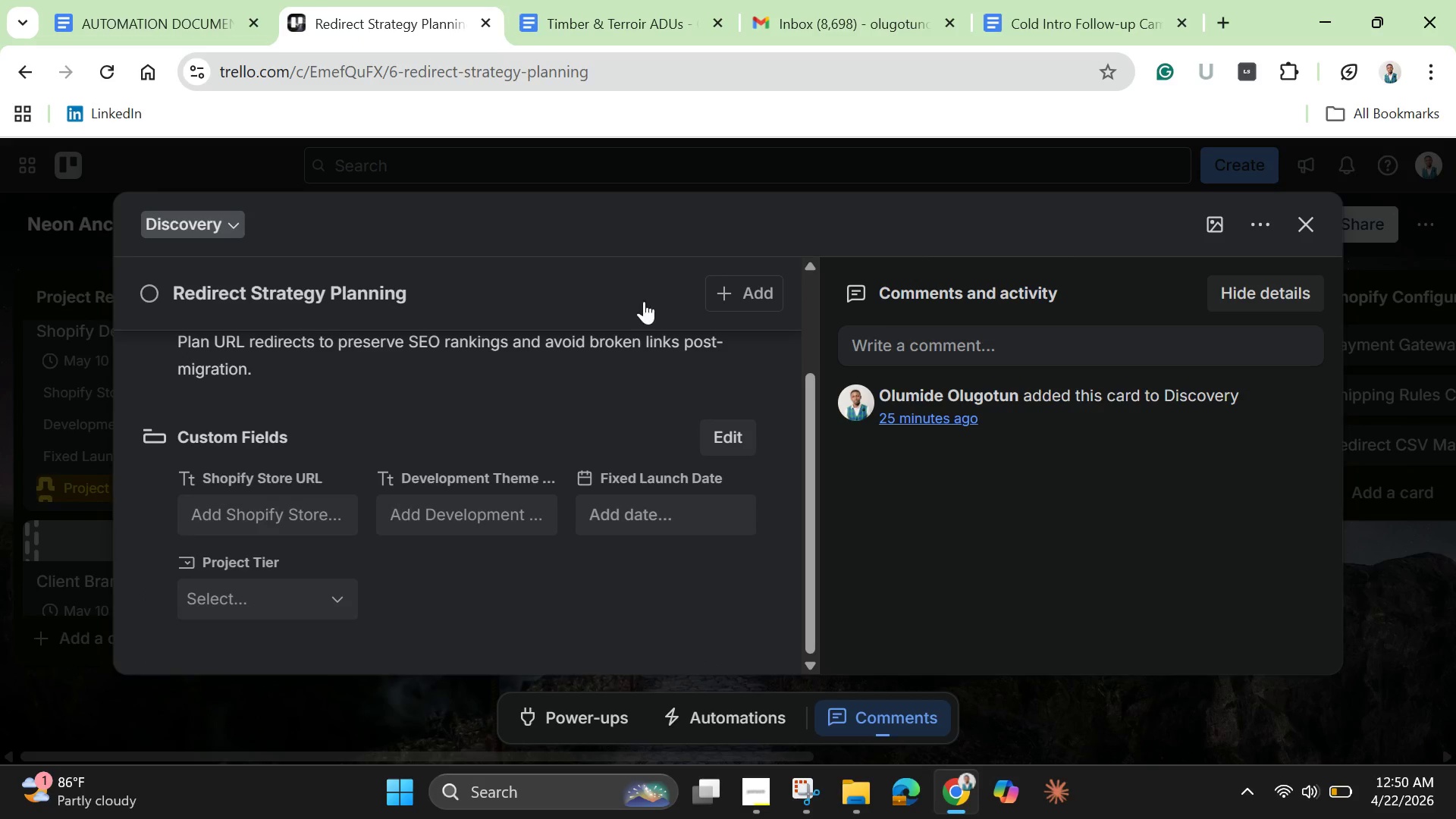 
left_click([609, 0])
 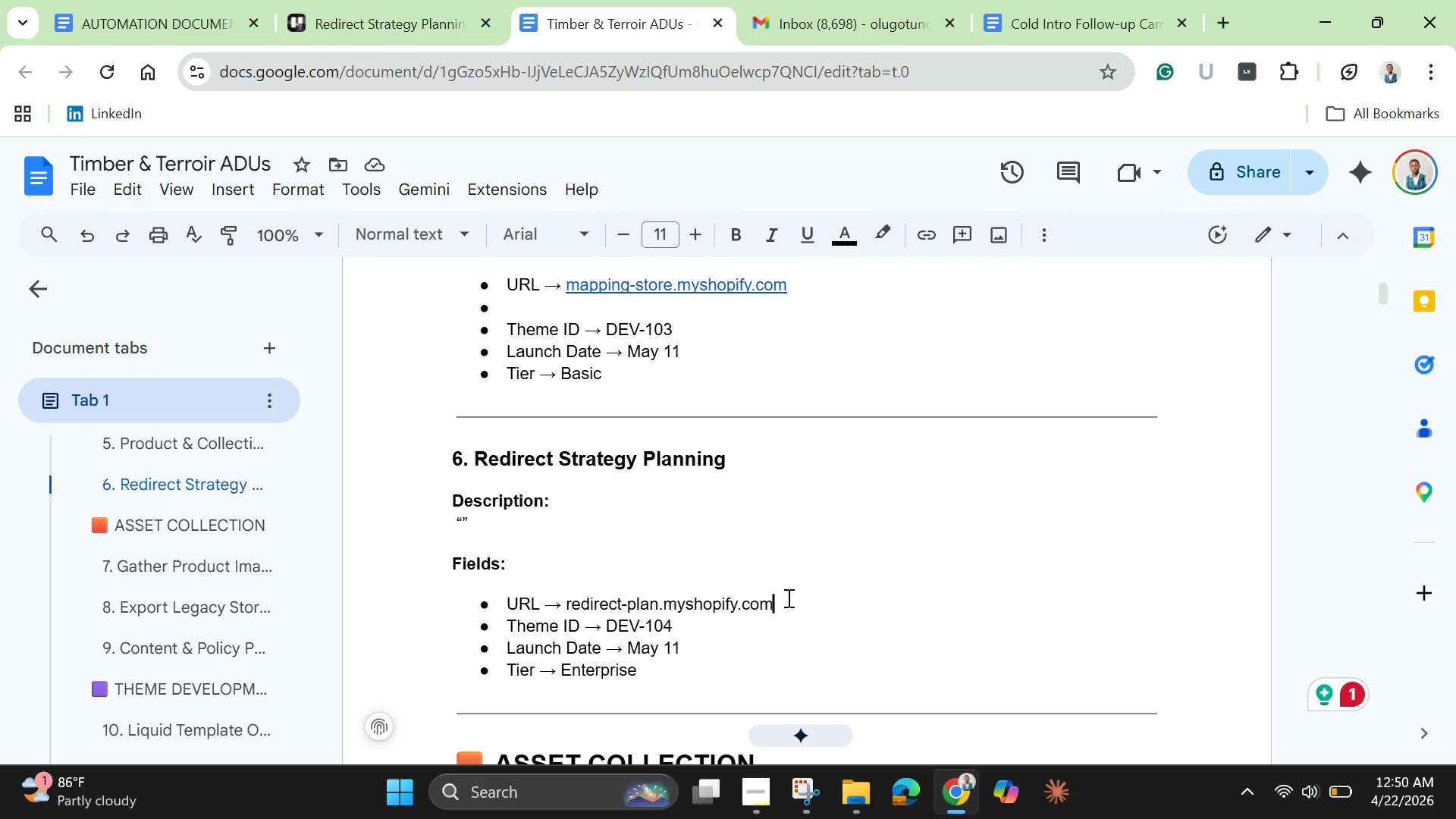 
key(Enter)
 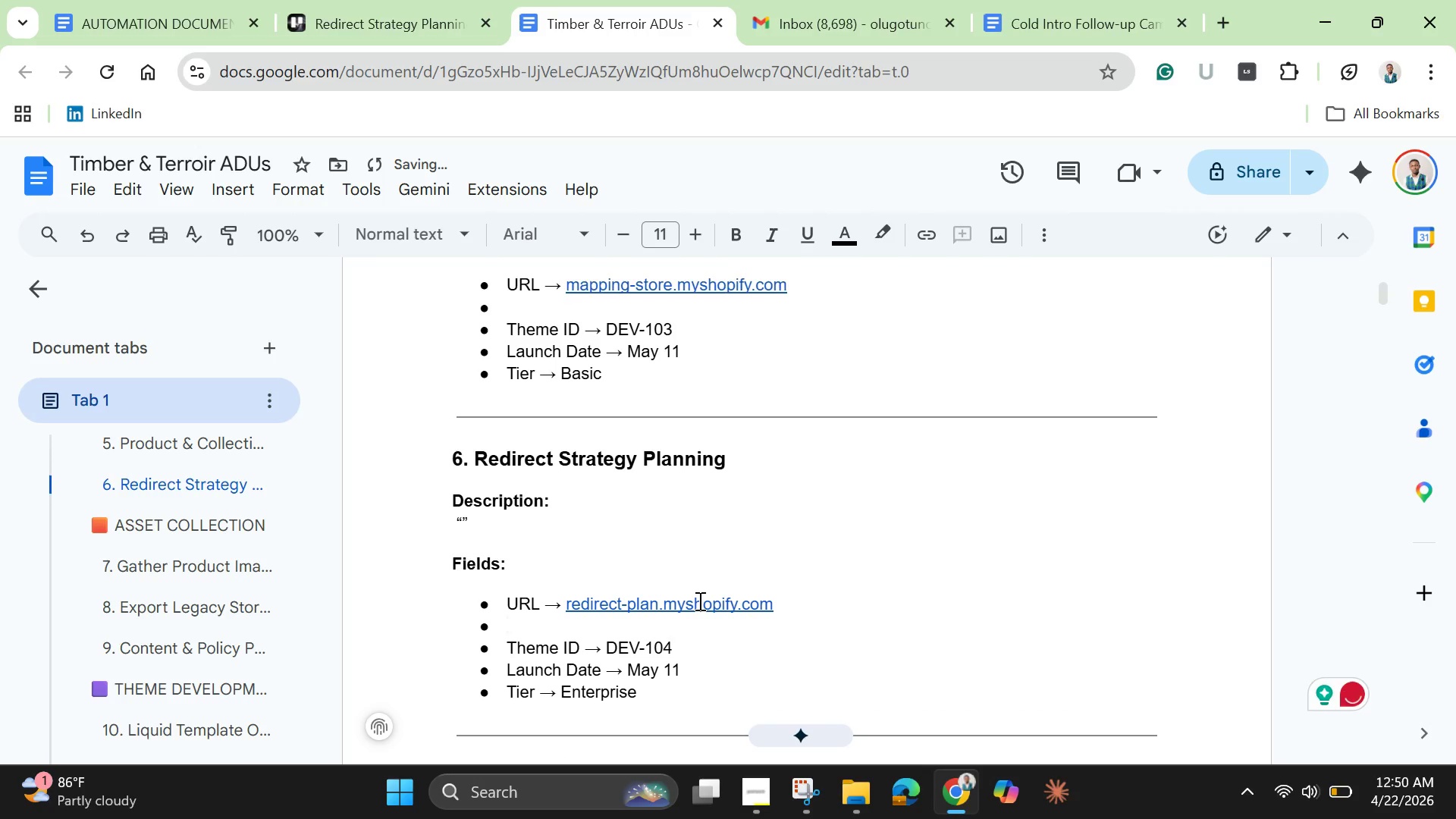 
left_click([696, 606])
 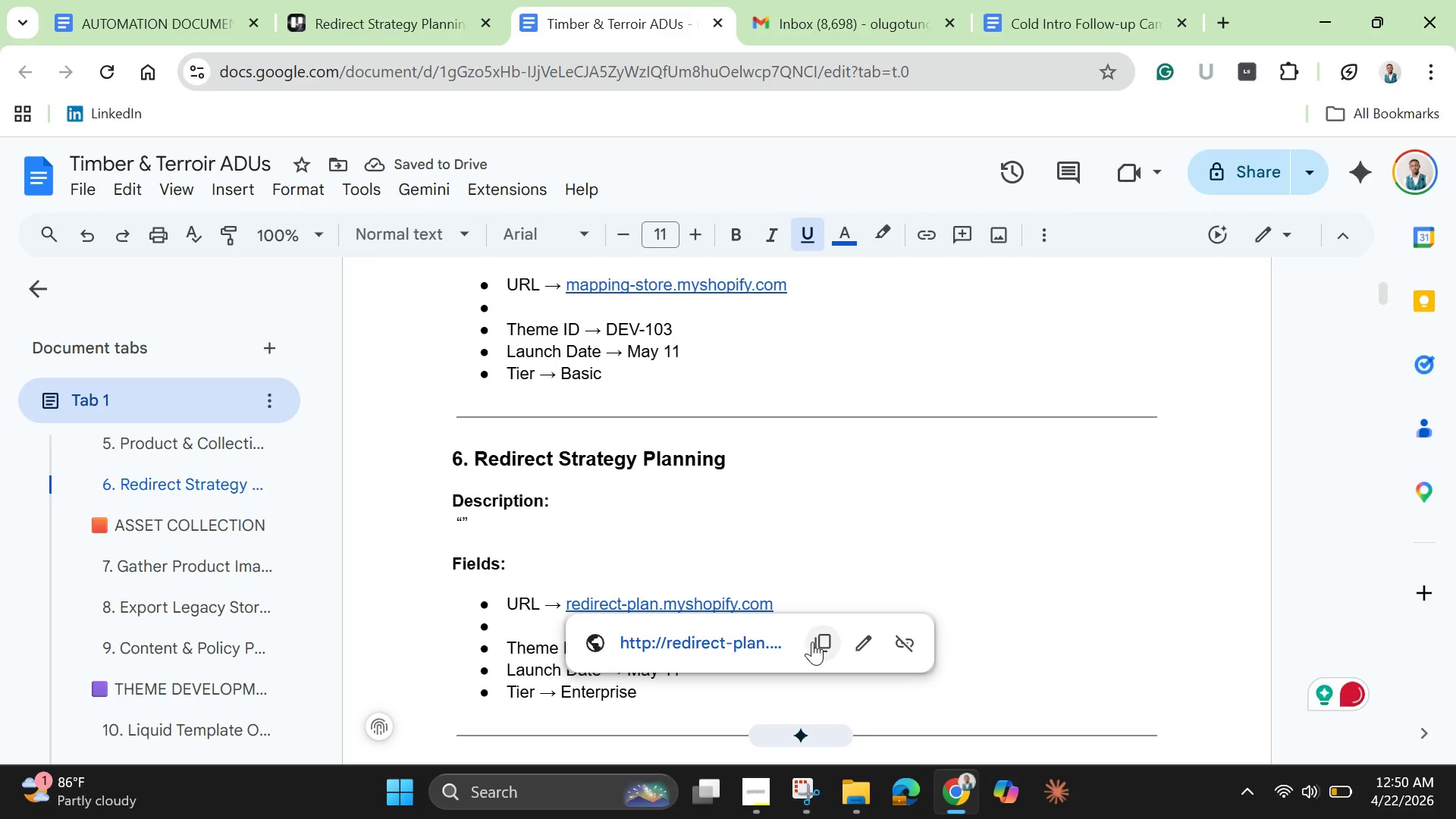 
left_click([815, 640])
 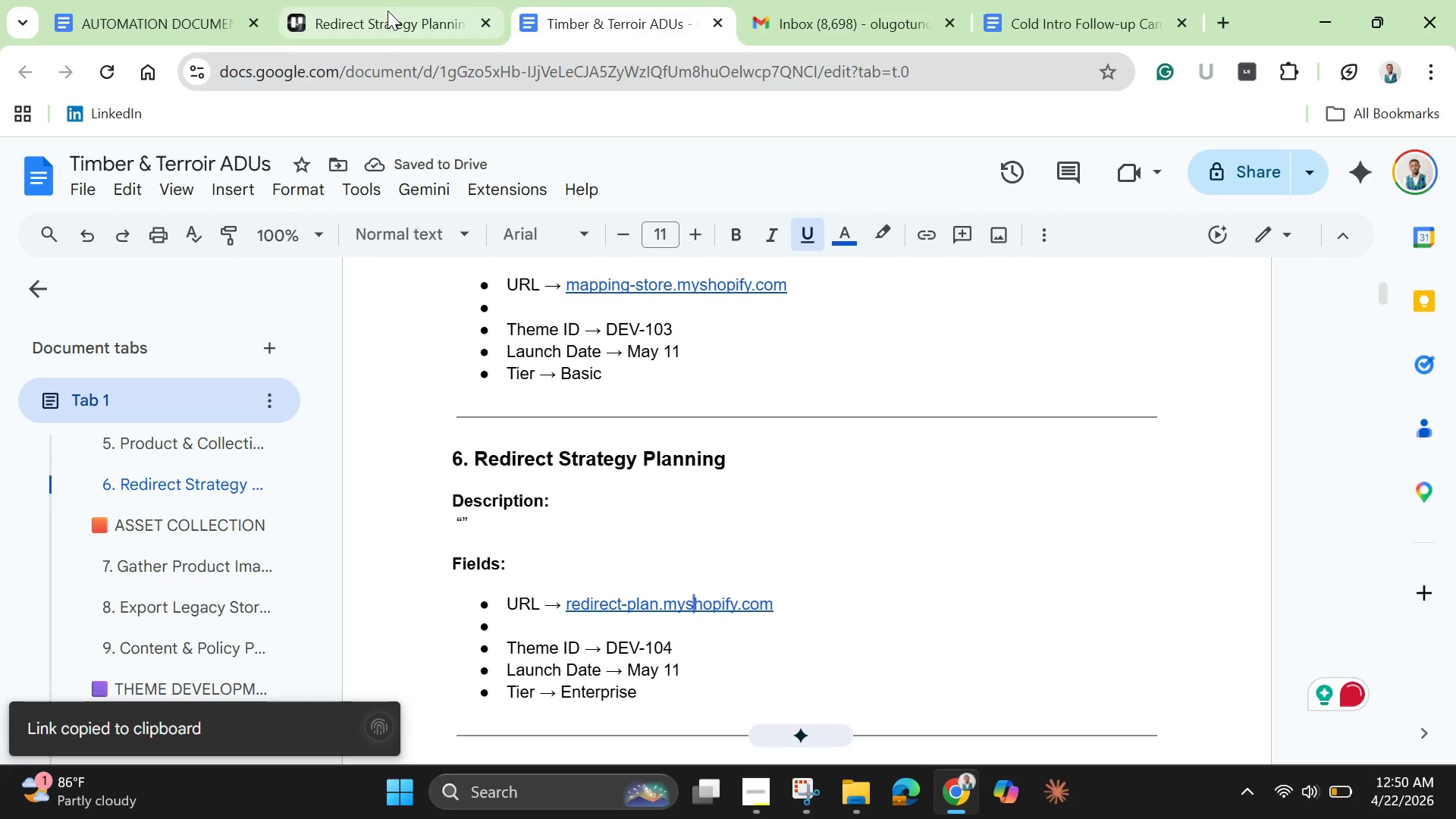 
left_click_drag(start_coordinate=[379, 19], to_coordinate=[375, 18])
 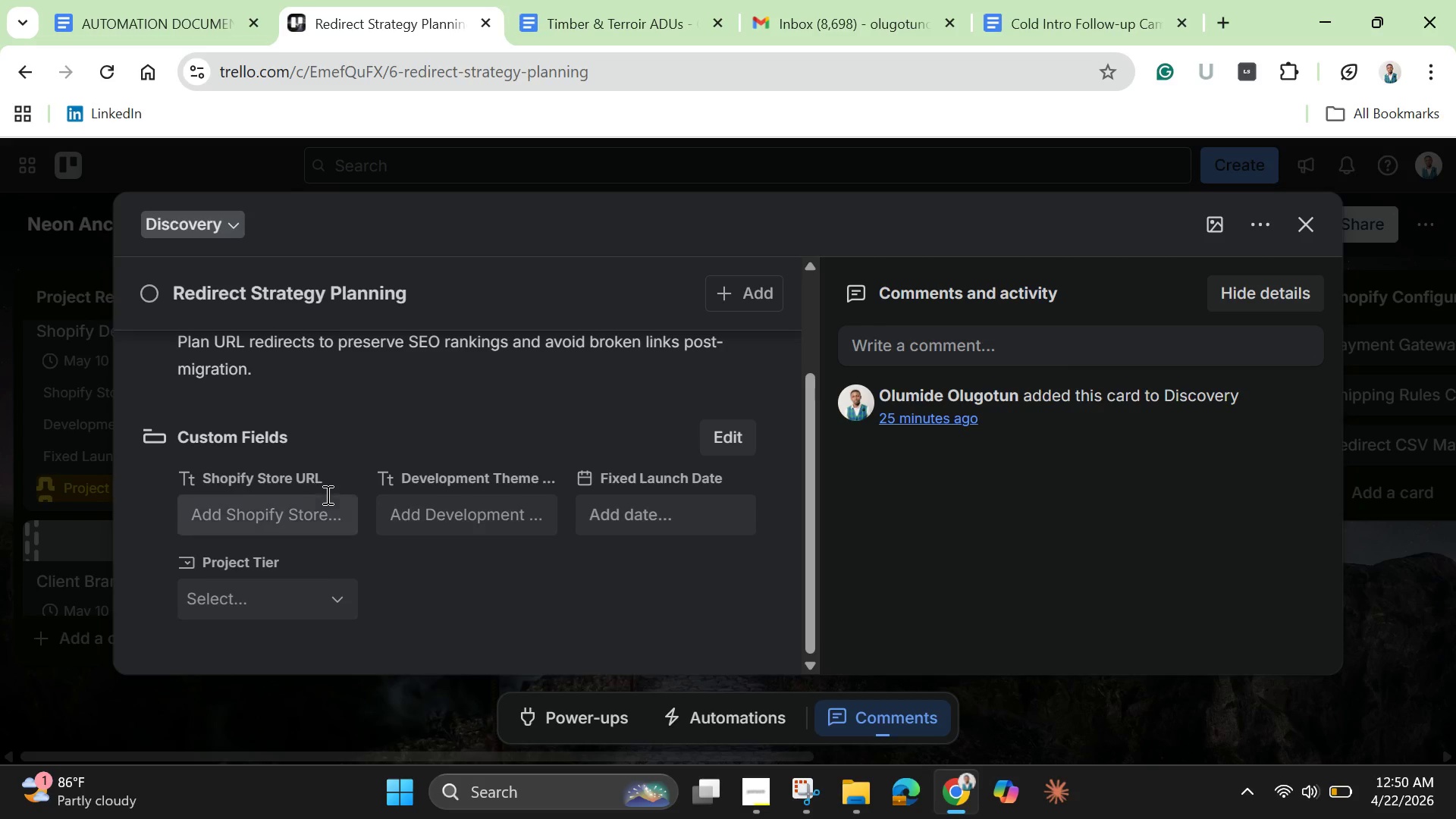 
scroll: coordinate [341, 510], scroll_direction: down, amount: 2.0
 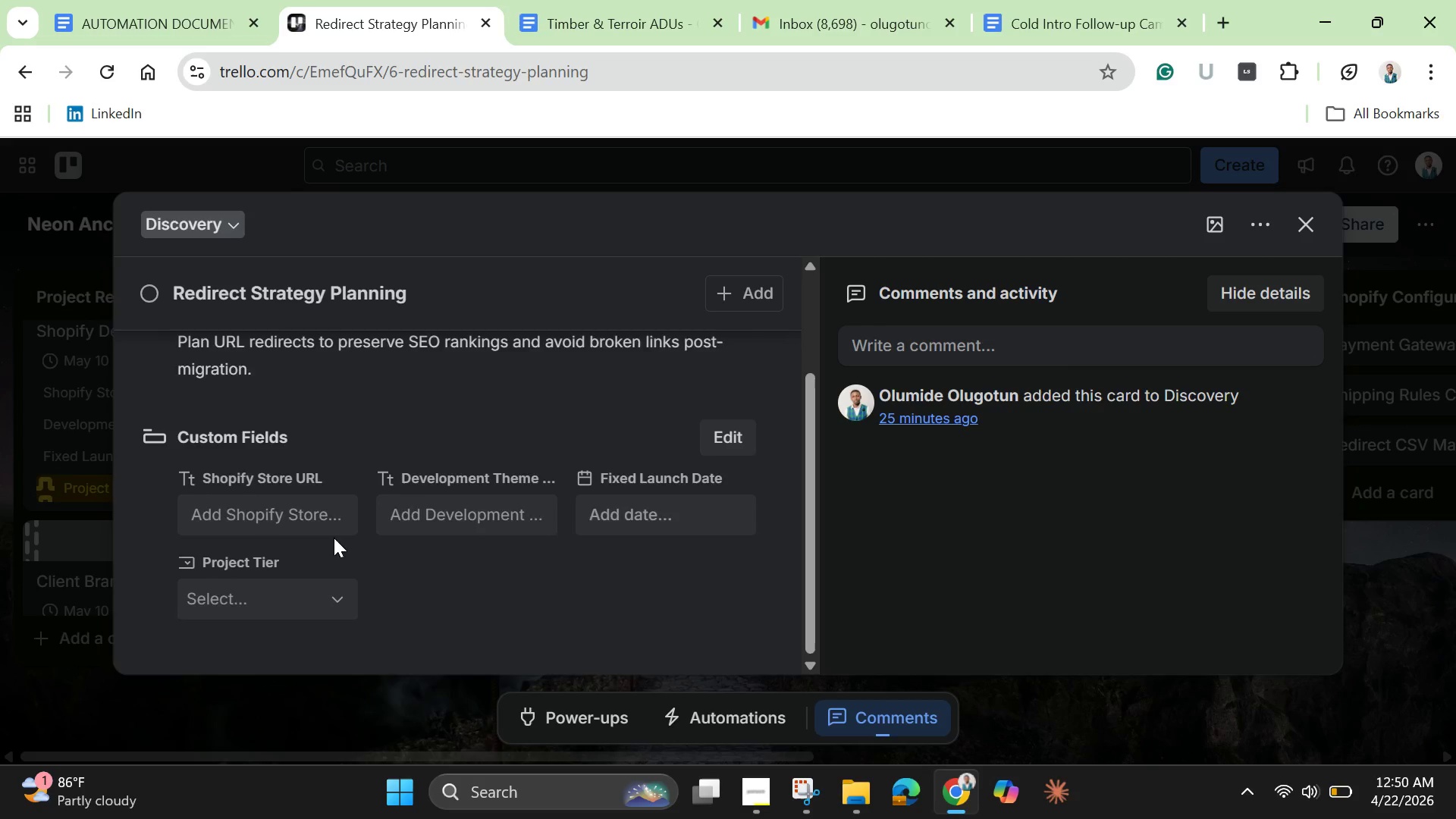 
scroll: coordinate [334, 538], scroll_direction: up, amount: 2.0
 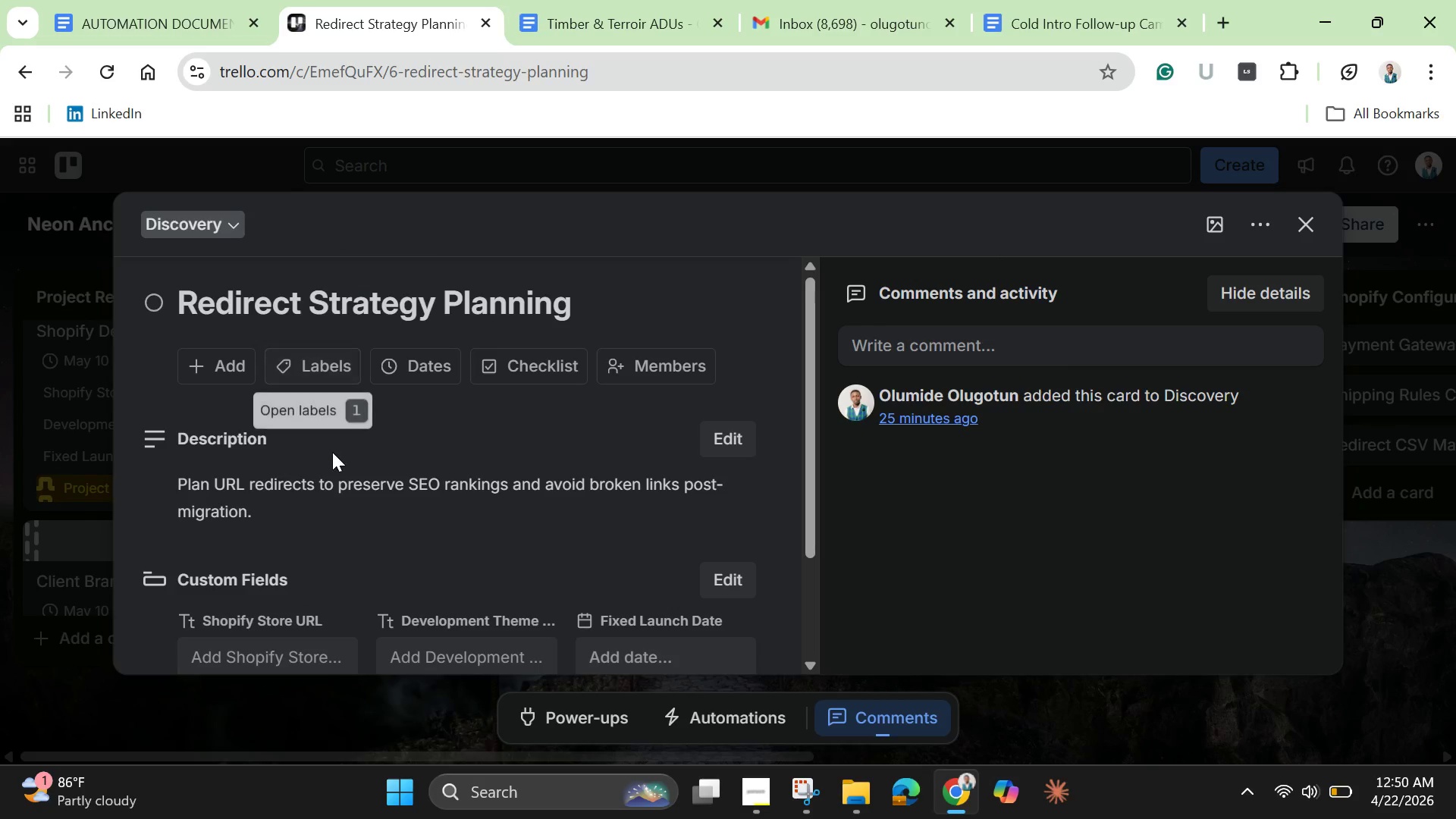 
scroll: coordinate [351, 477], scroll_direction: down, amount: 1.0
 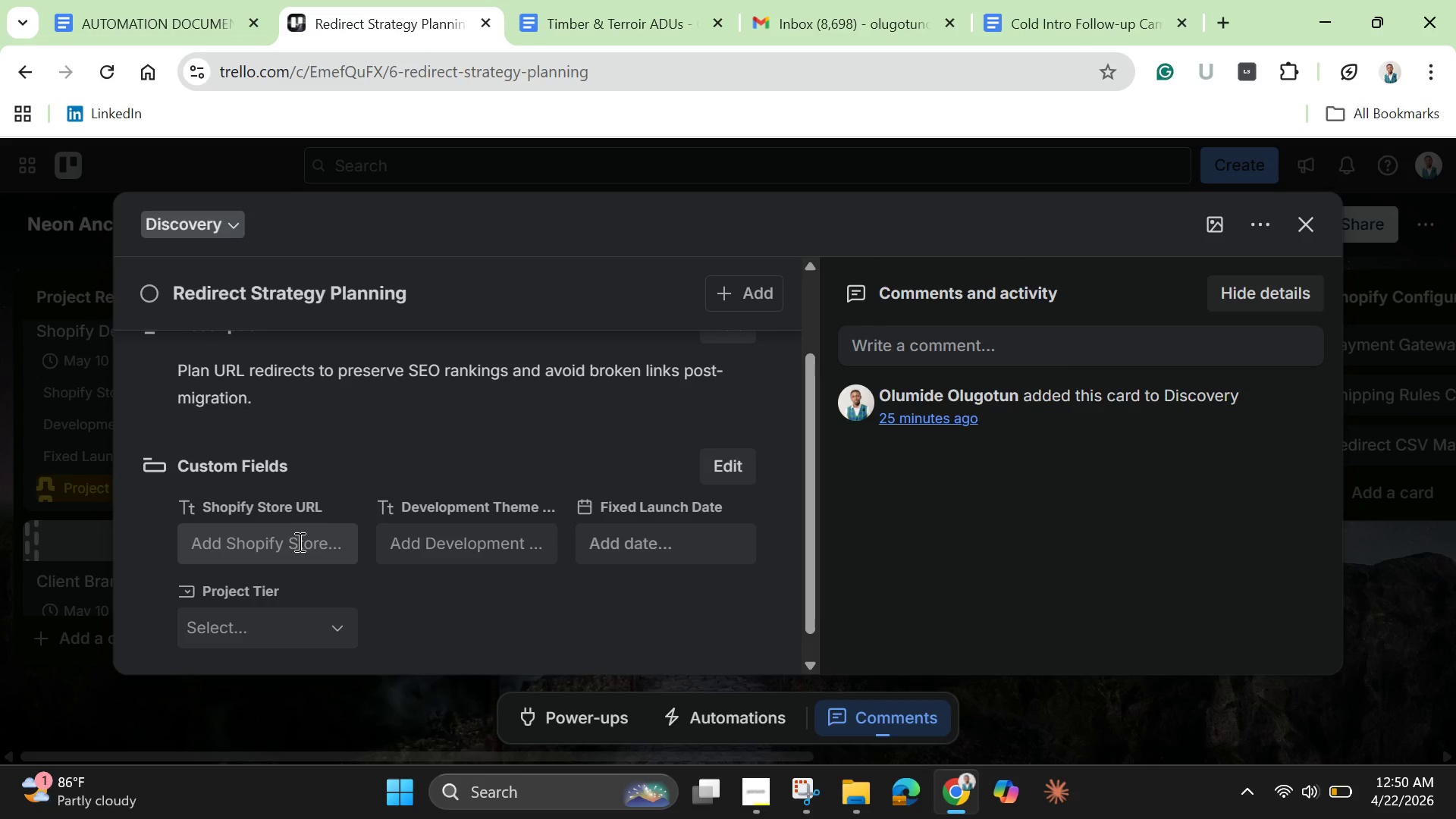 
left_click([298, 541])
 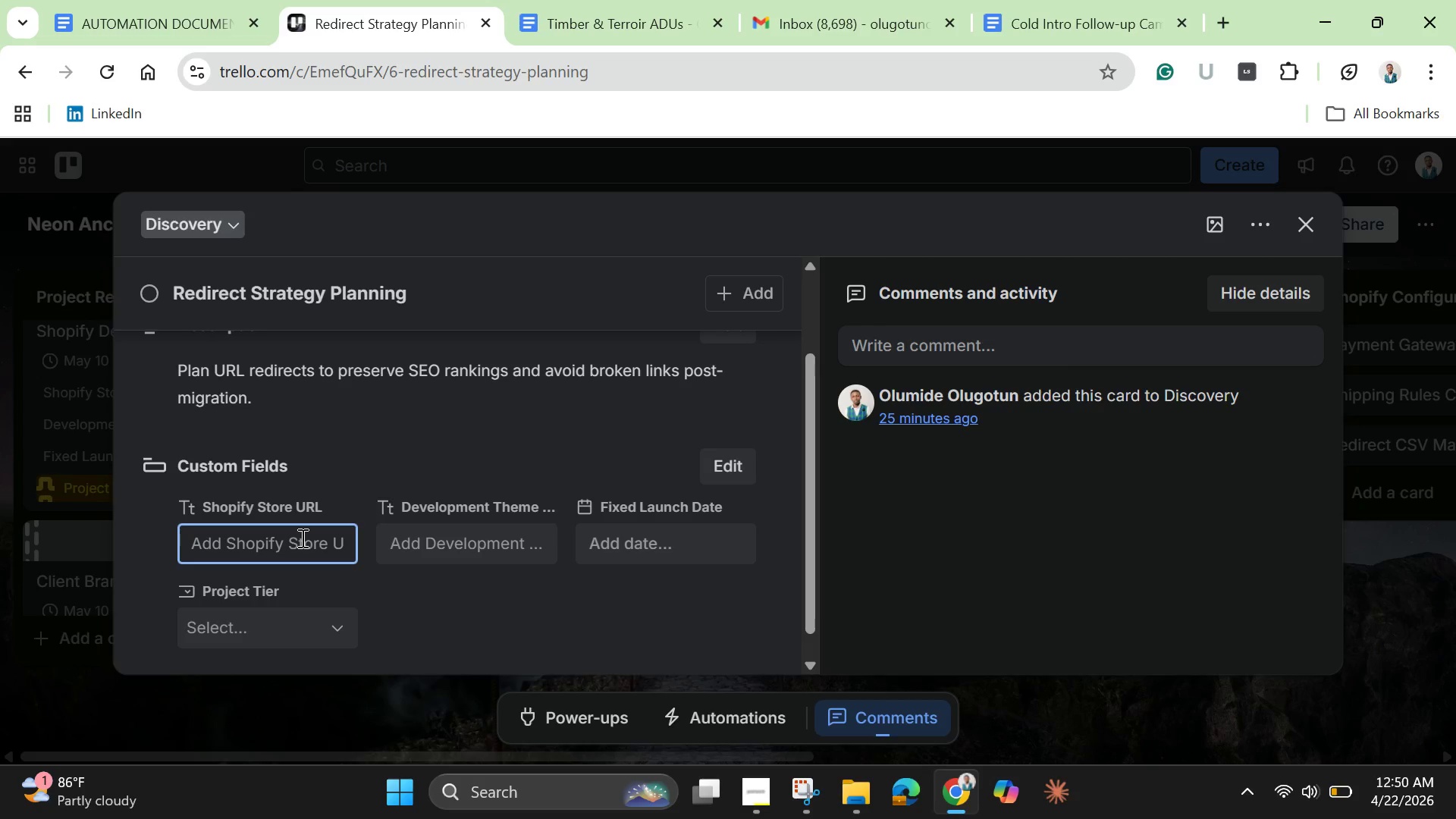 
key(Control+V)
 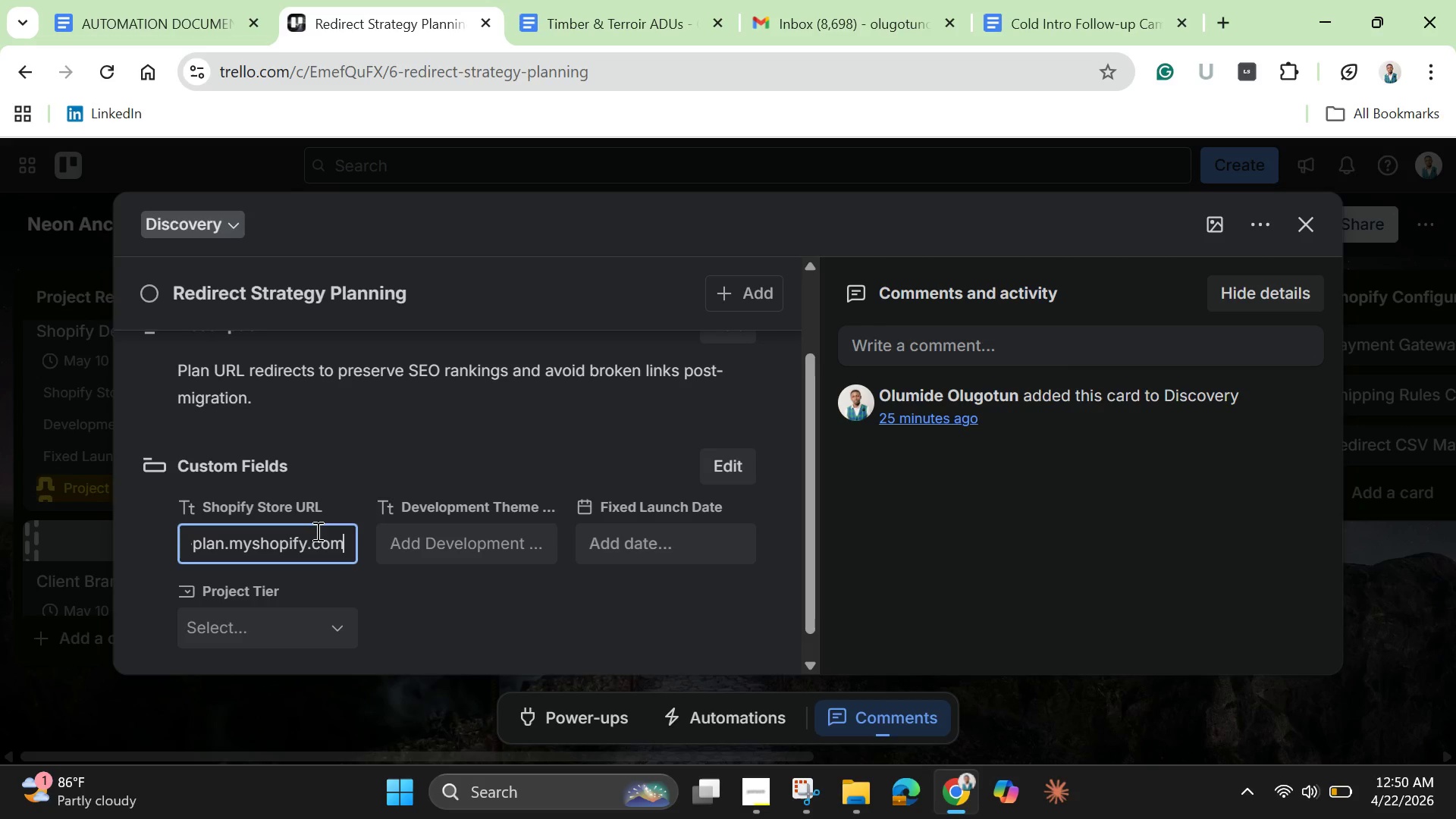 
key(Enter)
 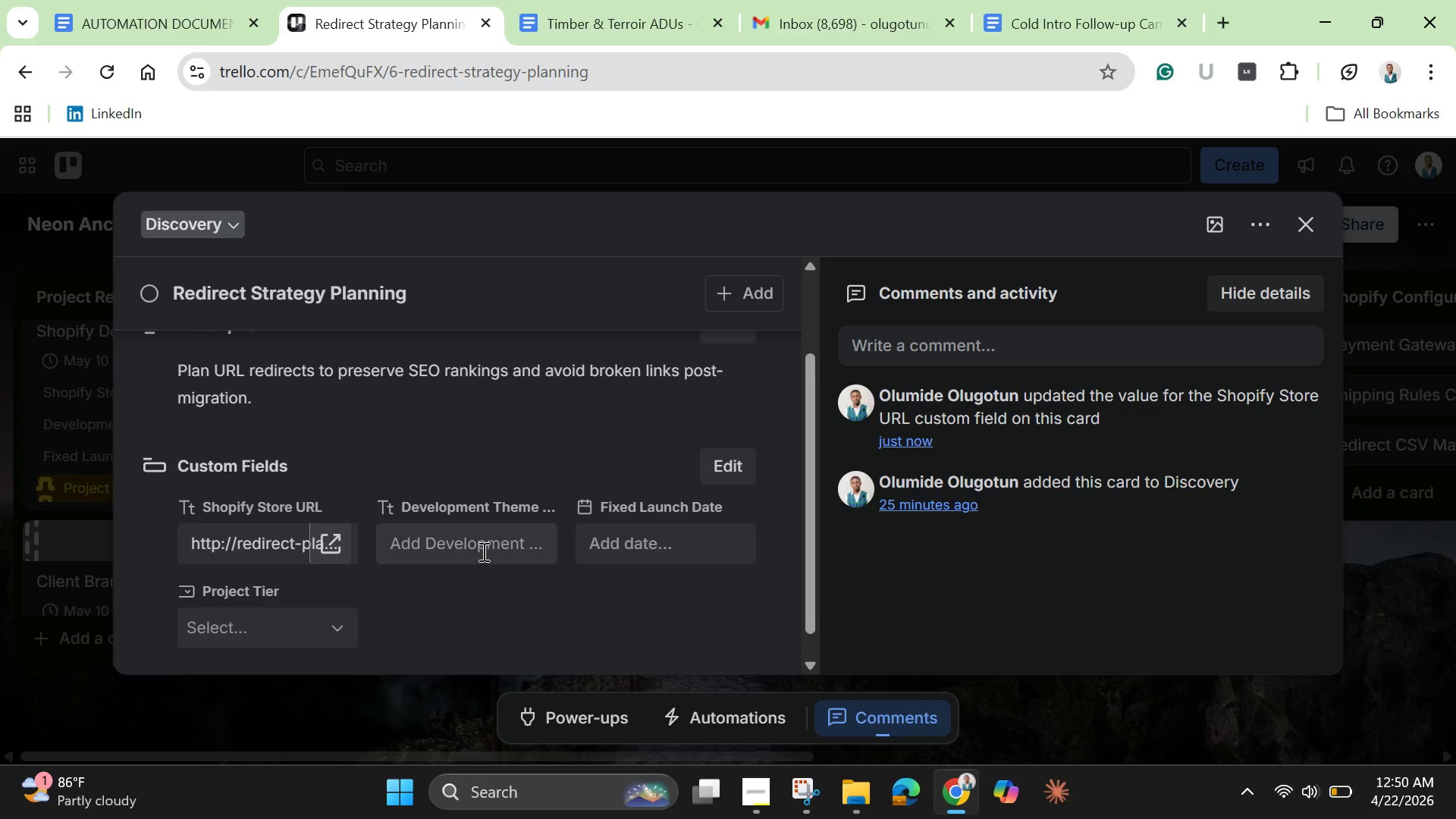 
left_click([482, 550])
 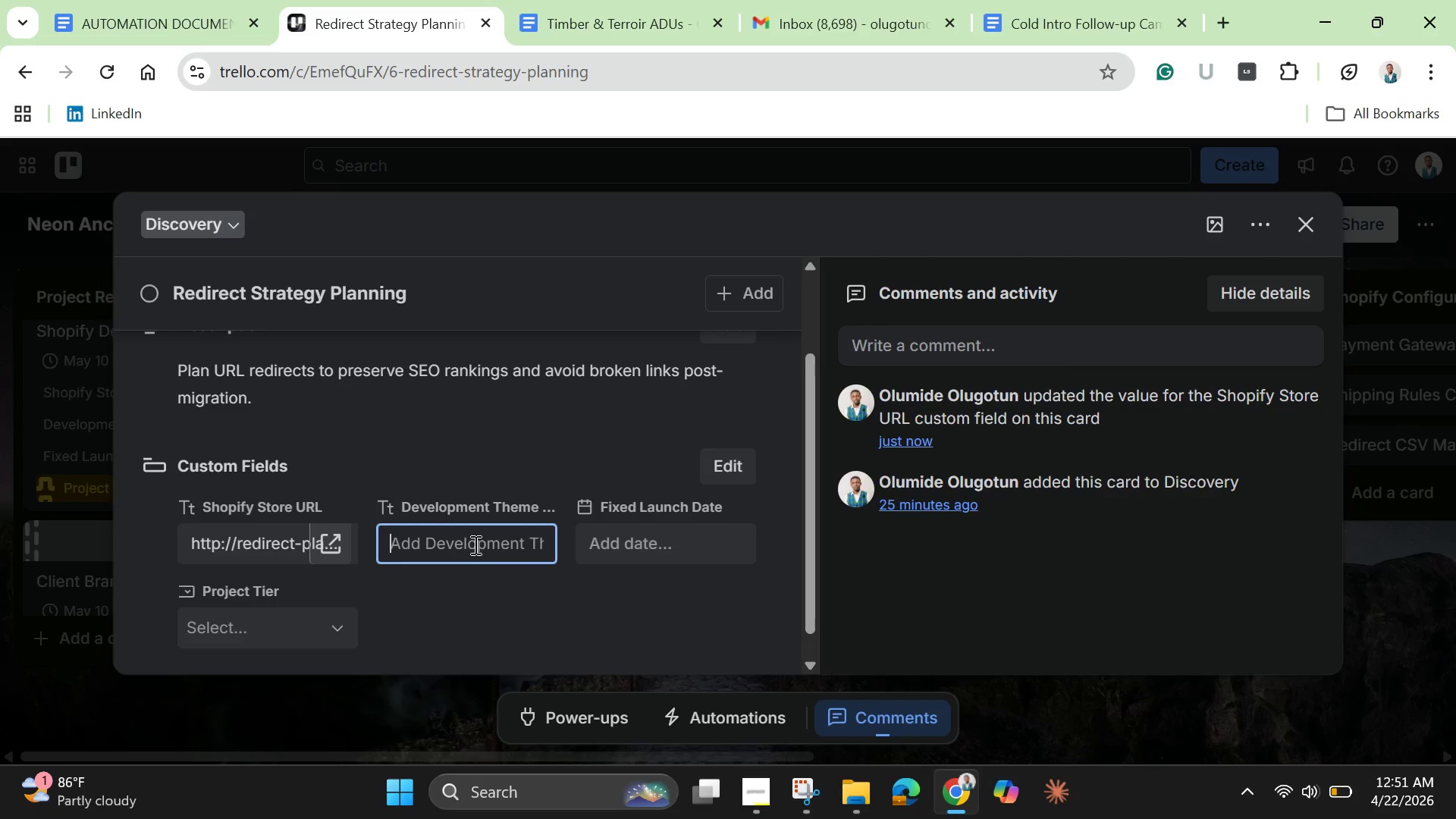 
wait(9.69)
 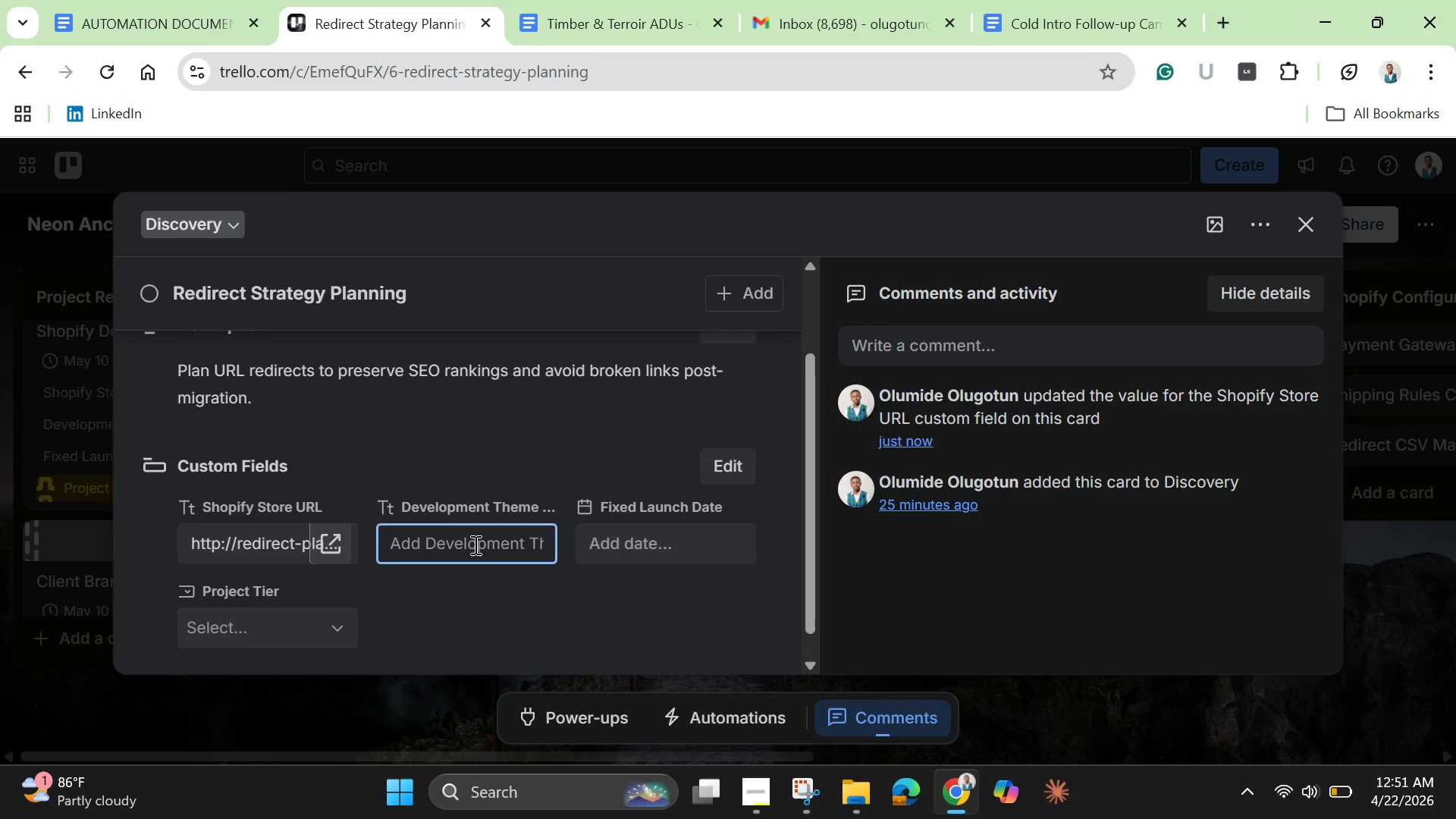 
type(DEV-!)
key(Backspace)
type(104)
 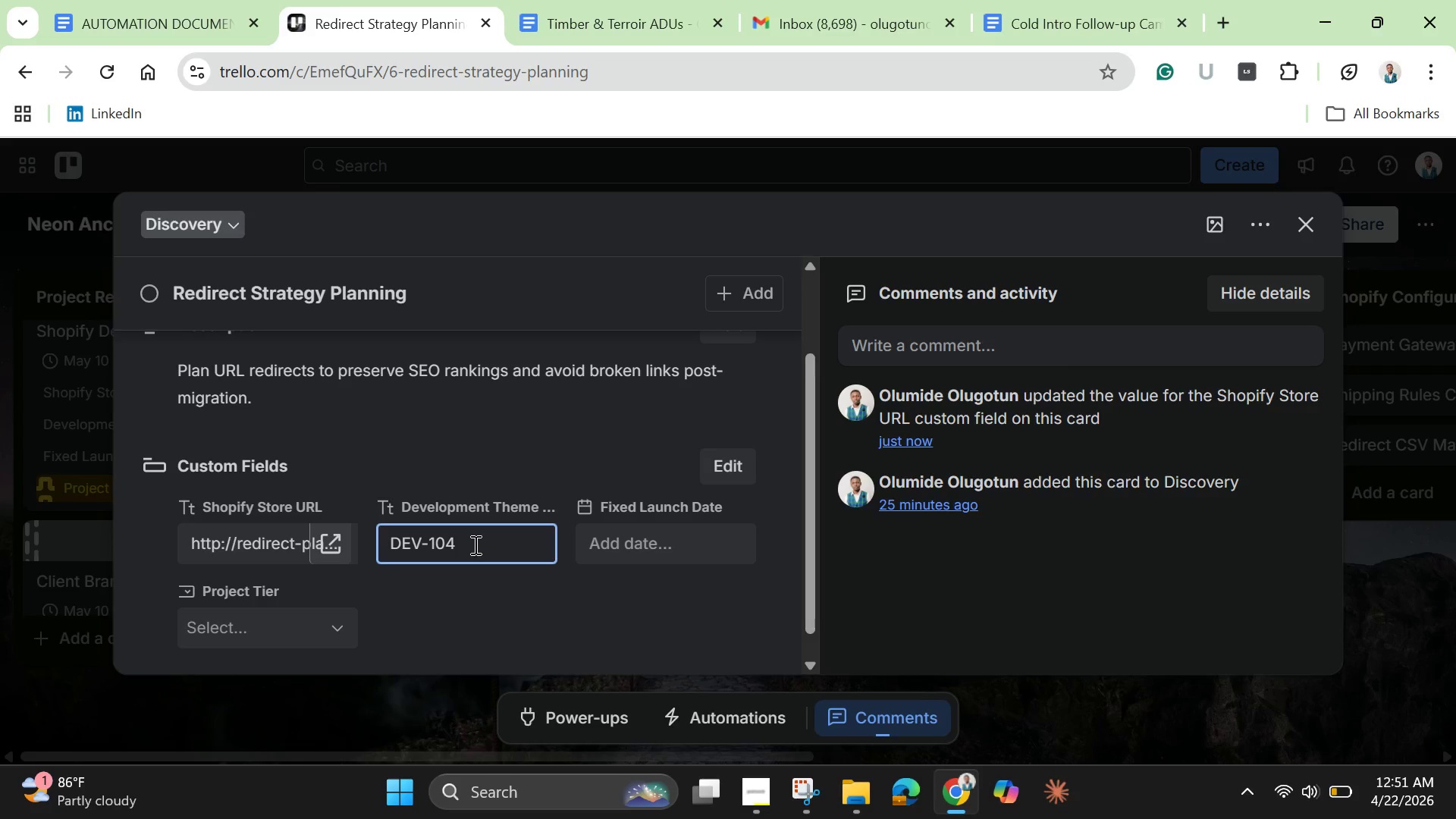 
left_click([689, 553])
 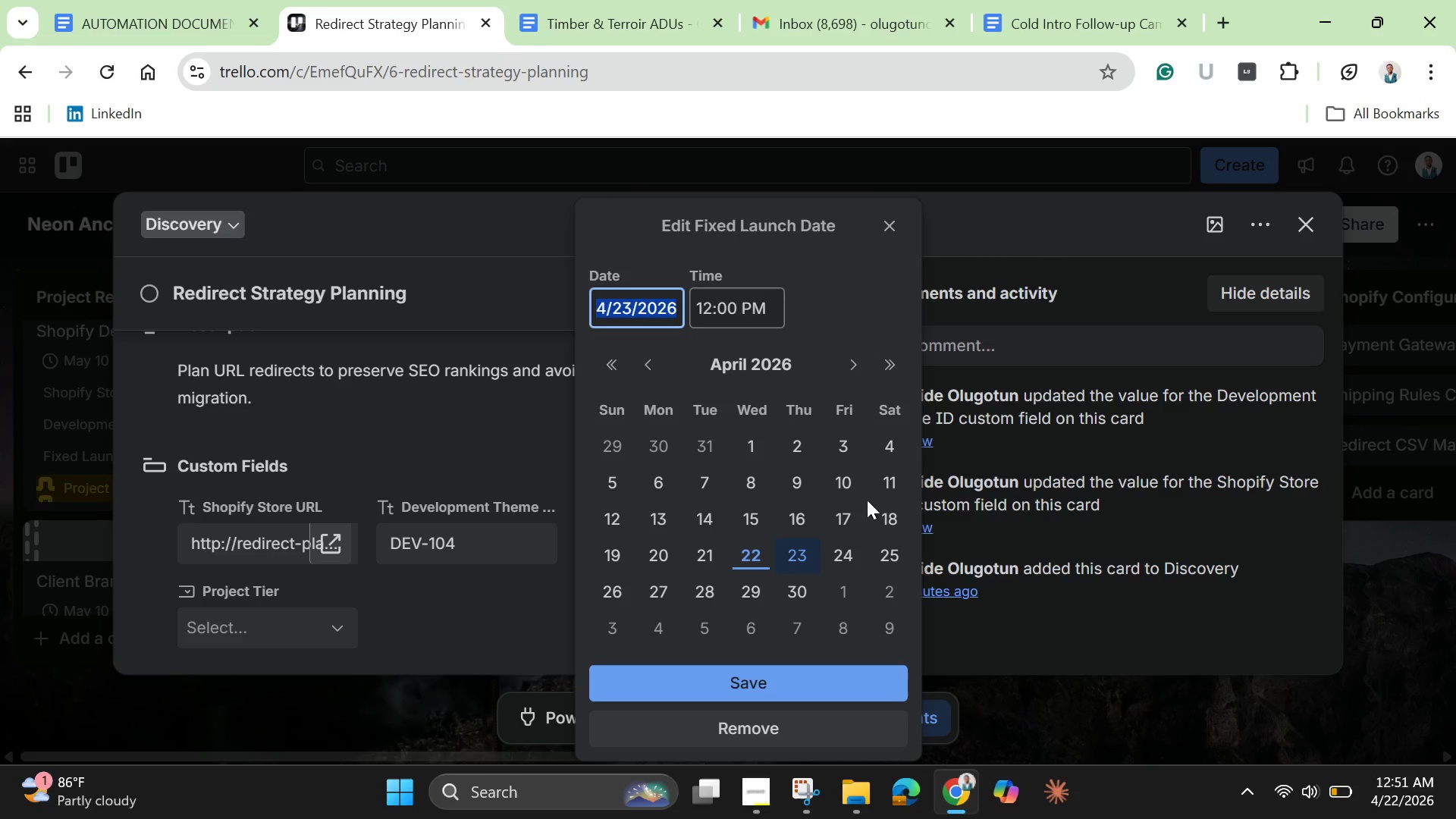 
left_click([888, 495])
 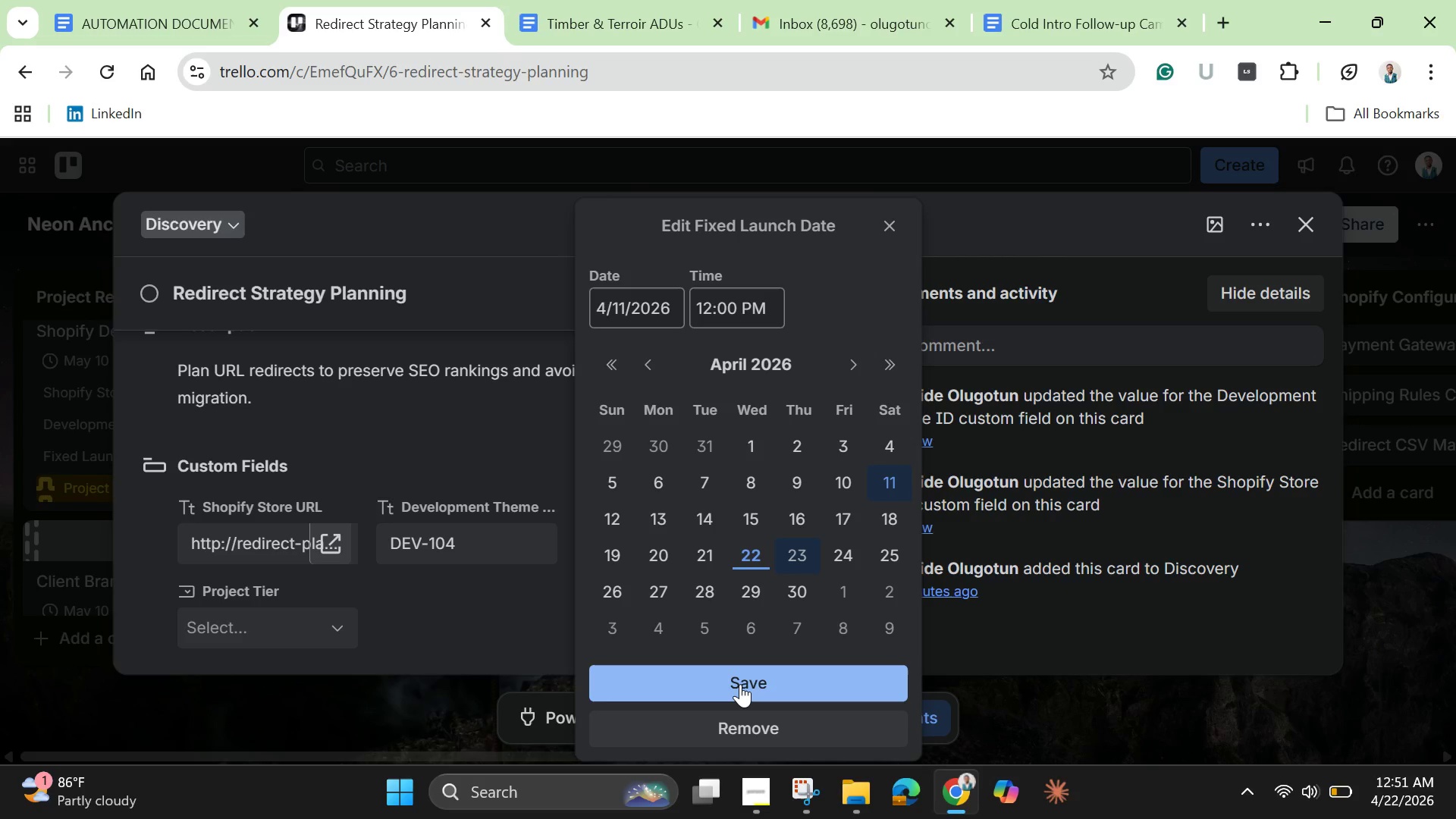 
left_click([740, 684])
 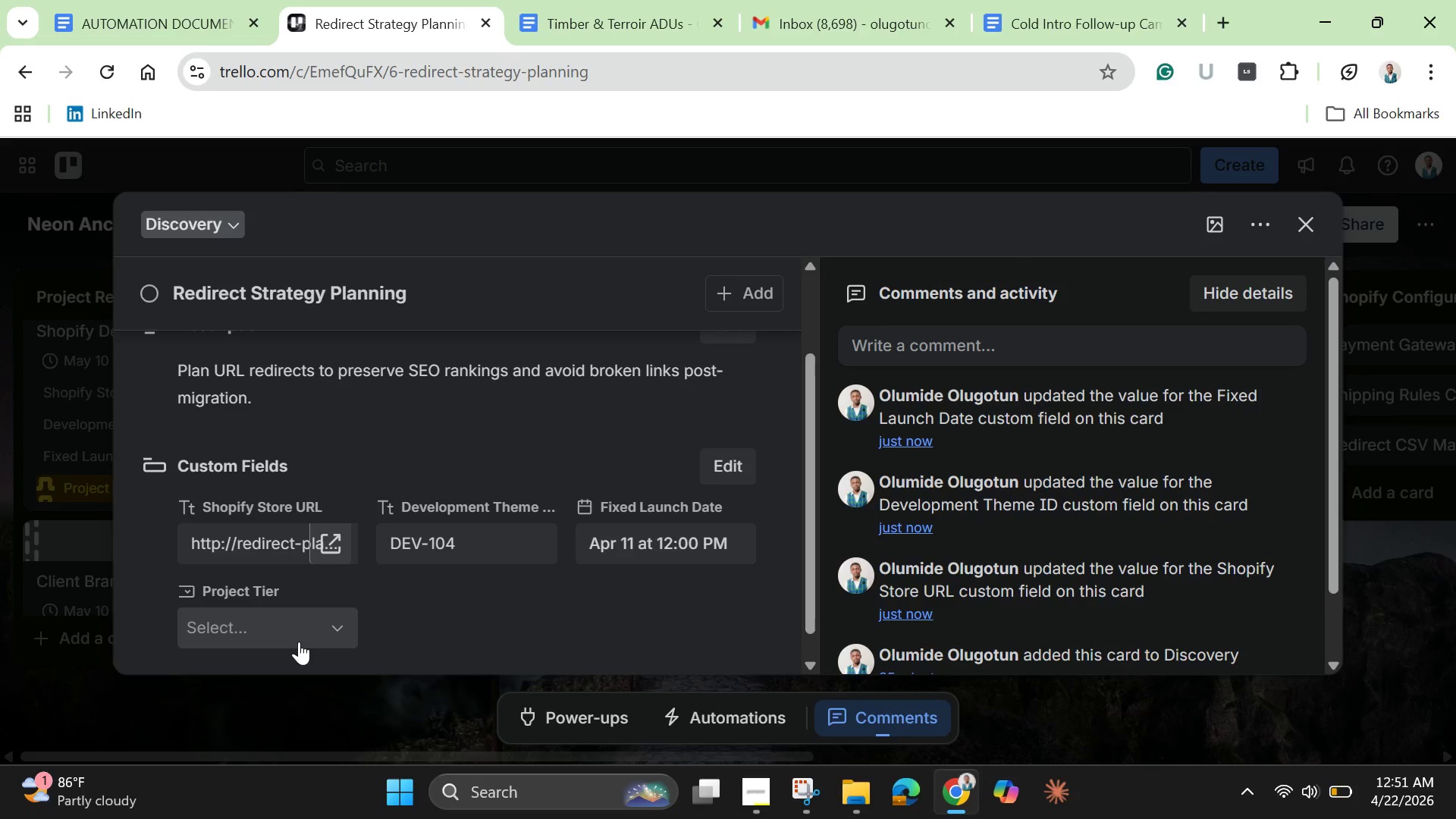 
left_click([290, 624])
 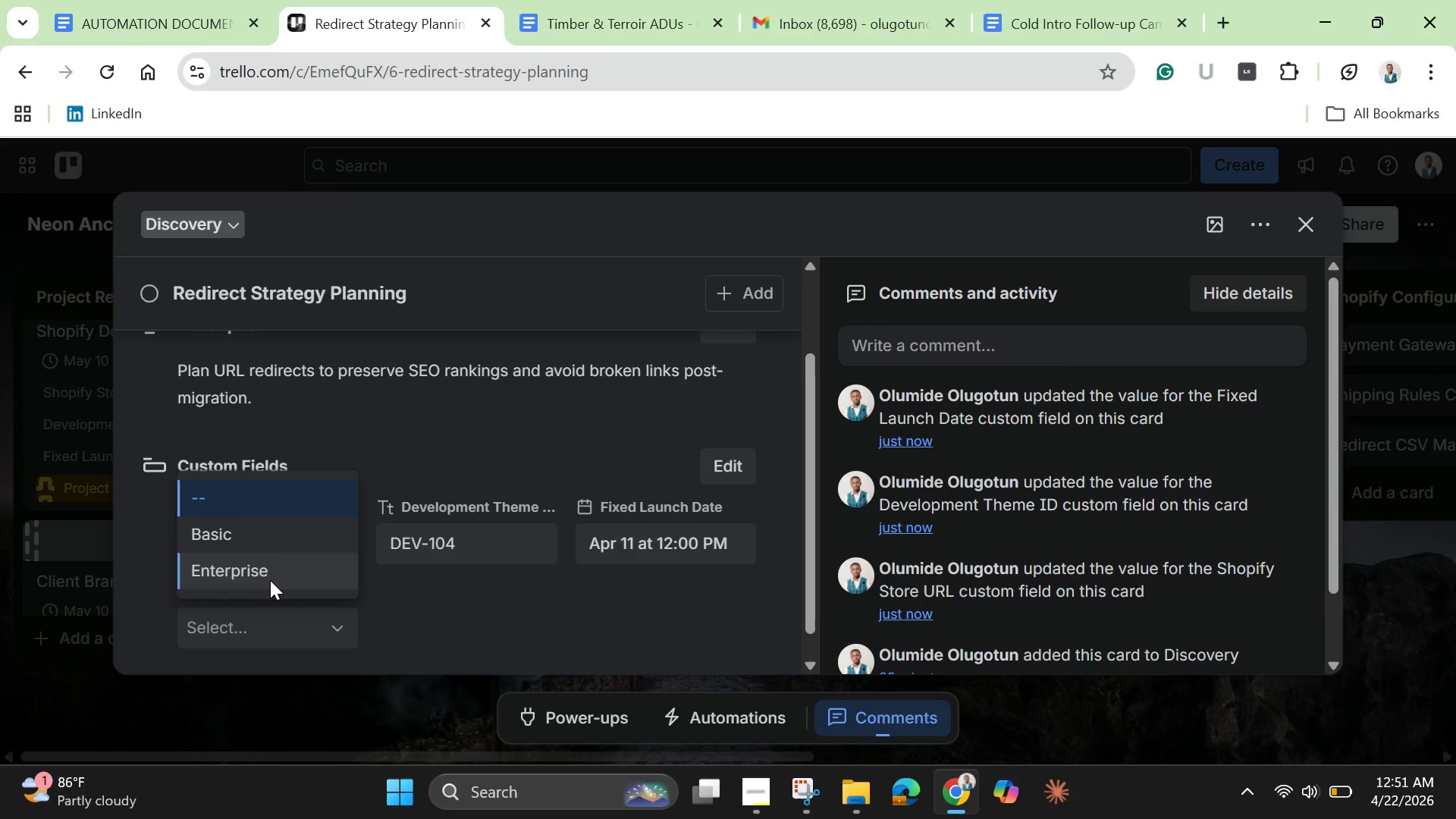 
left_click([270, 580])
 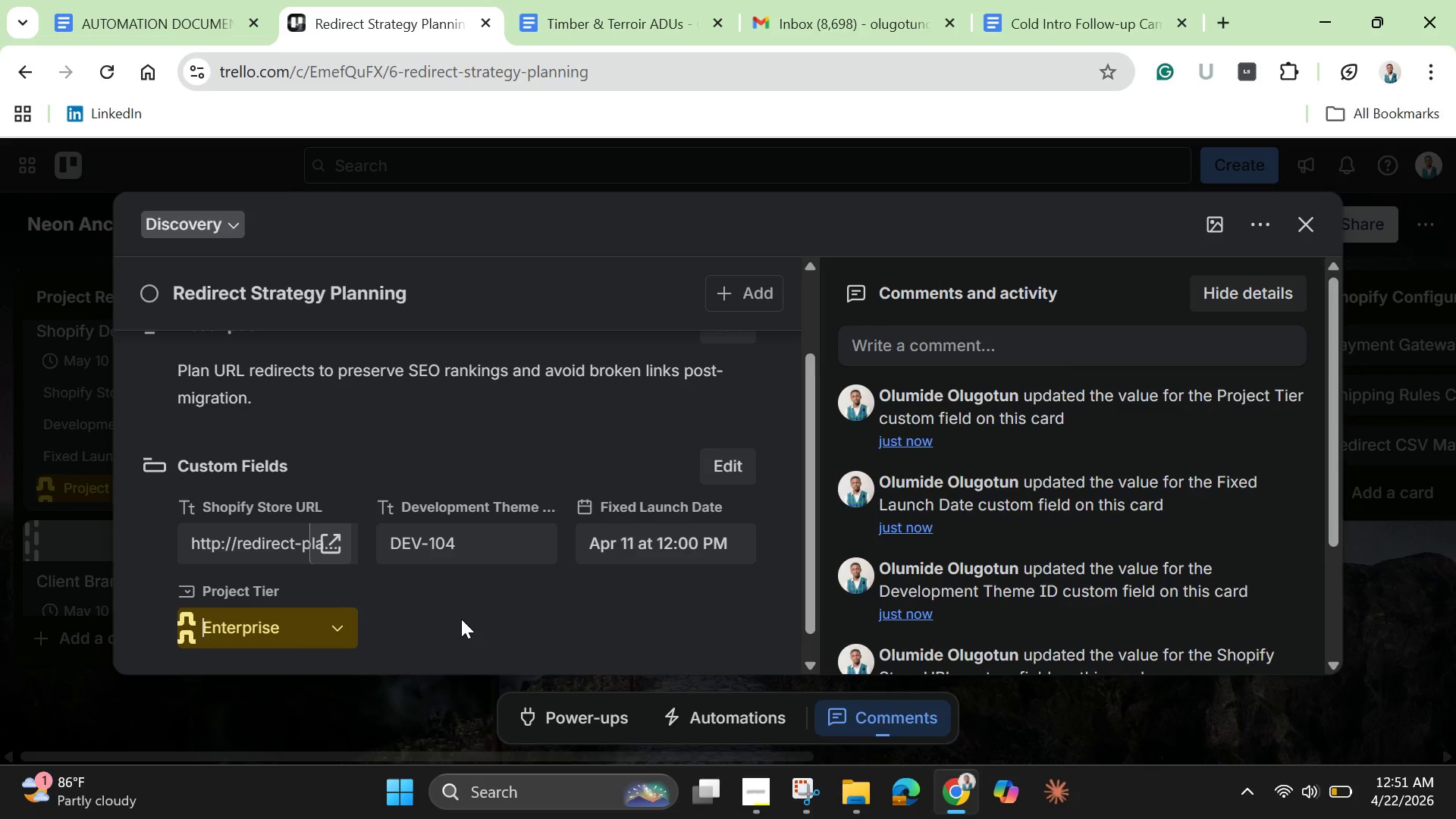 
left_click([463, 614])
 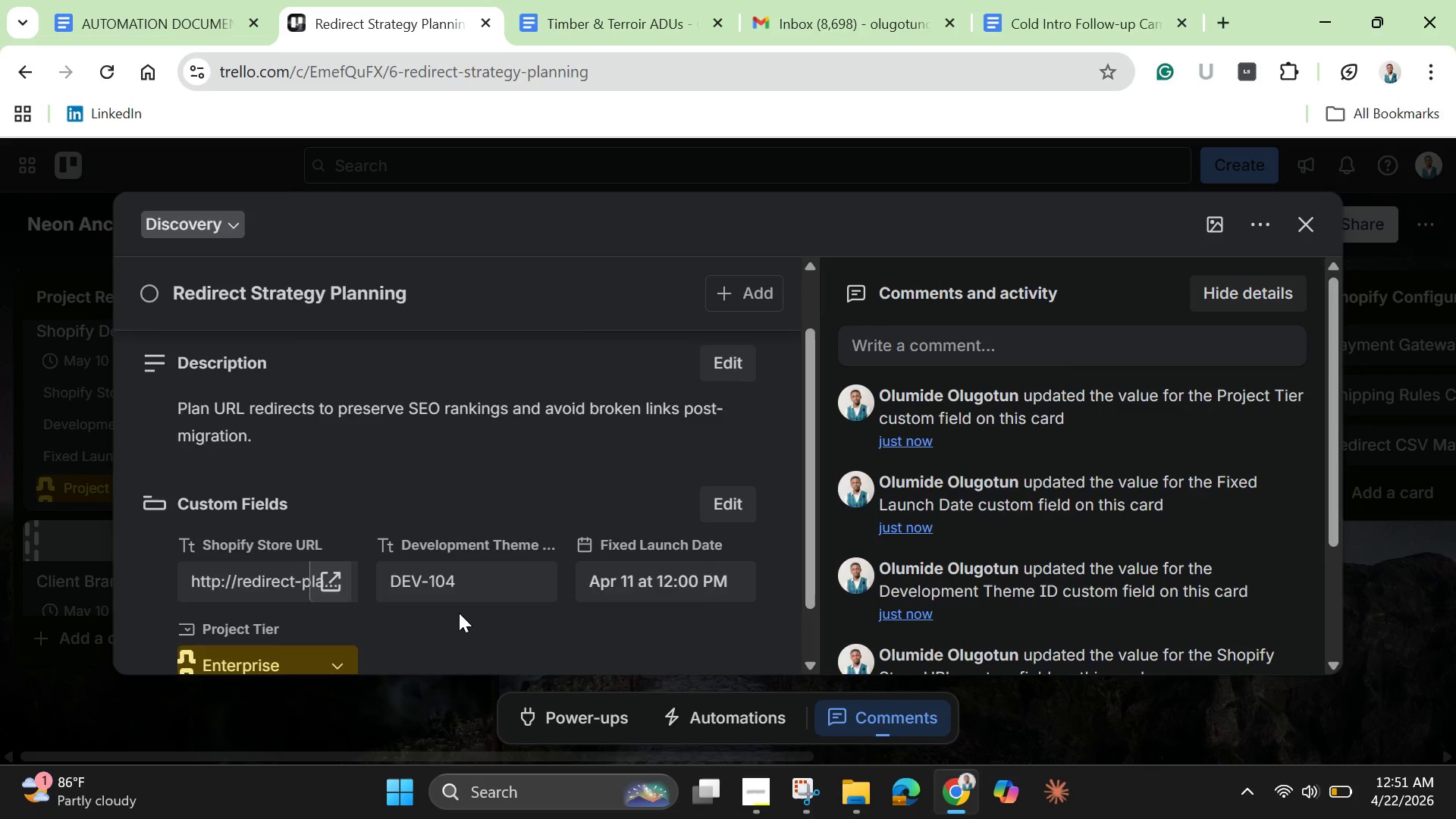 
scroll: coordinate [460, 613], scroll_direction: up, amount: 2.0
 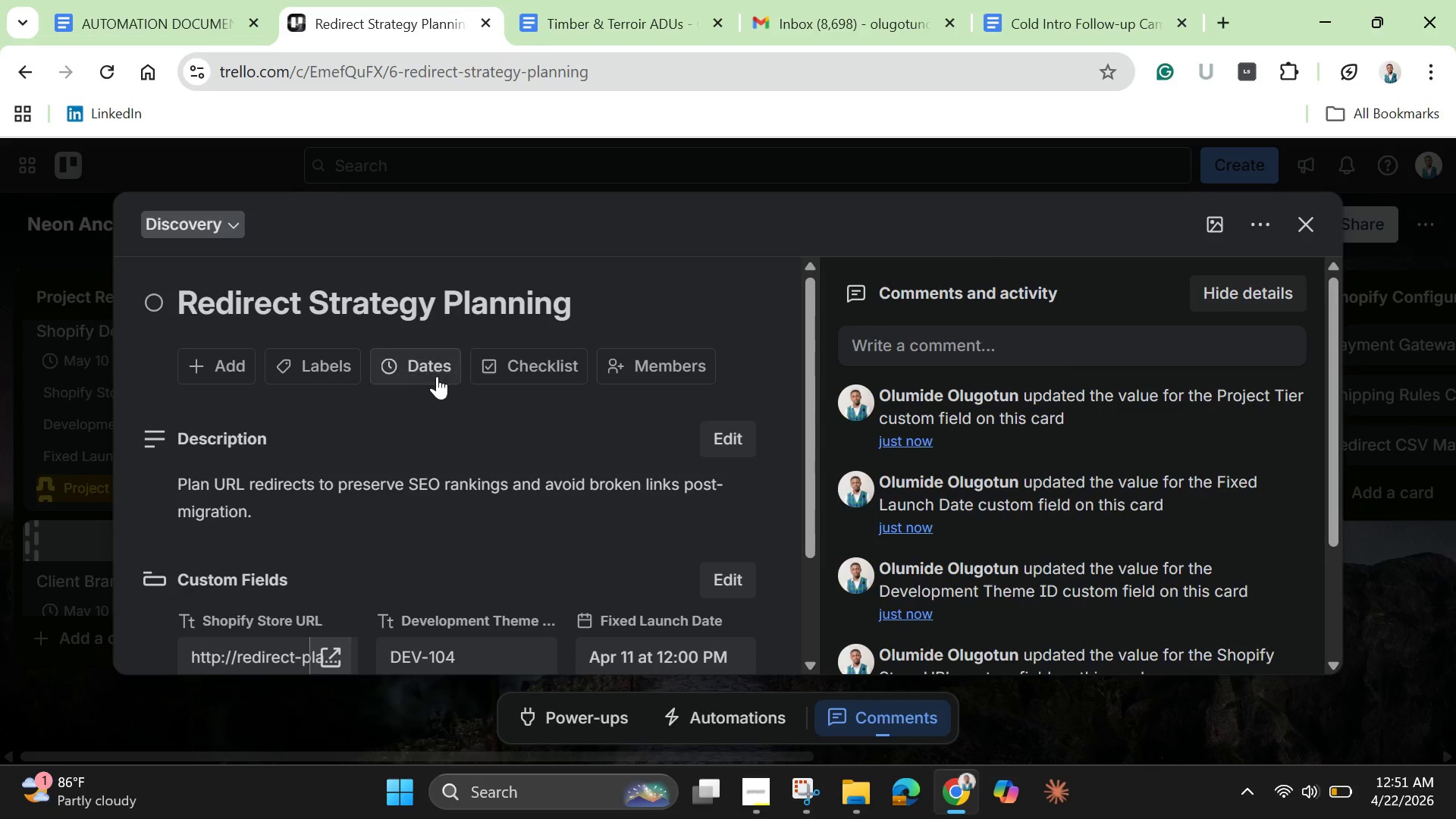 
left_click([439, 372])
 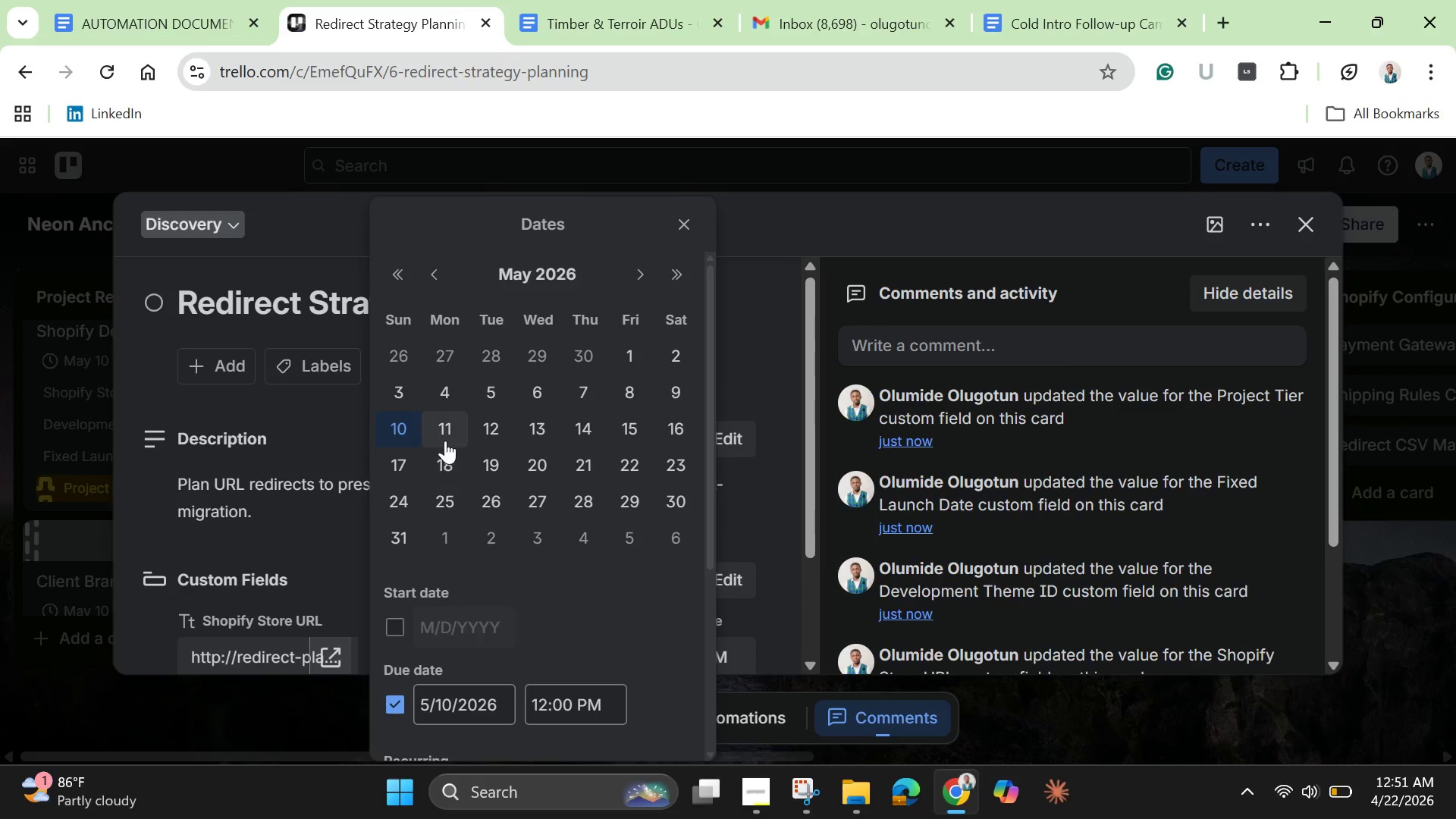 
left_click([445, 441])
 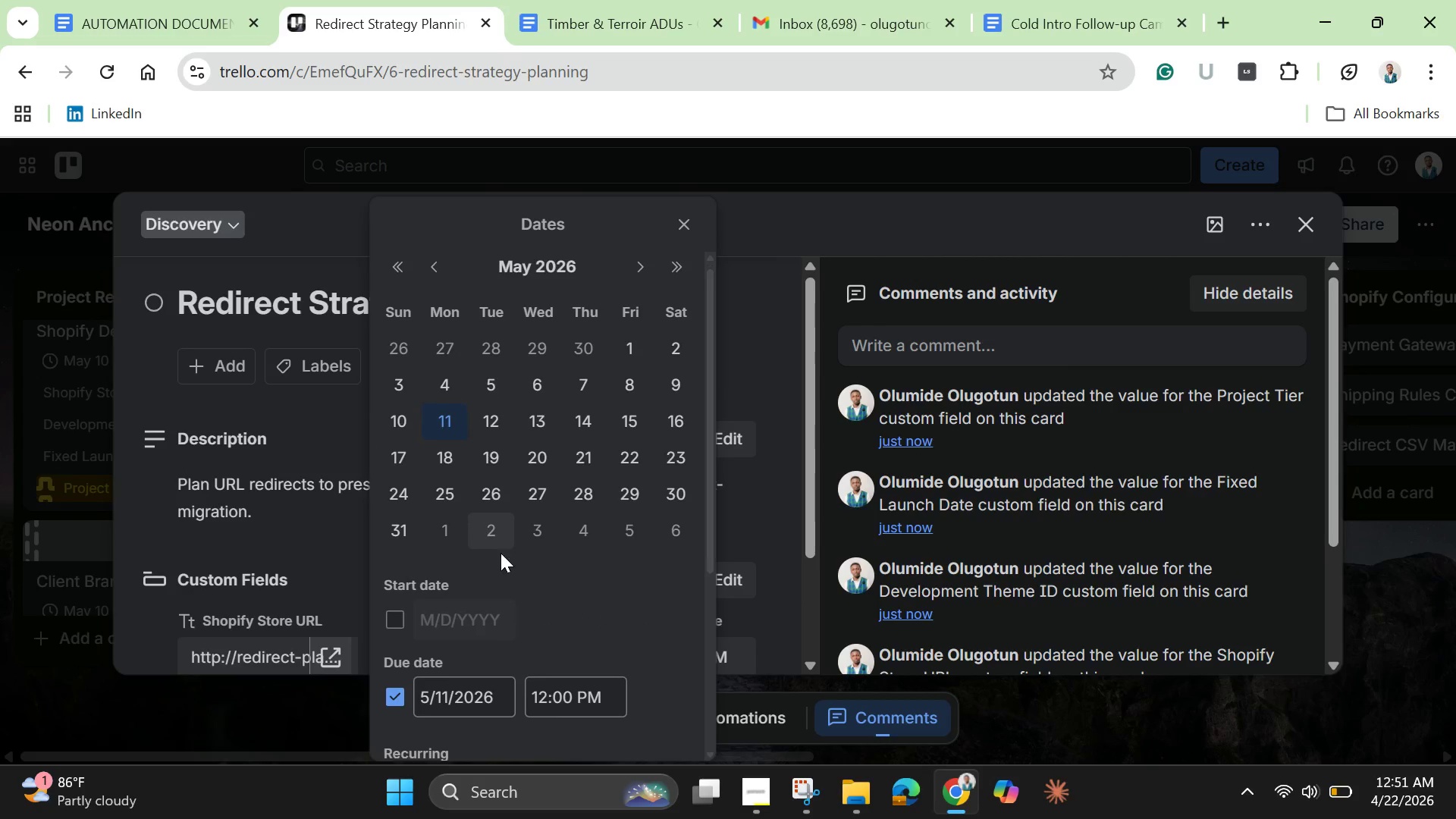 
scroll: coordinate [502, 554], scroll_direction: down, amount: 3.0
 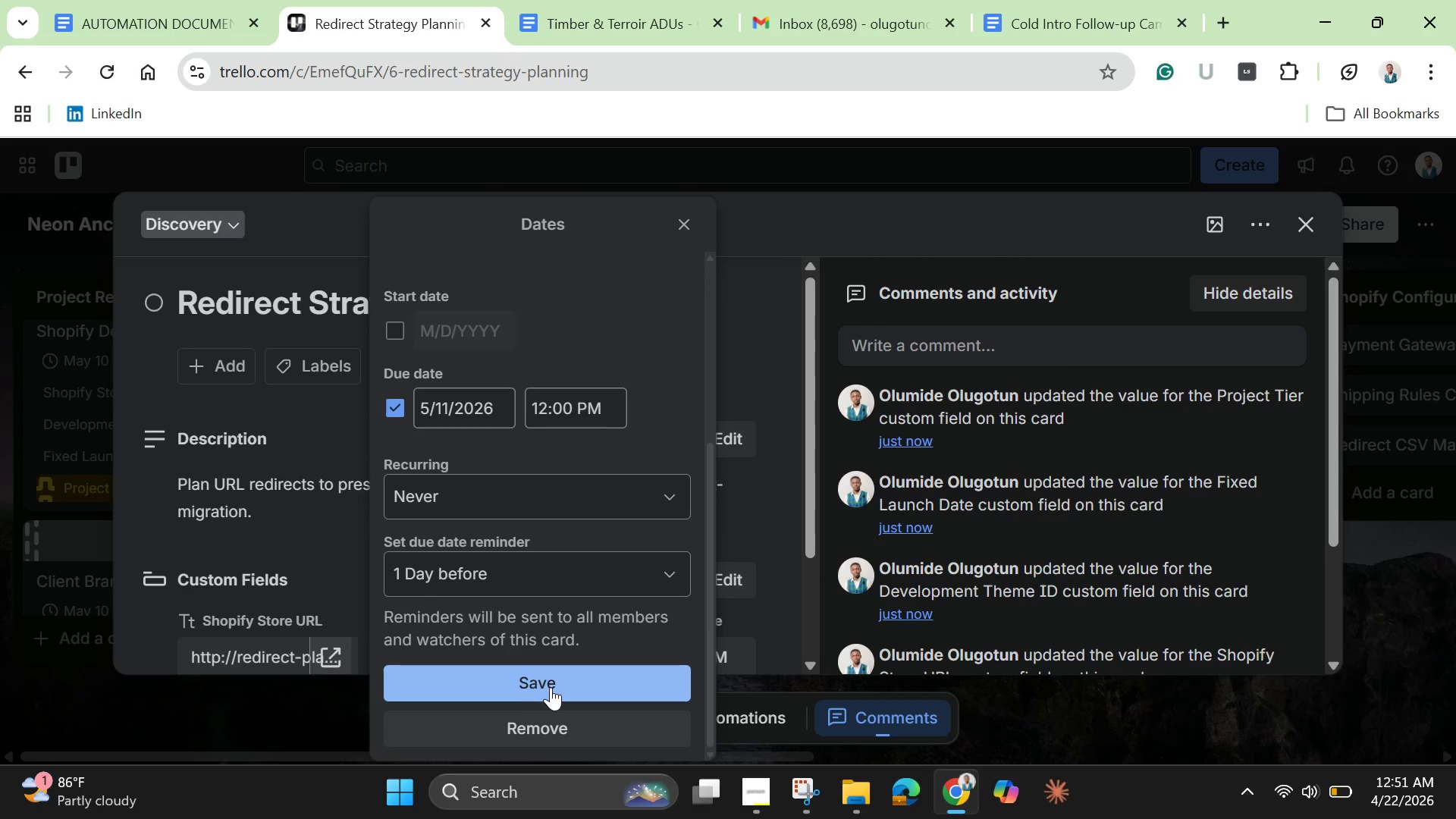 
left_click_drag(start_coordinate=[551, 687], to_coordinate=[547, 689])
 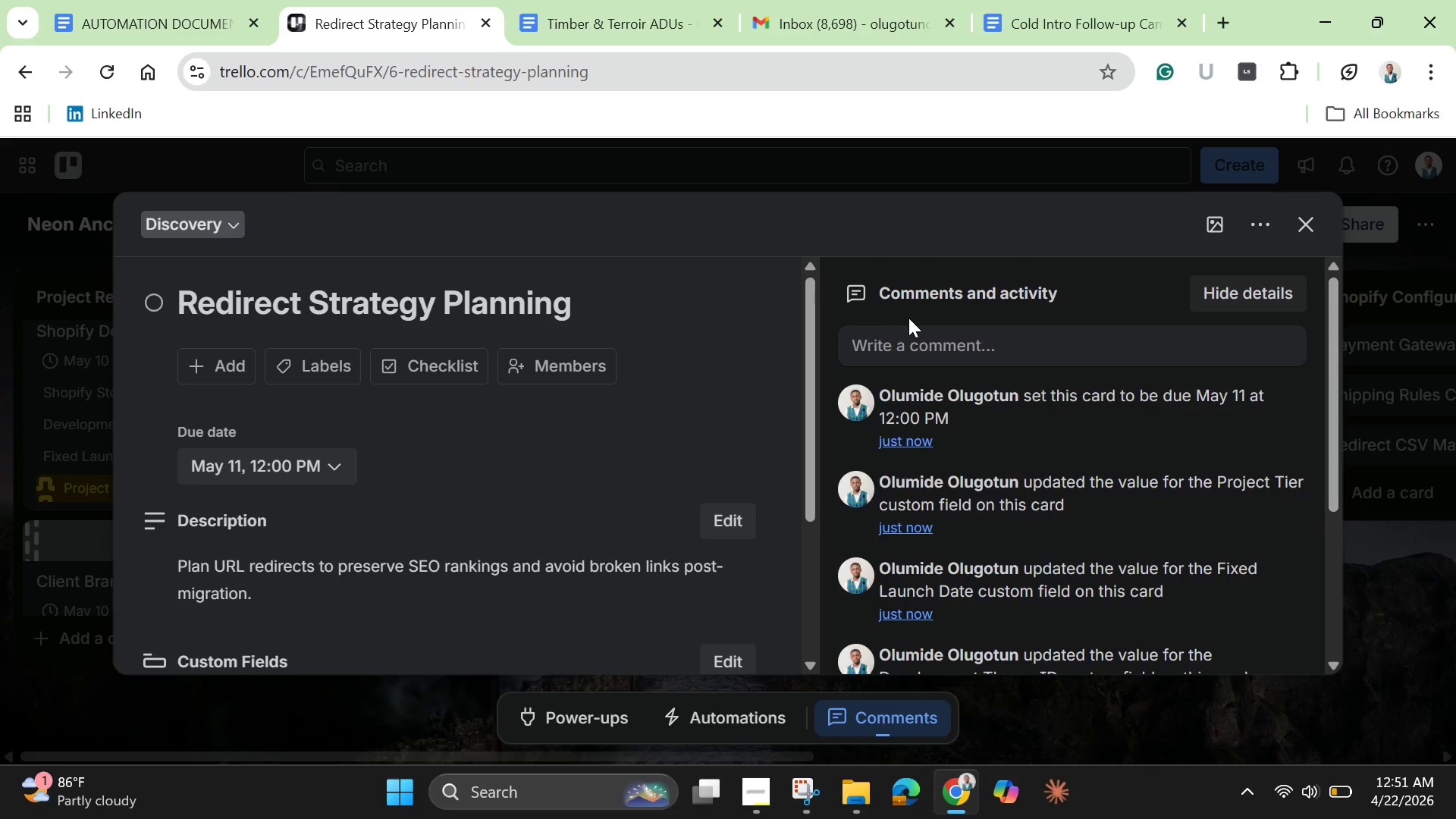 
wait(5.3)
 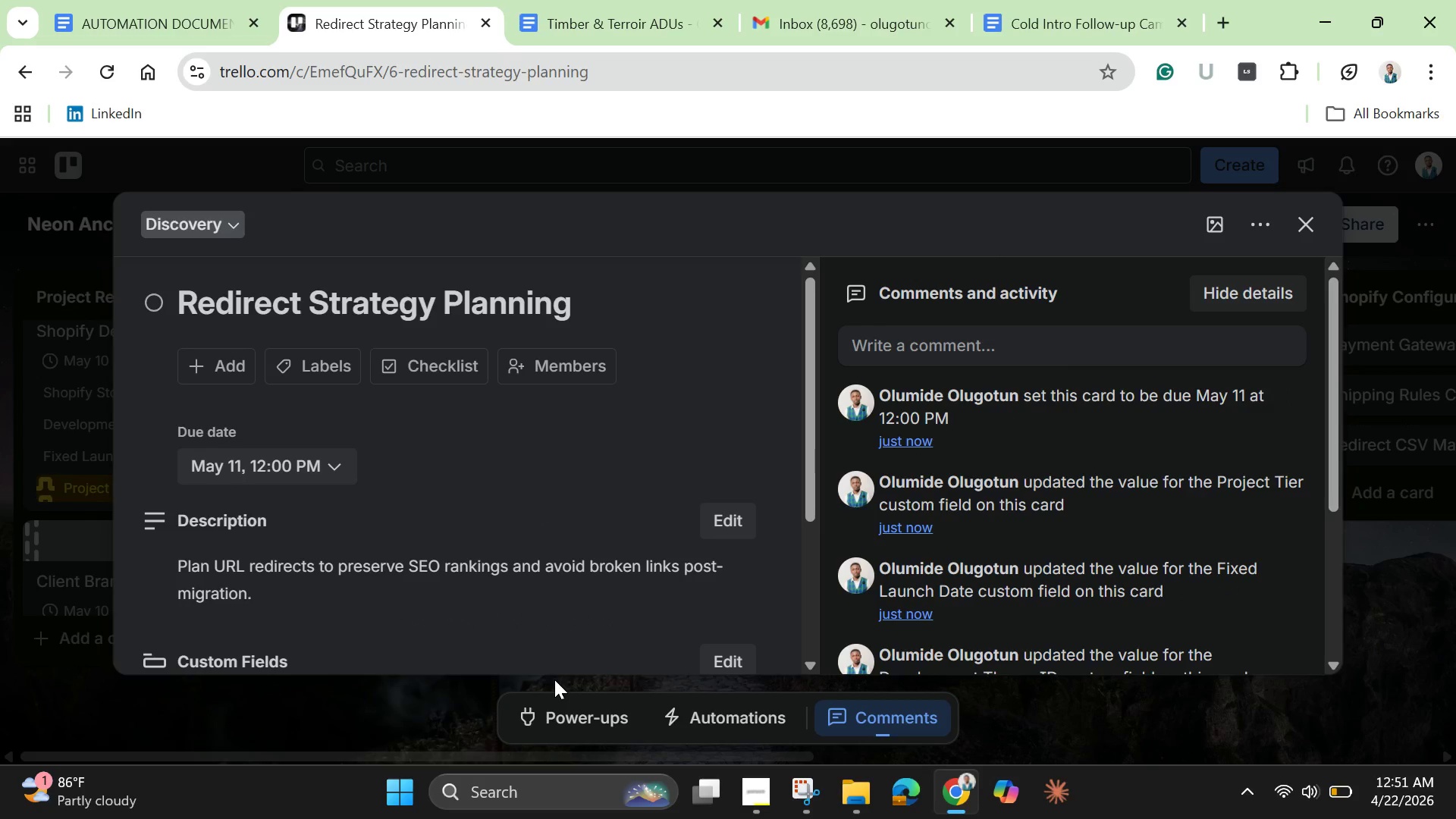 
left_click([1217, 229])
 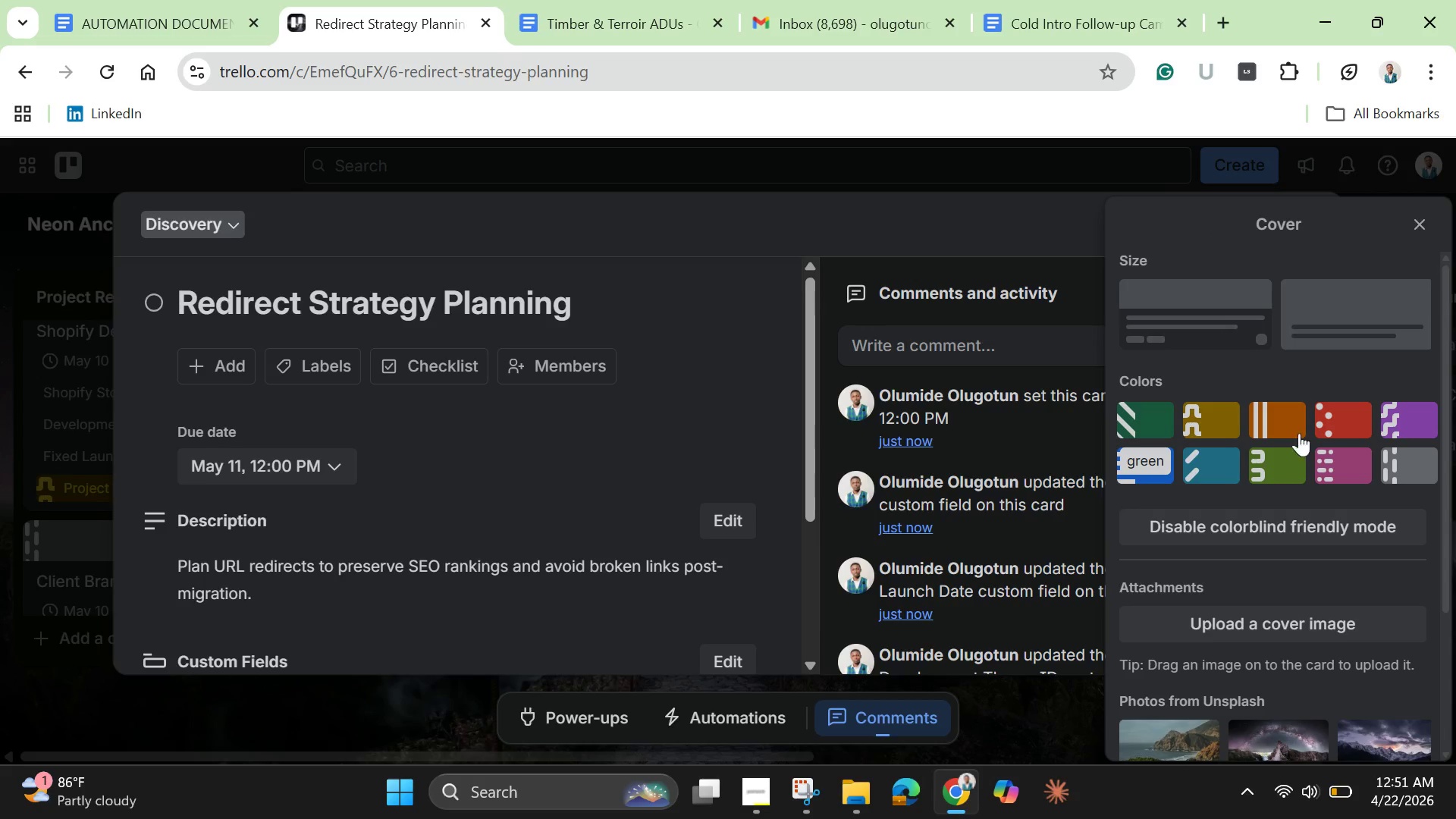 
left_click([1412, 456])
 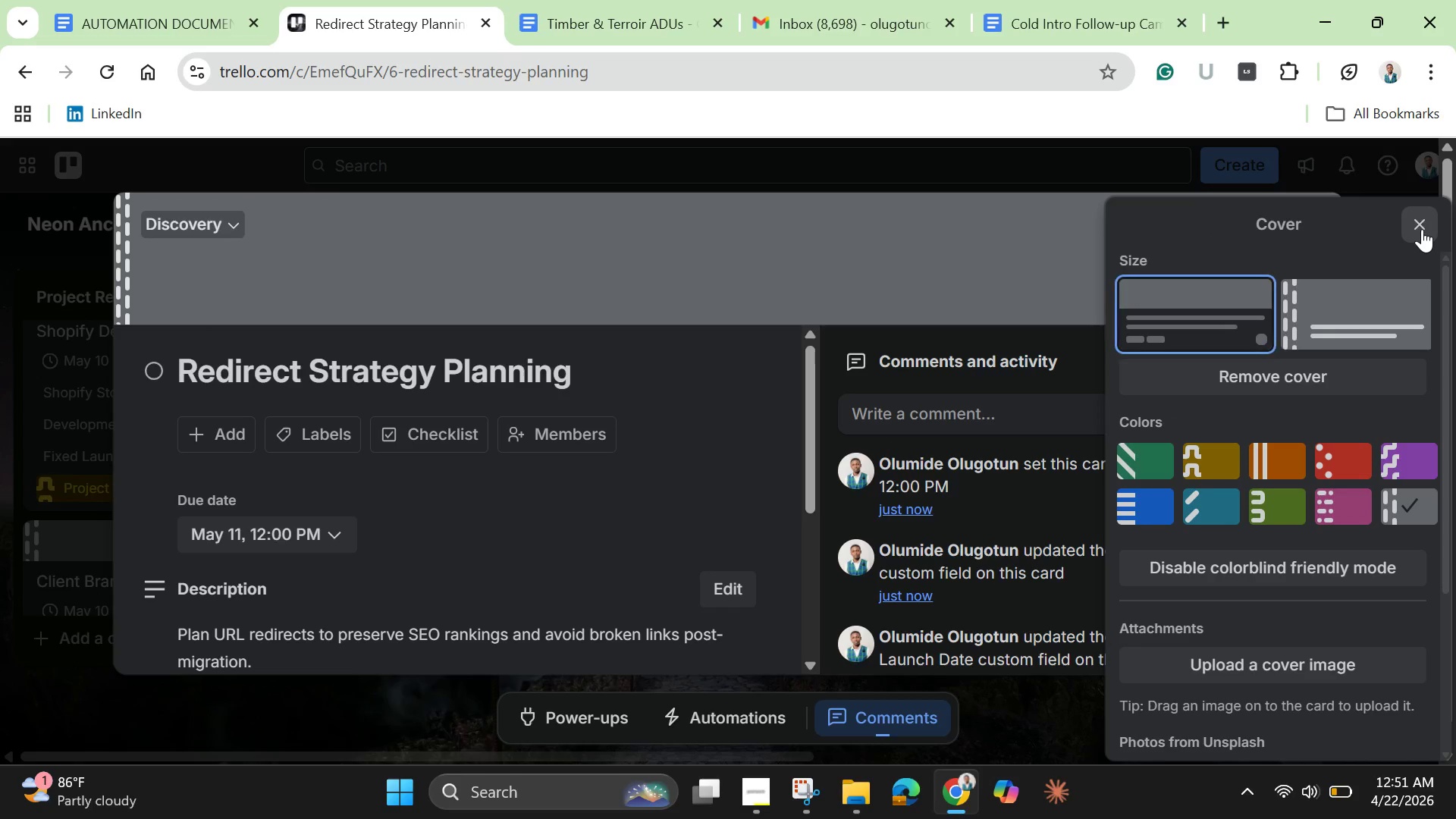 
left_click([1422, 229])
 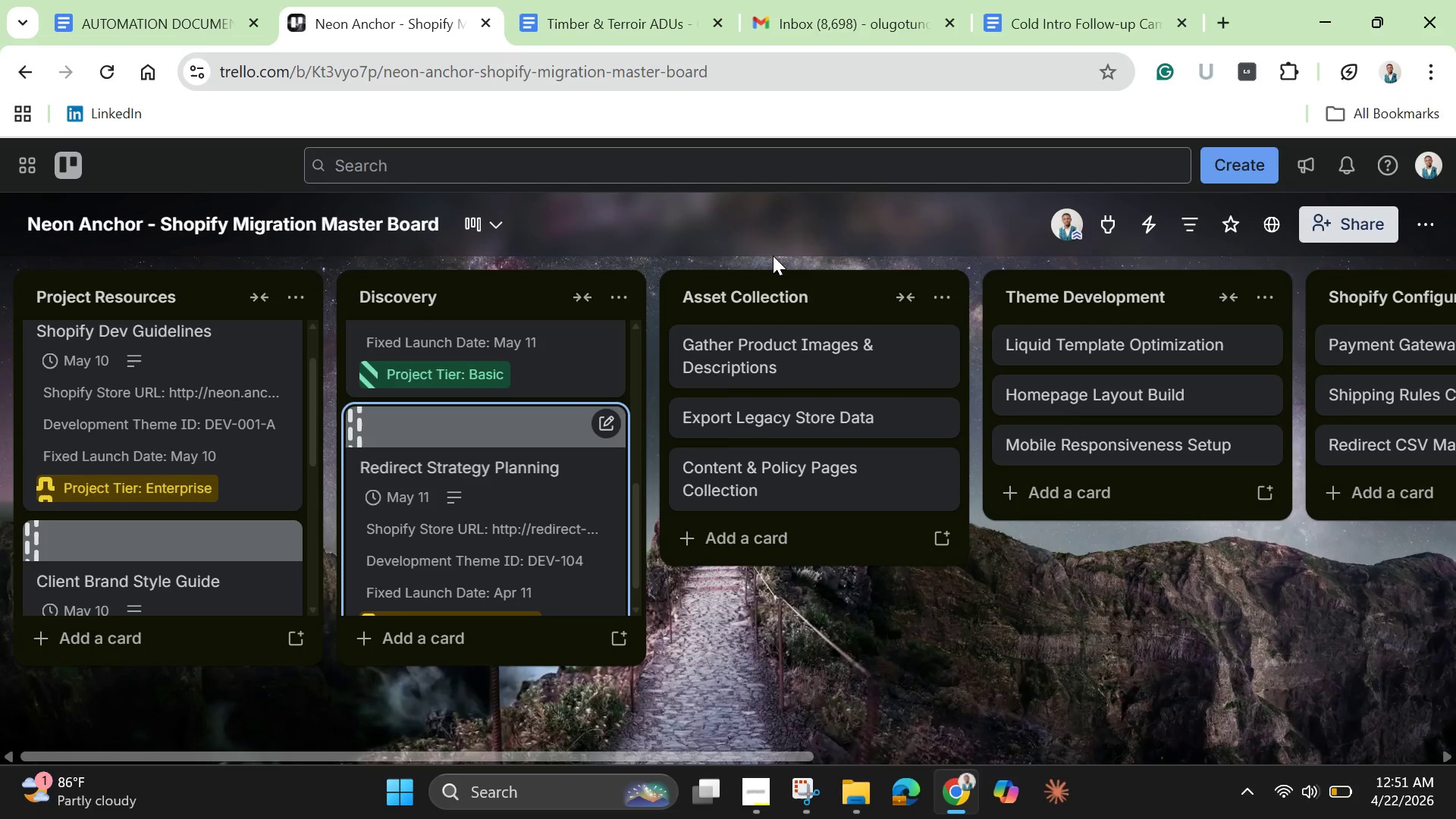 
scroll: coordinate [491, 453], scroll_direction: down, amount: 2.0
 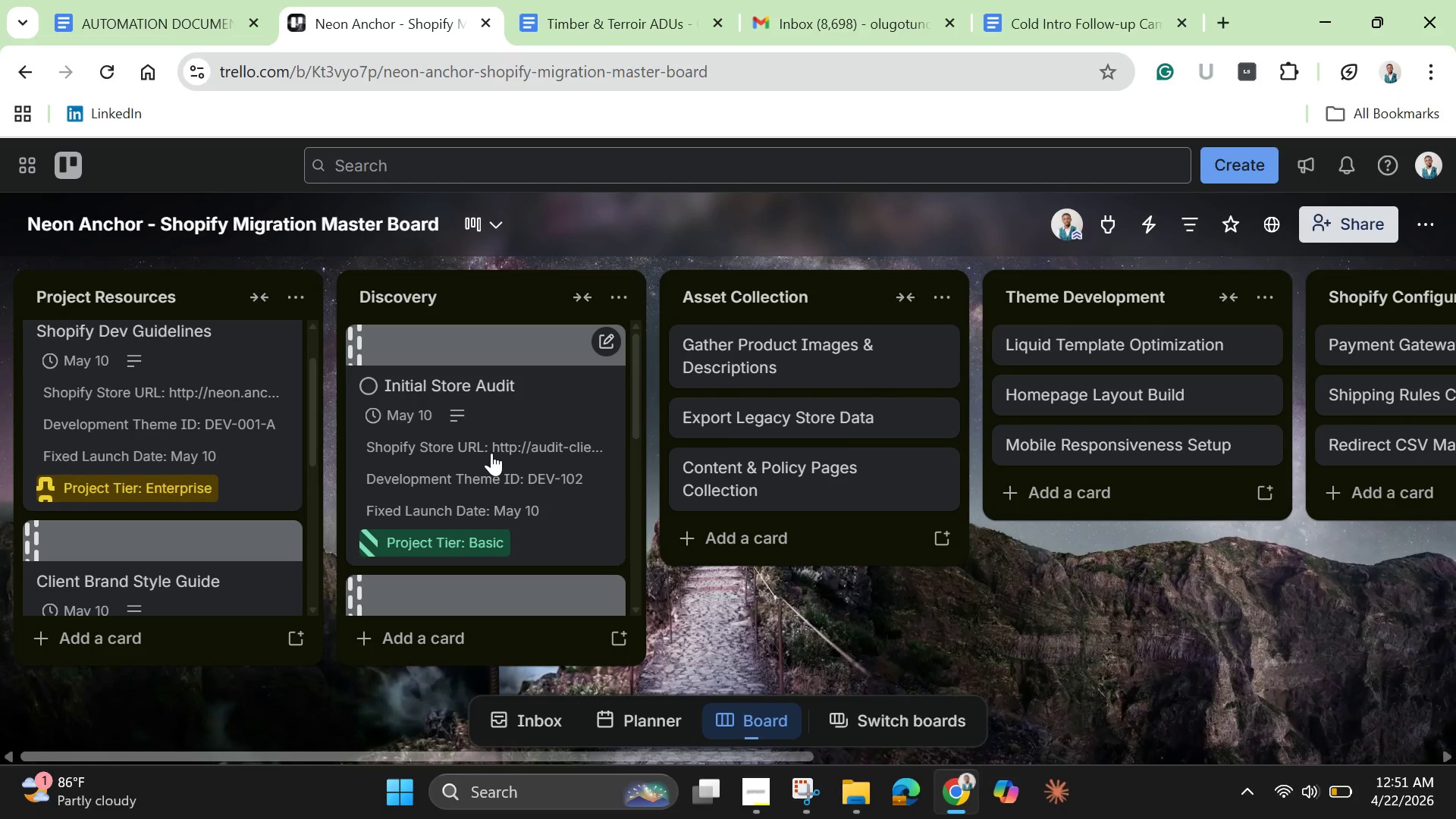 
scroll: coordinate [491, 453], scroll_direction: up, amount: 3.0
 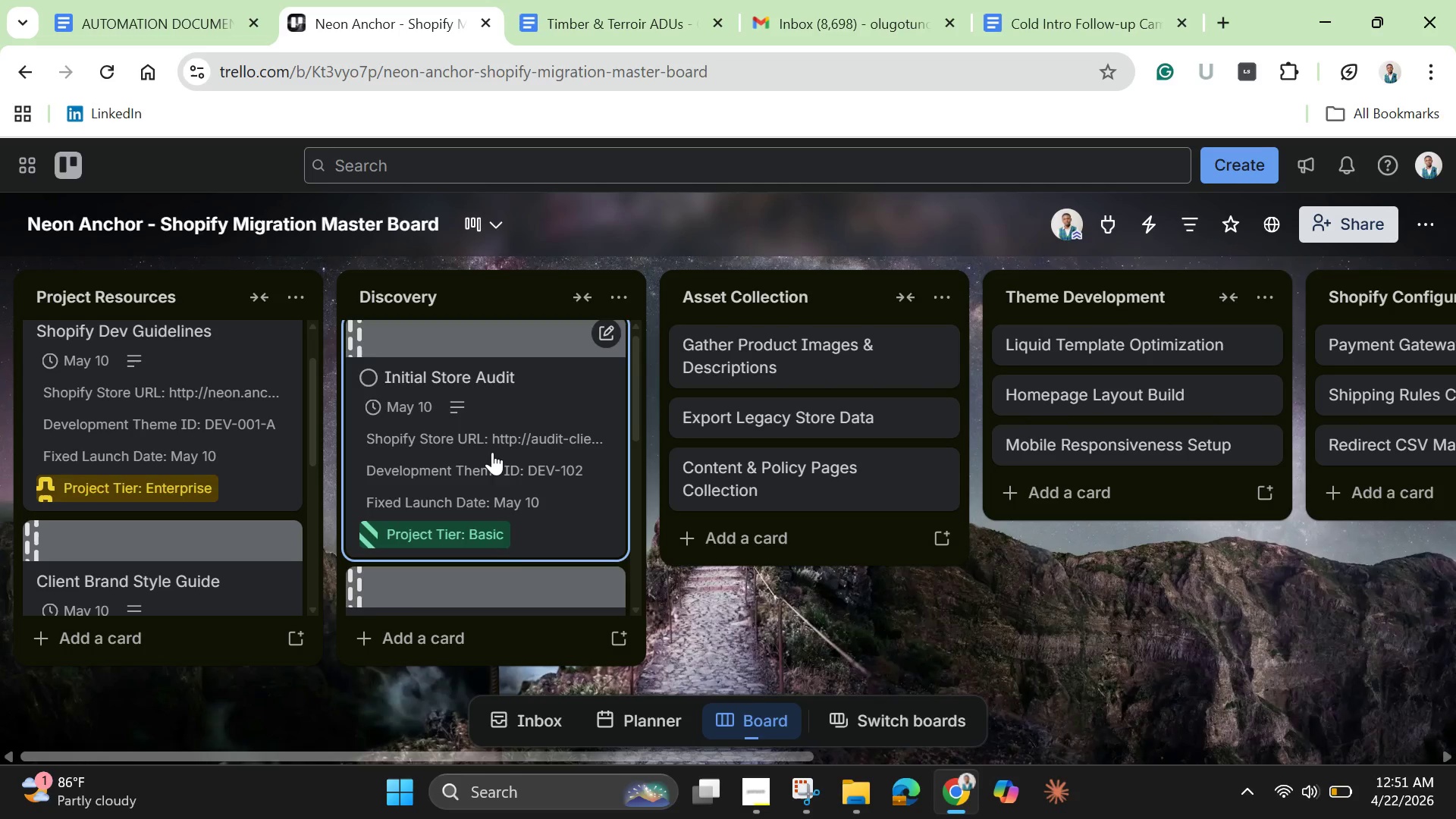 
scroll: coordinate [492, 453], scroll_direction: down, amount: 8.0
 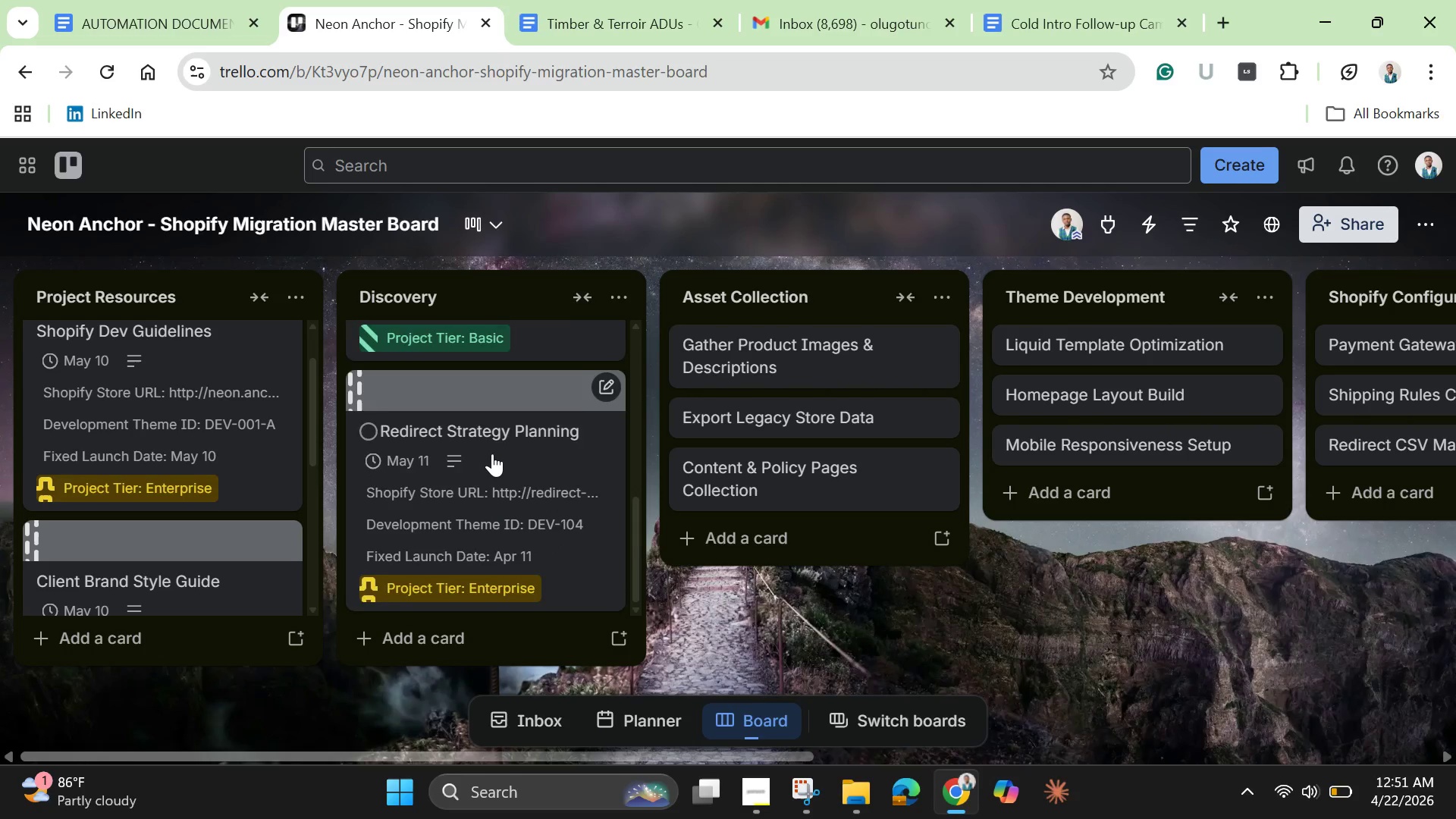 
scroll: coordinate [492, 453], scroll_direction: up, amount: 3.0
 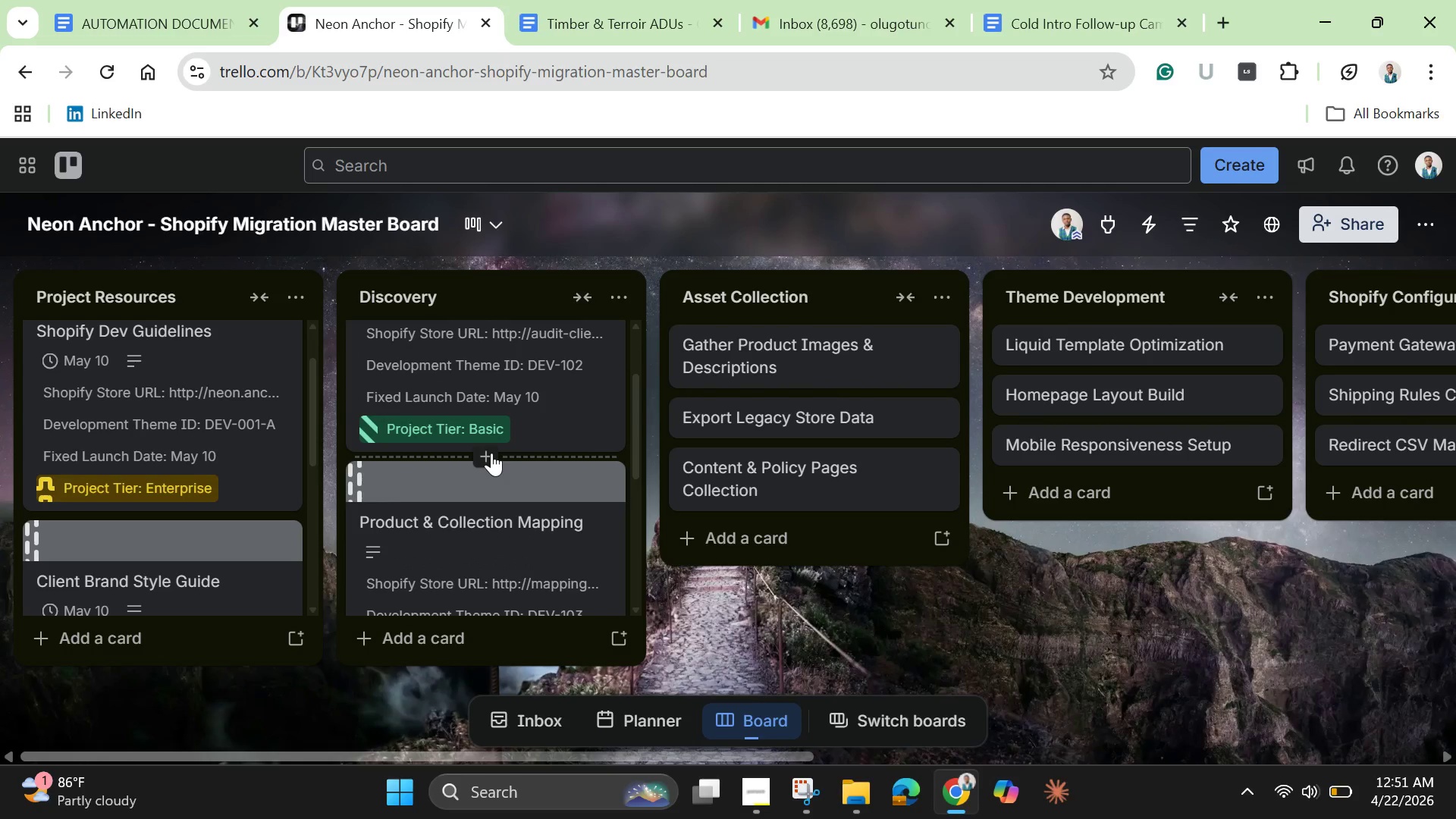 
wait(12.8)
 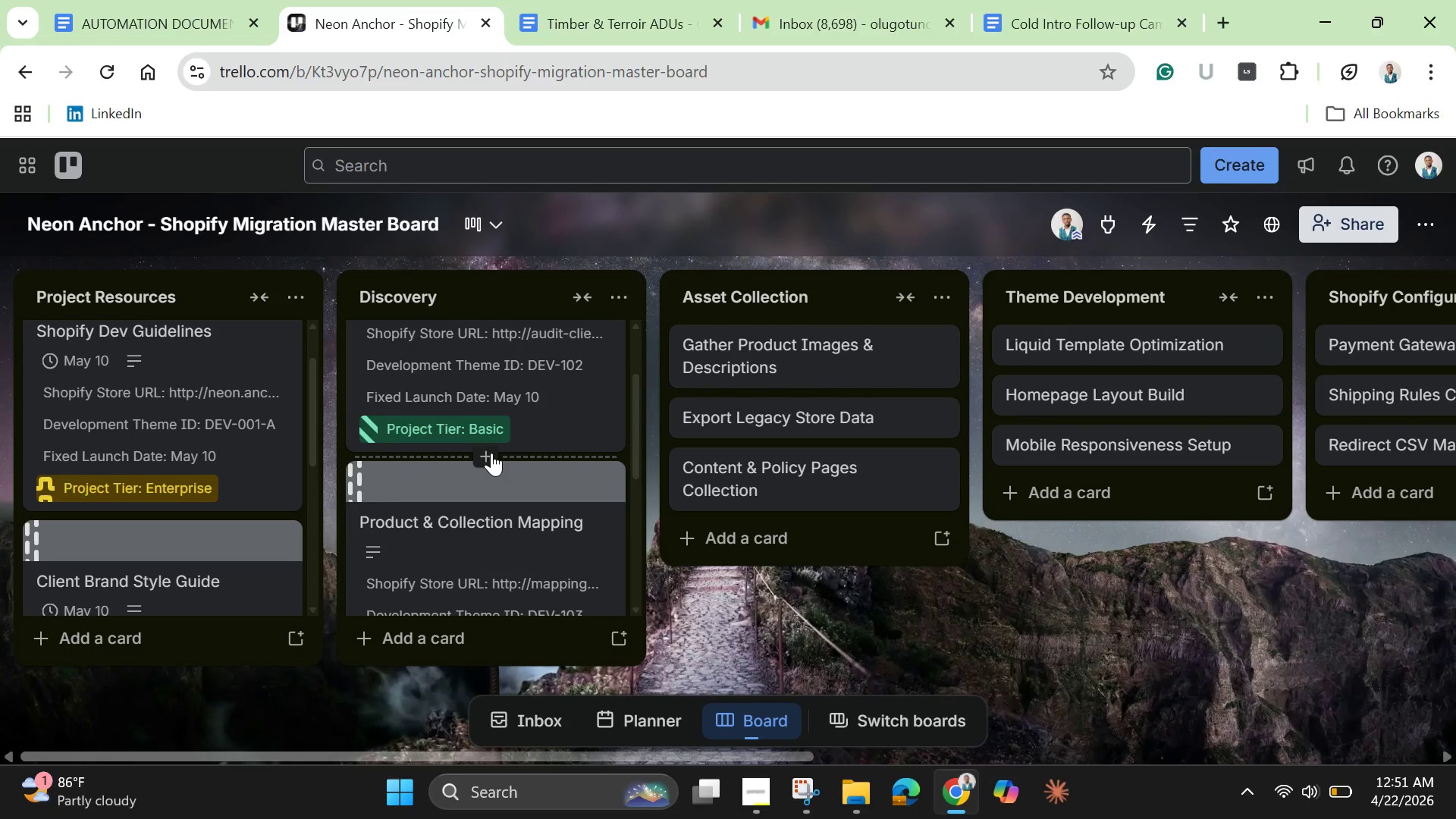 
left_click([785, 332])
 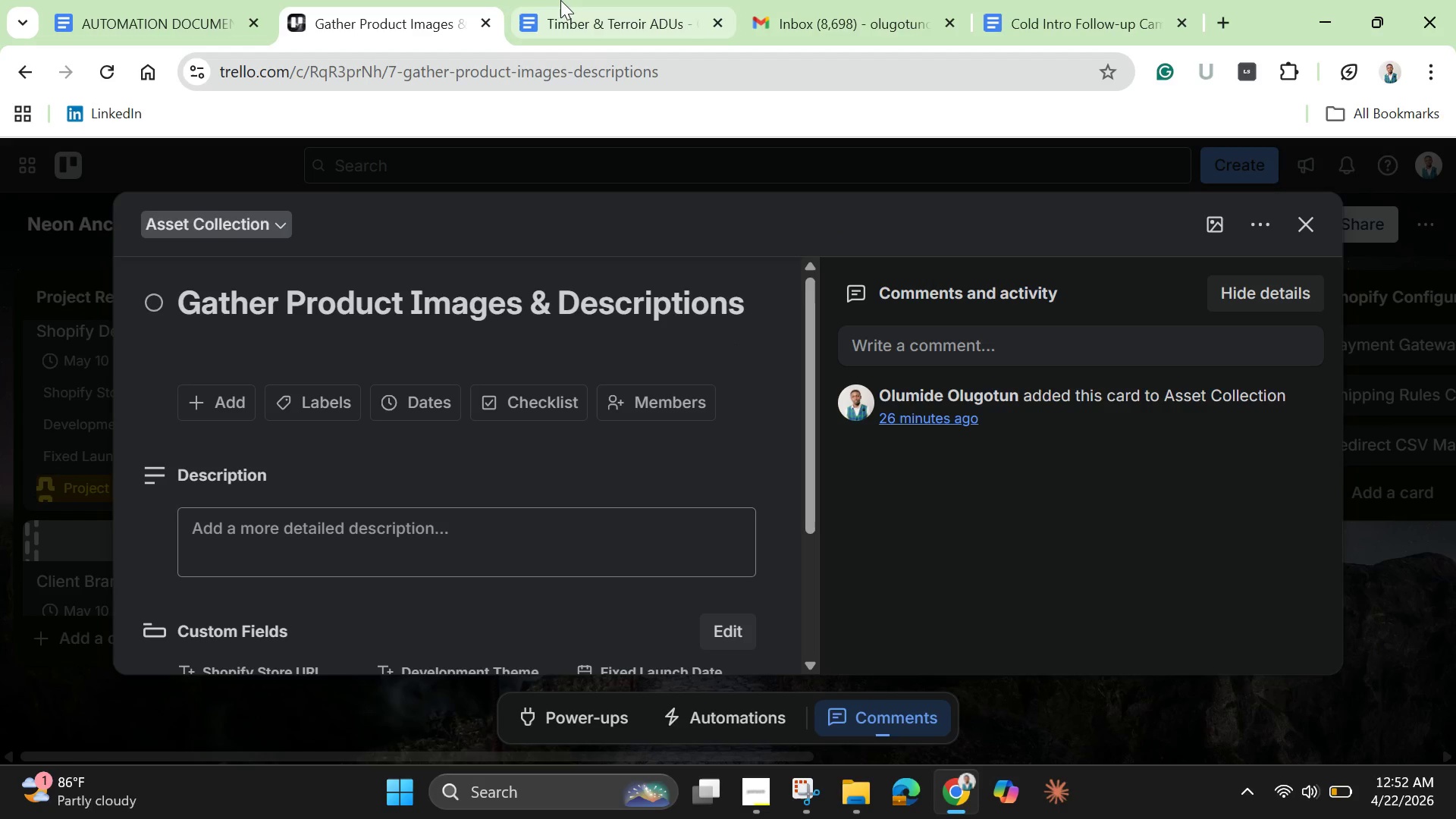 
left_click([575, 18])
 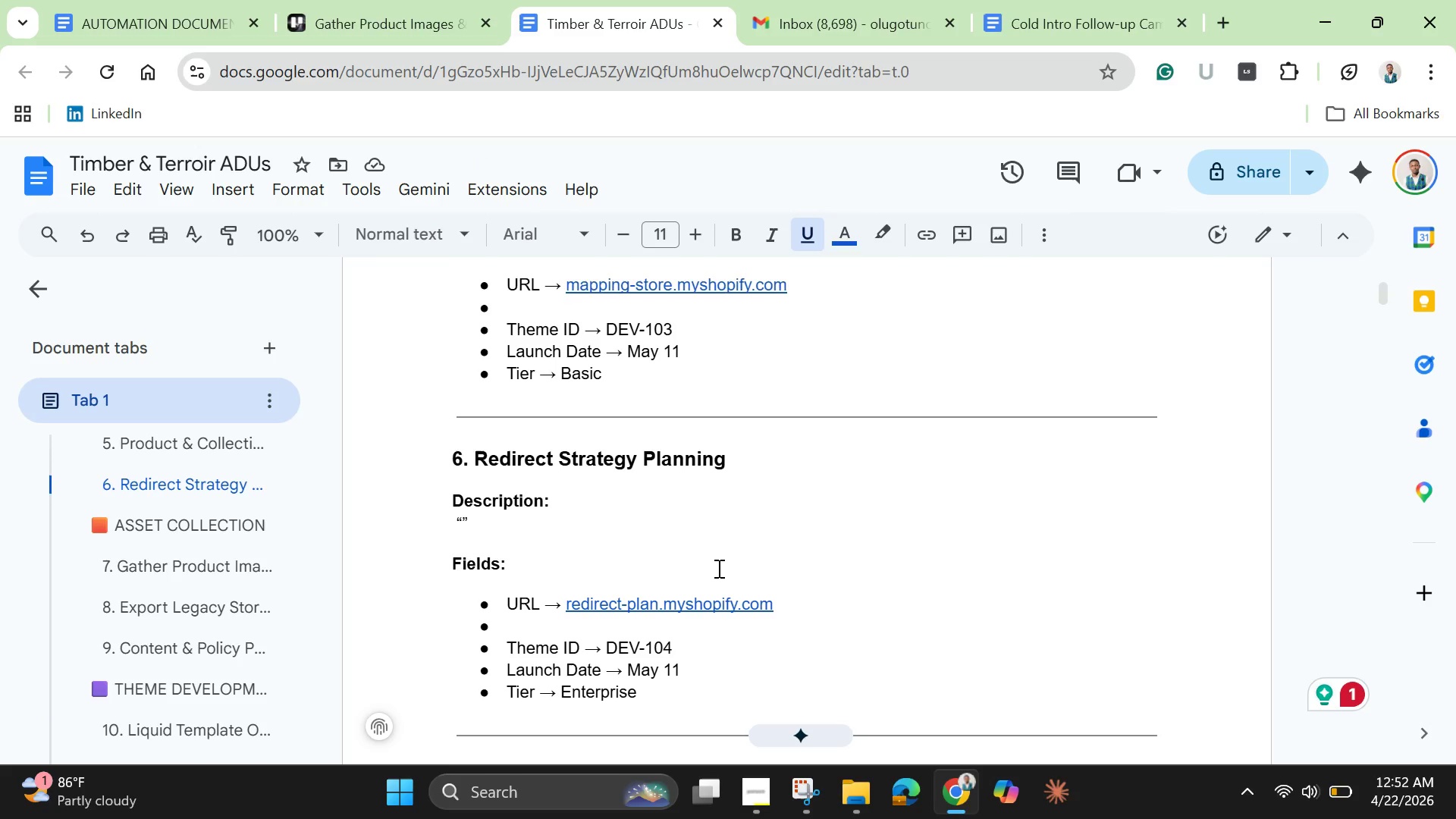 
scroll: coordinate [717, 568], scroll_direction: down, amount: 1.0
 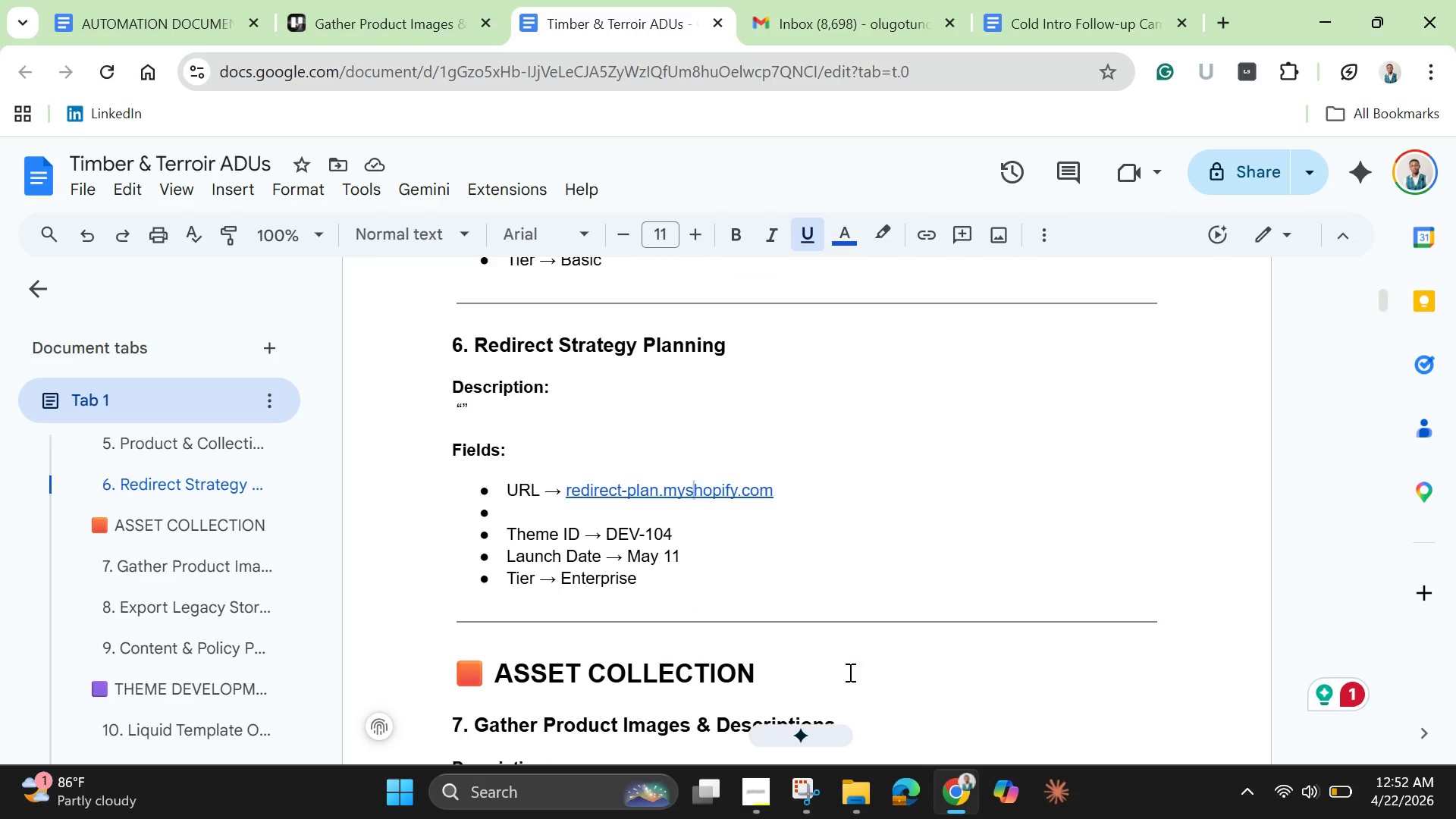 
left_click_drag(start_coordinate=[791, 677], to_coordinate=[411, 166])
 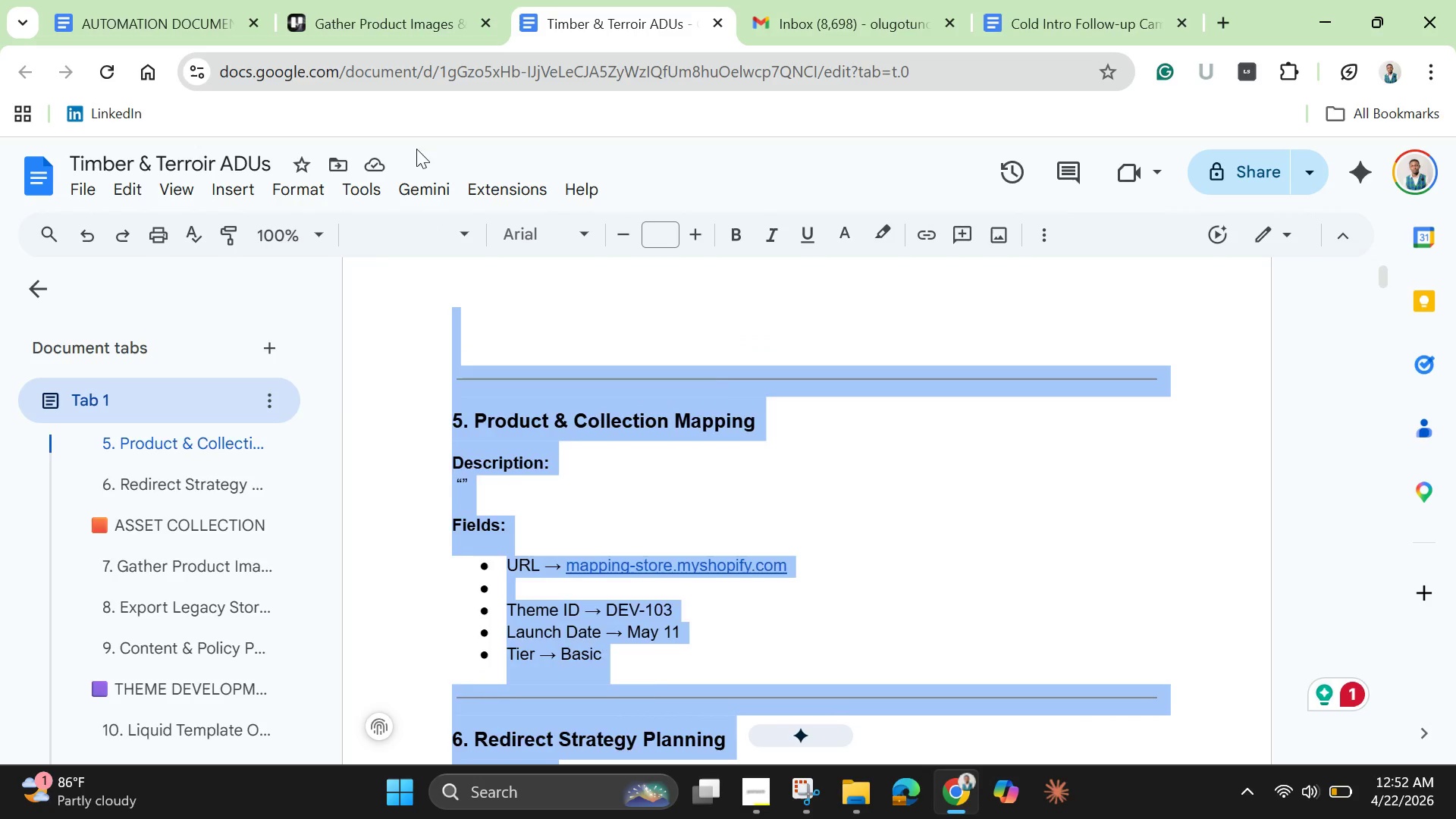 
key(Backspace)
 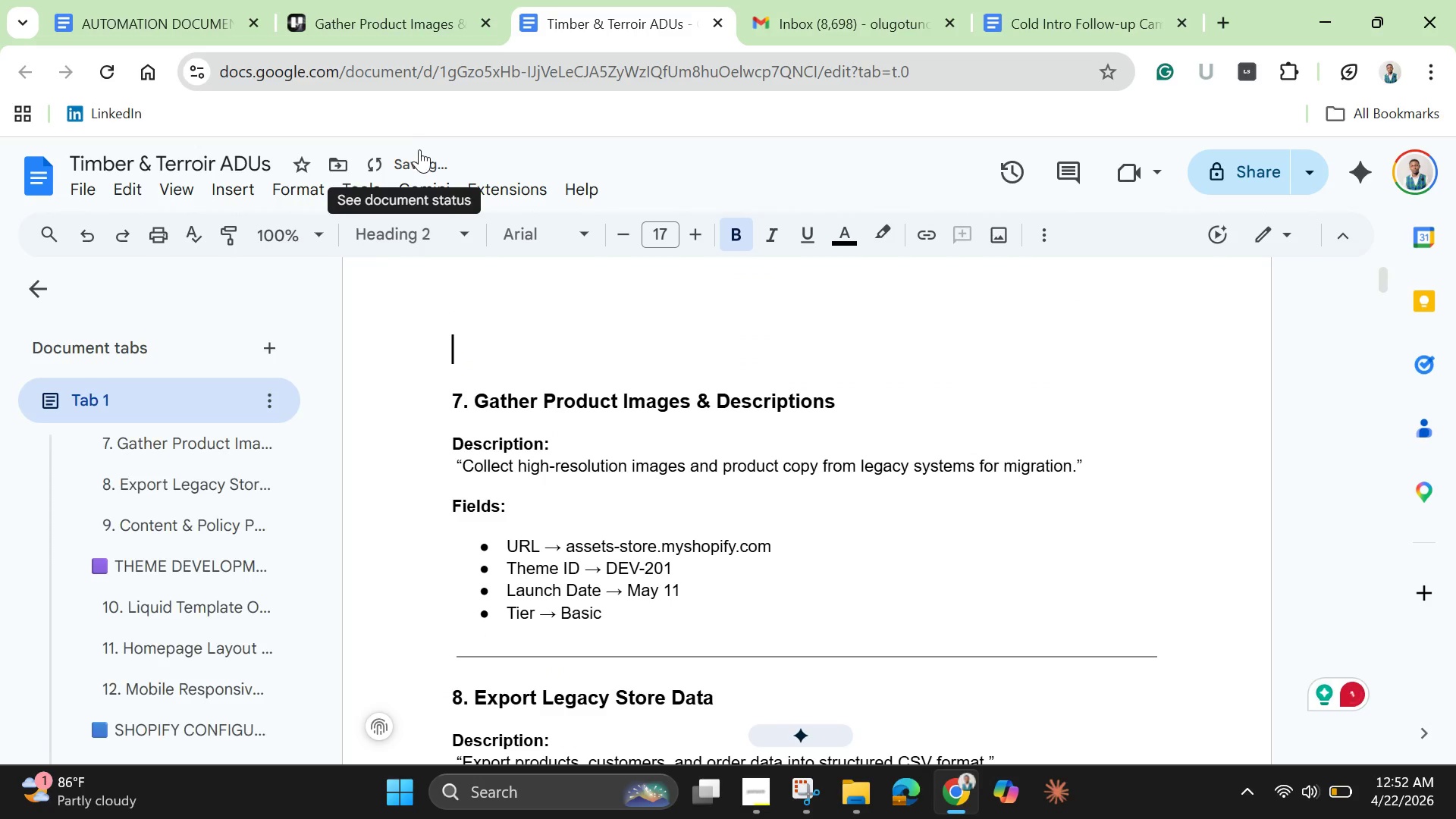 
hold_key(key=Backspace, duration=0.42)
 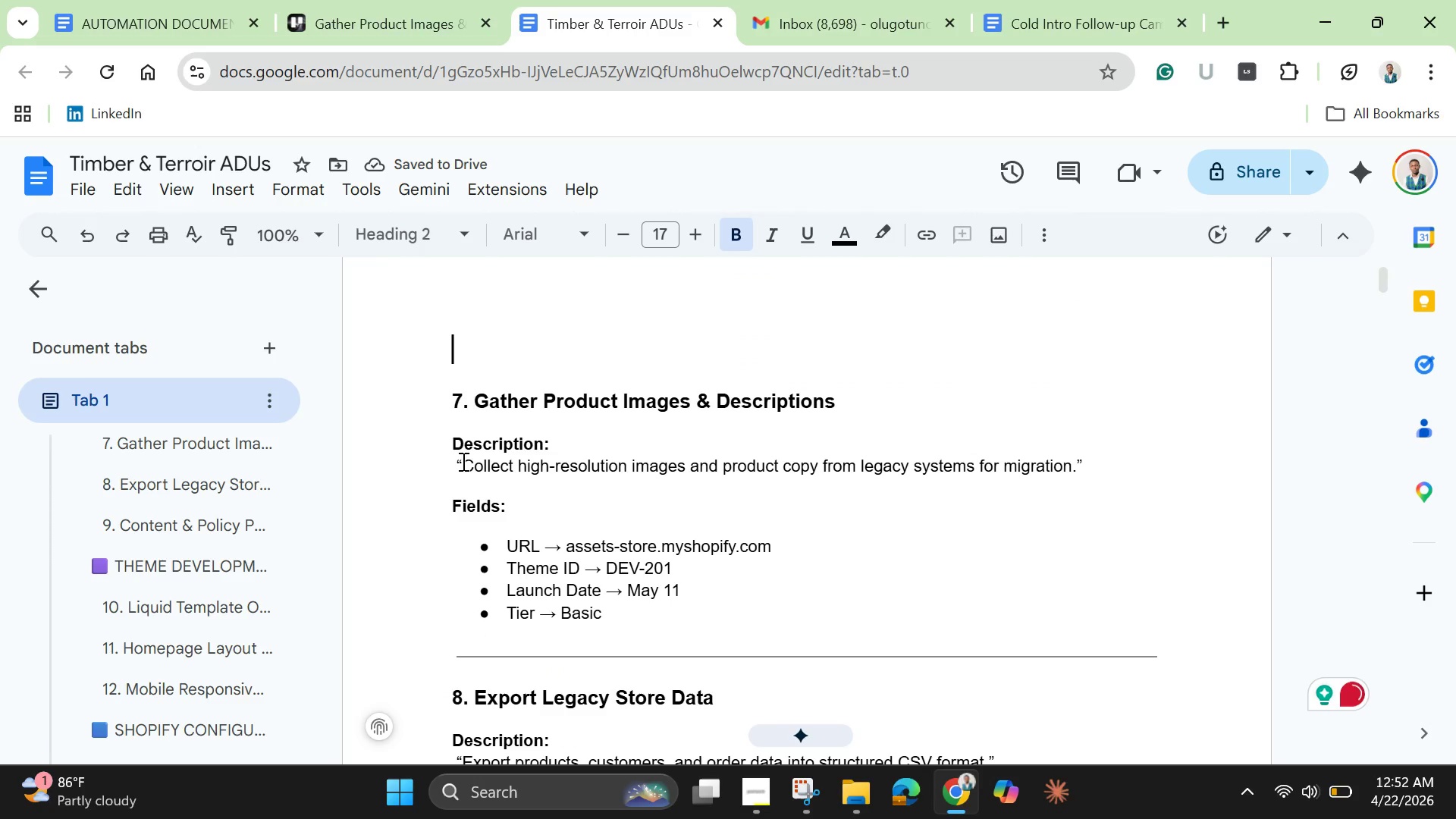 
left_click_drag(start_coordinate=[463, 461], to_coordinate=[1076, 476])
 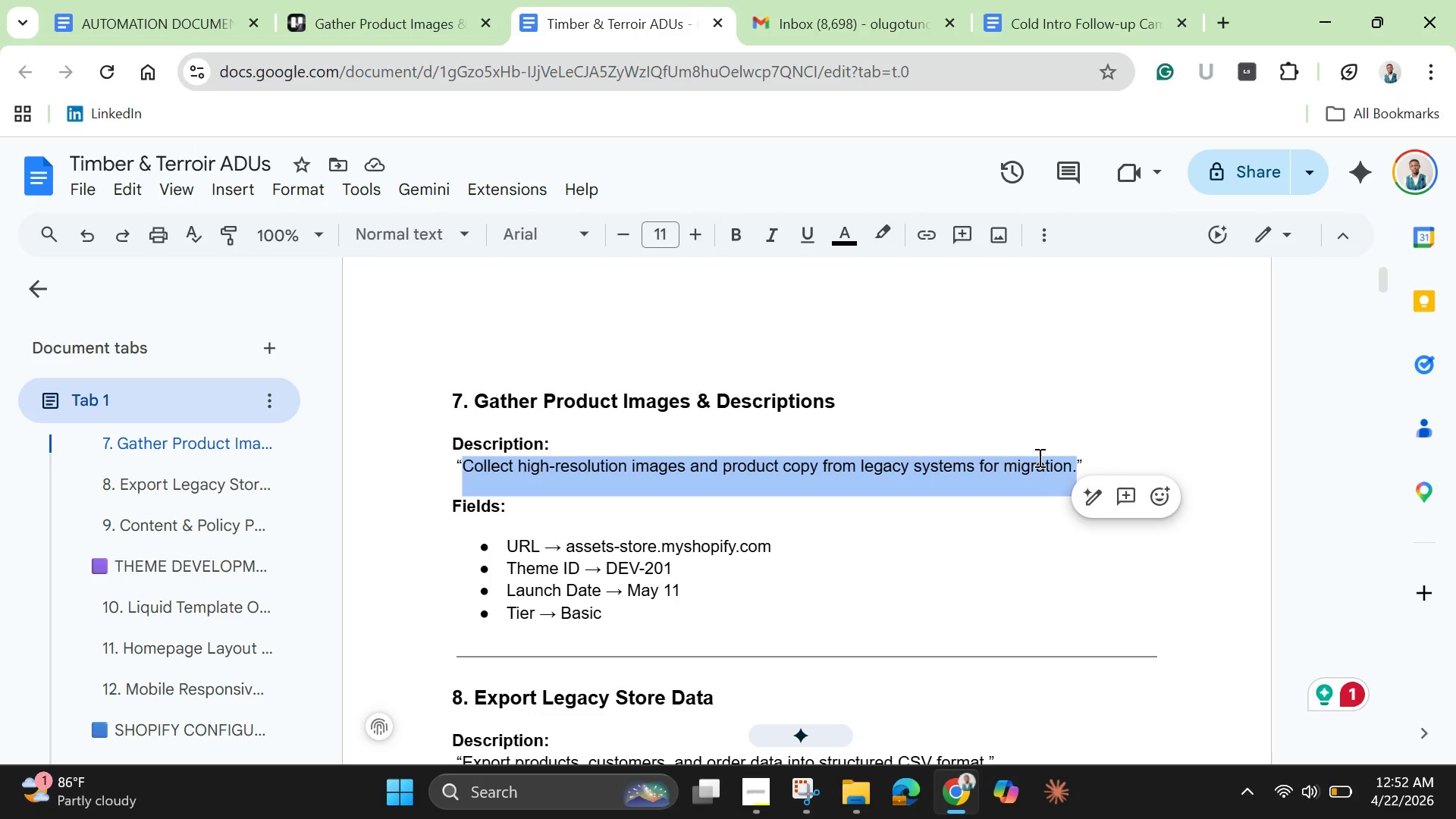 
right_click([1038, 457])
 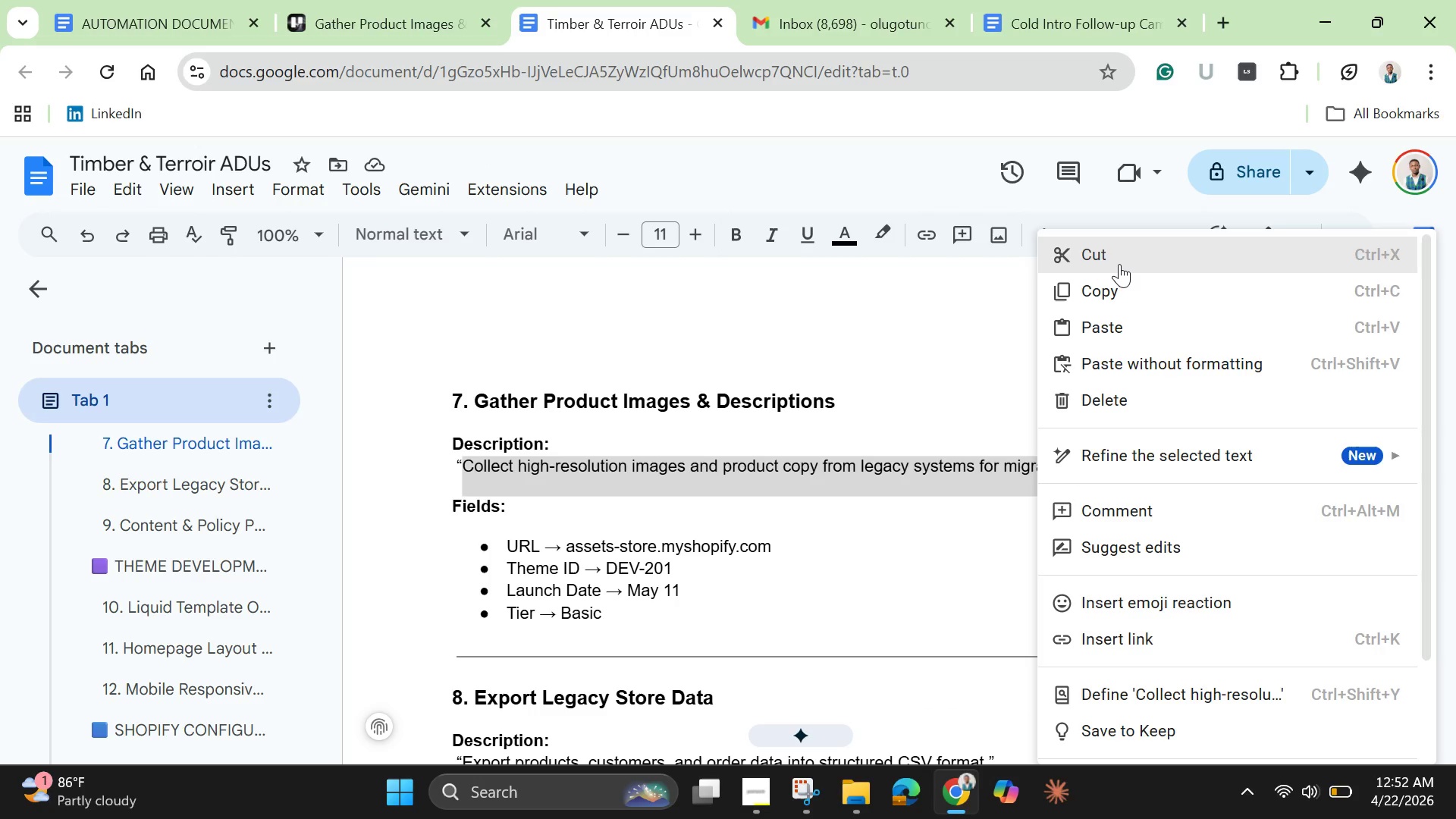 
left_click([1118, 254])
 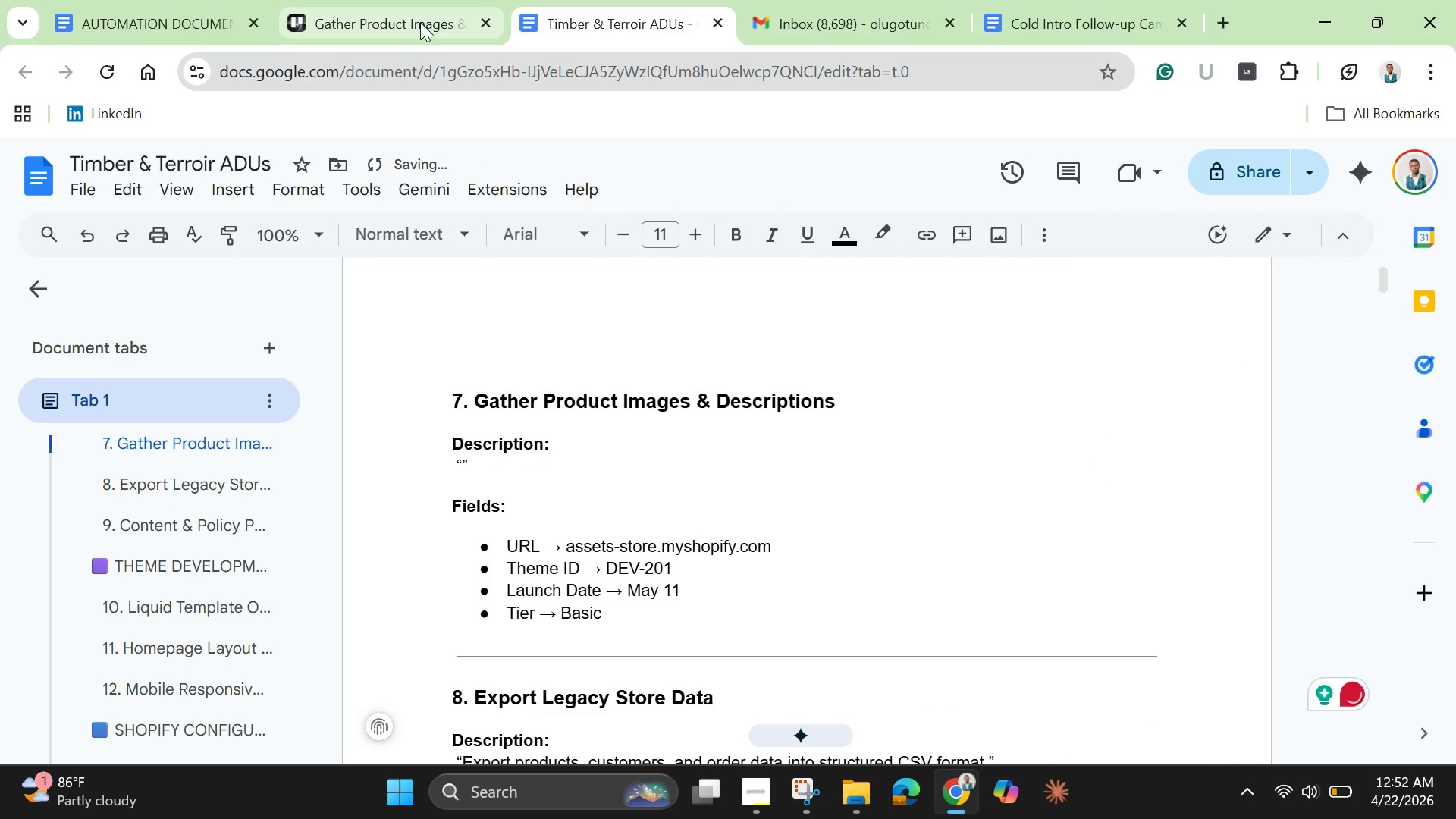 
left_click([413, 16])
 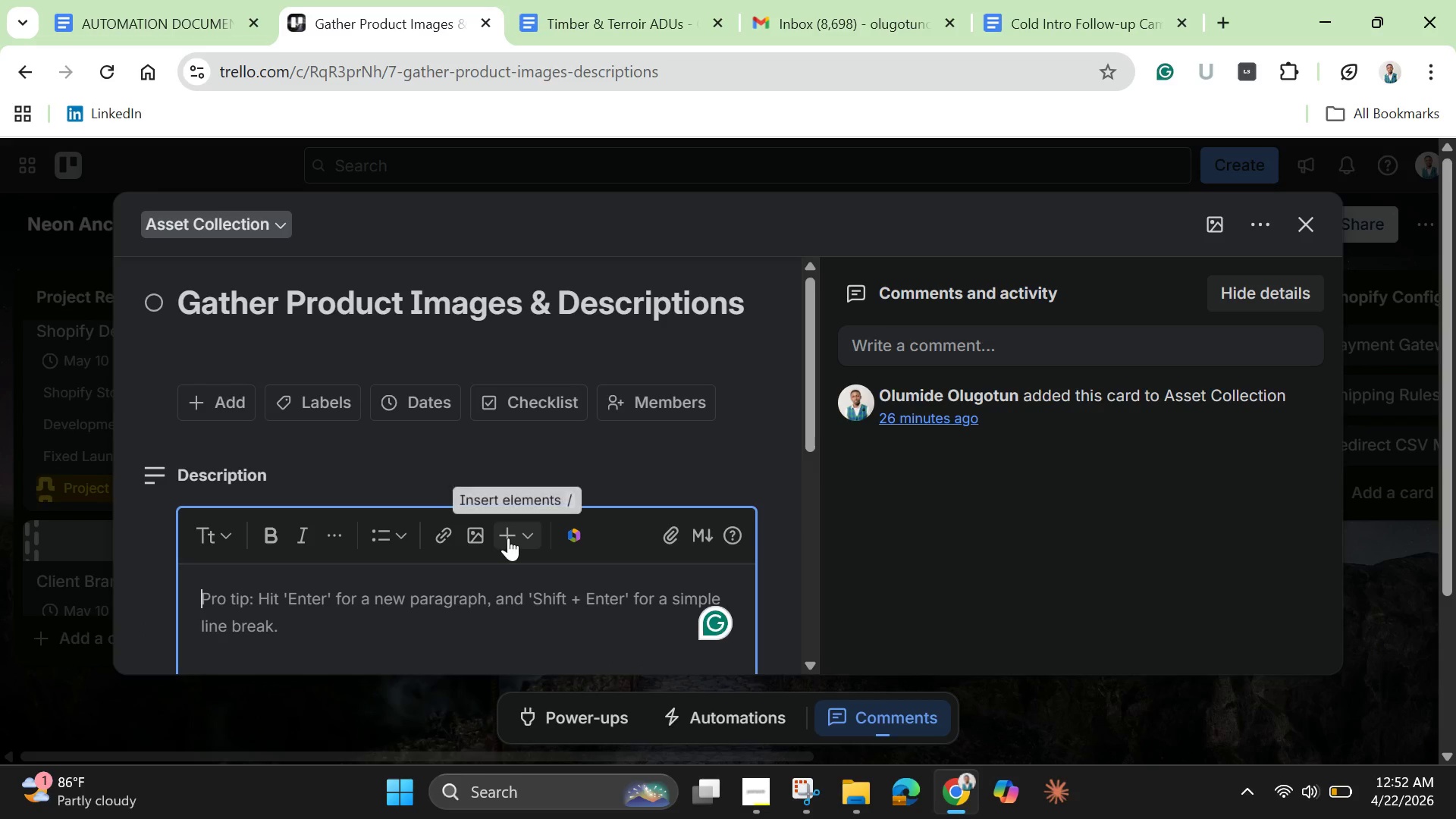 
key(Control+V)
 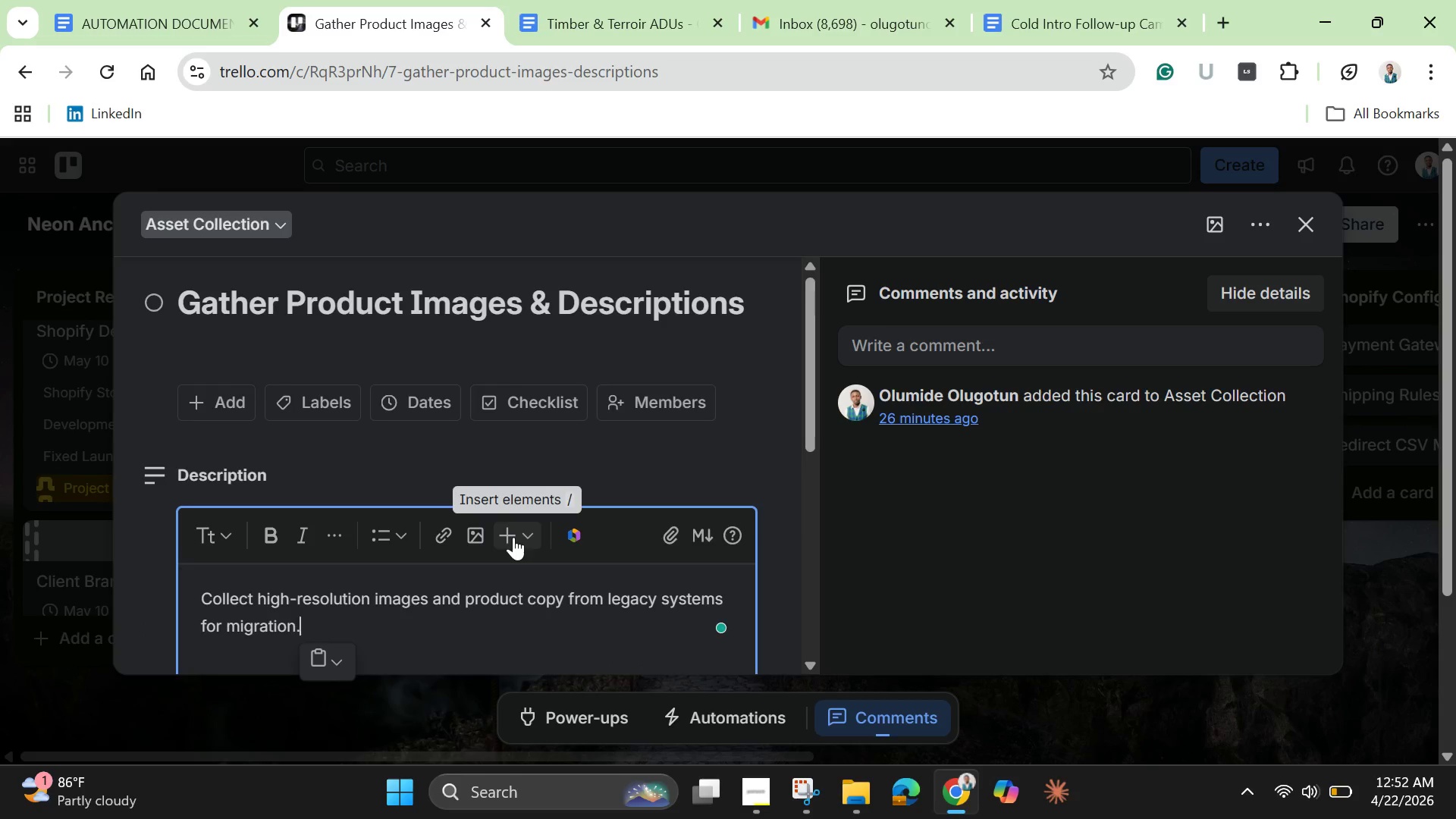 
scroll: coordinate [500, 532], scroll_direction: down, amount: 3.0
 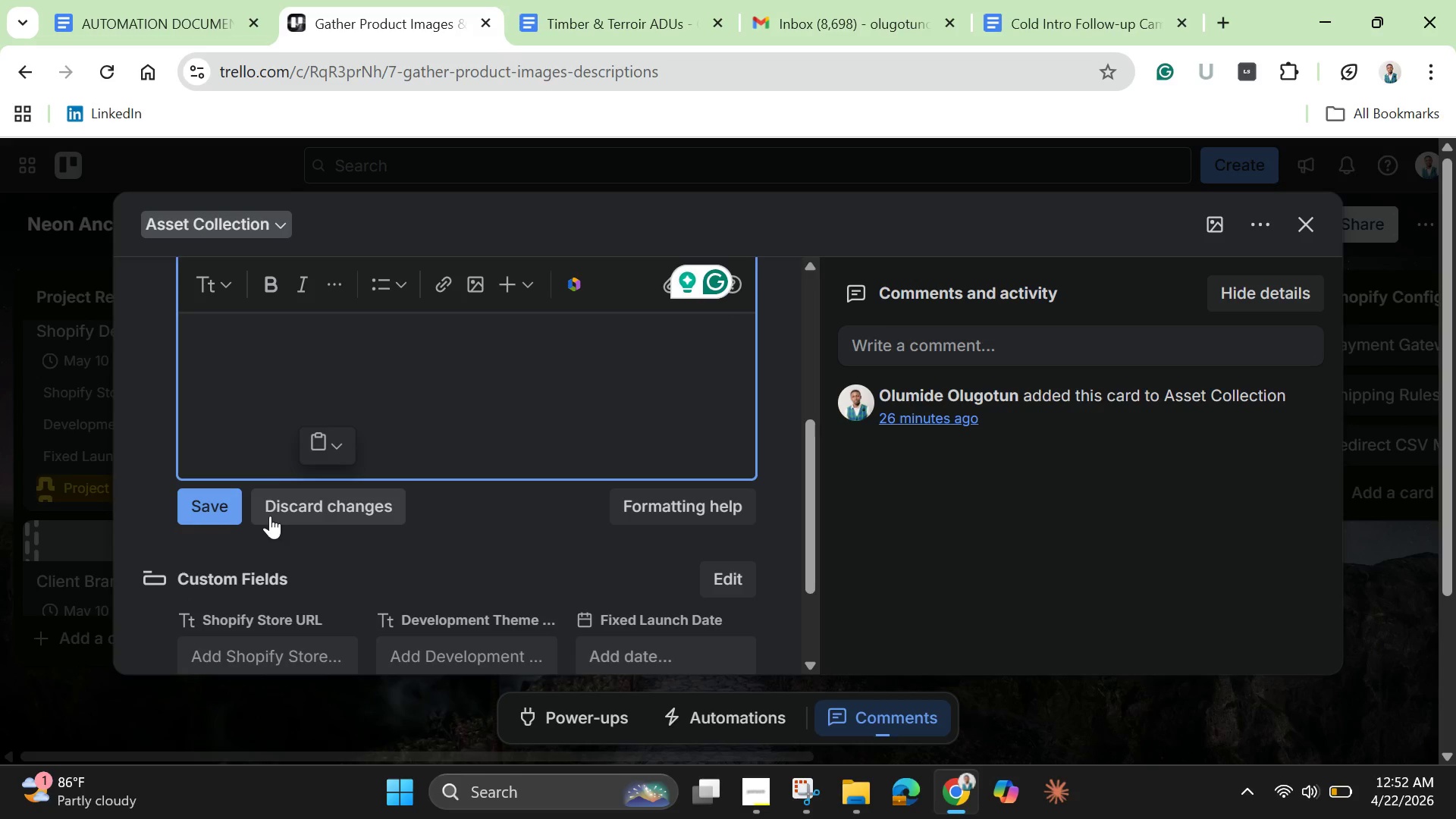 
left_click([241, 516])
 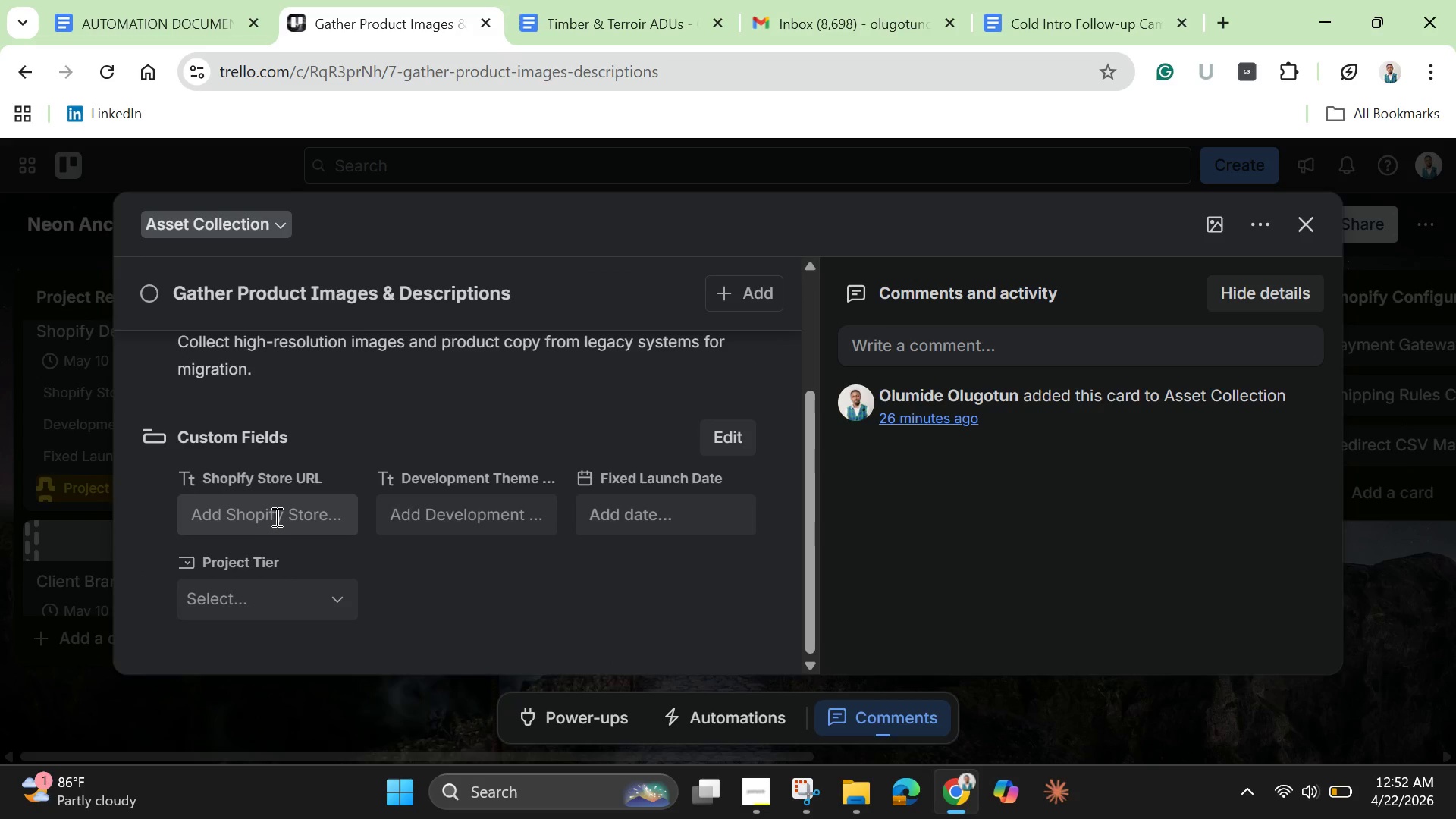 
scroll: coordinate [275, 515], scroll_direction: up, amount: 2.0
 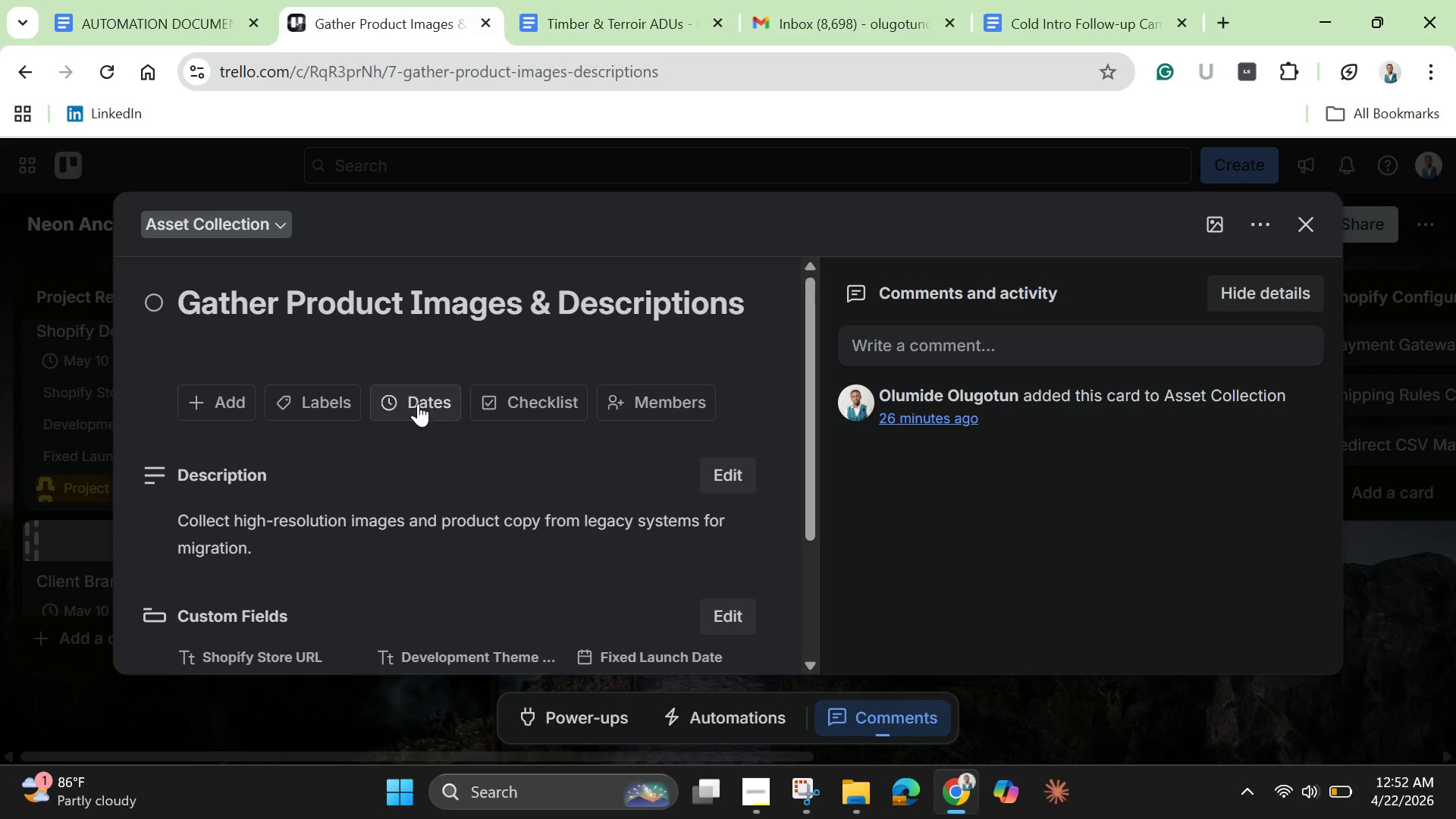 
left_click([426, 405])
 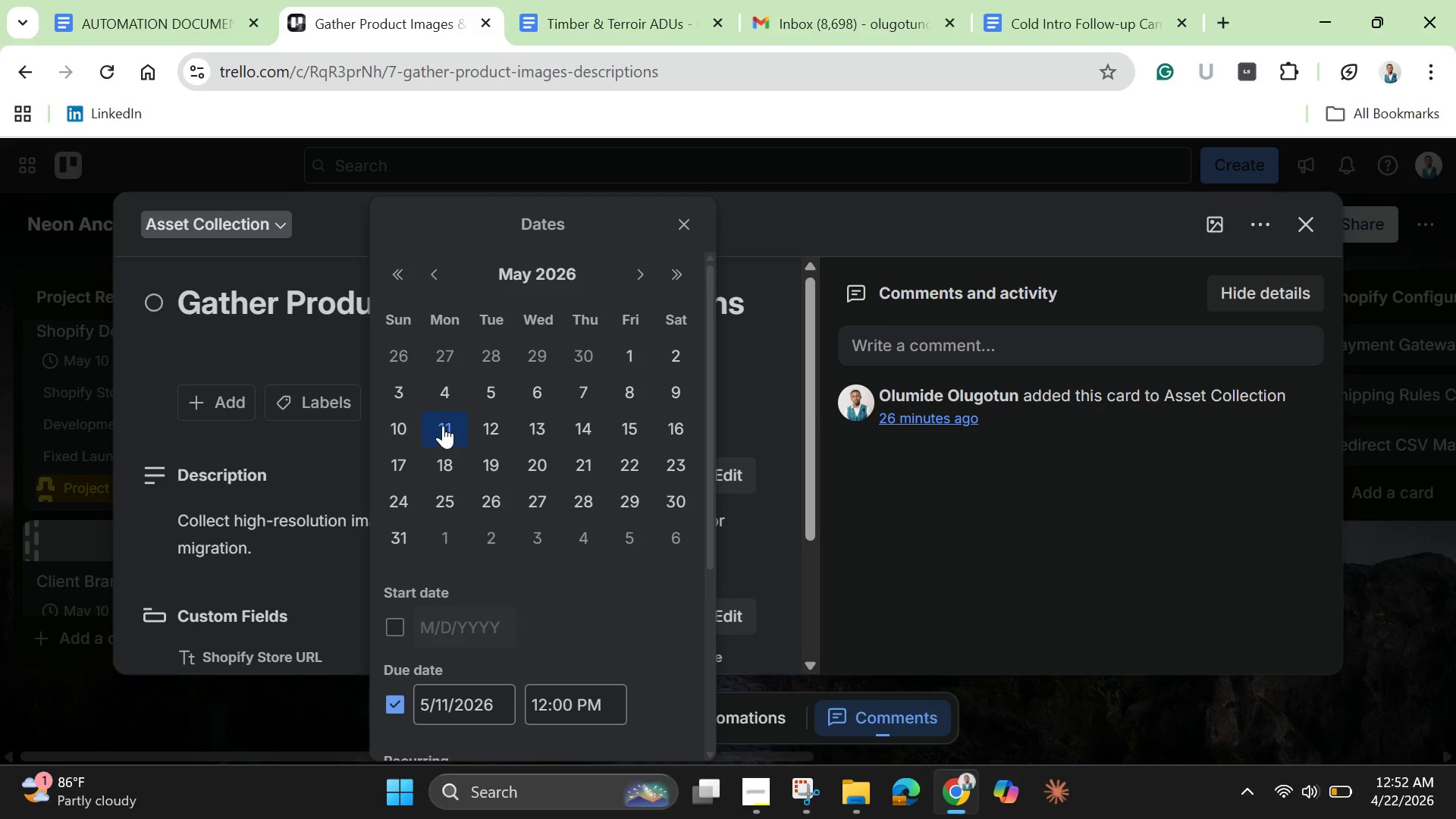 
left_click([441, 424])
 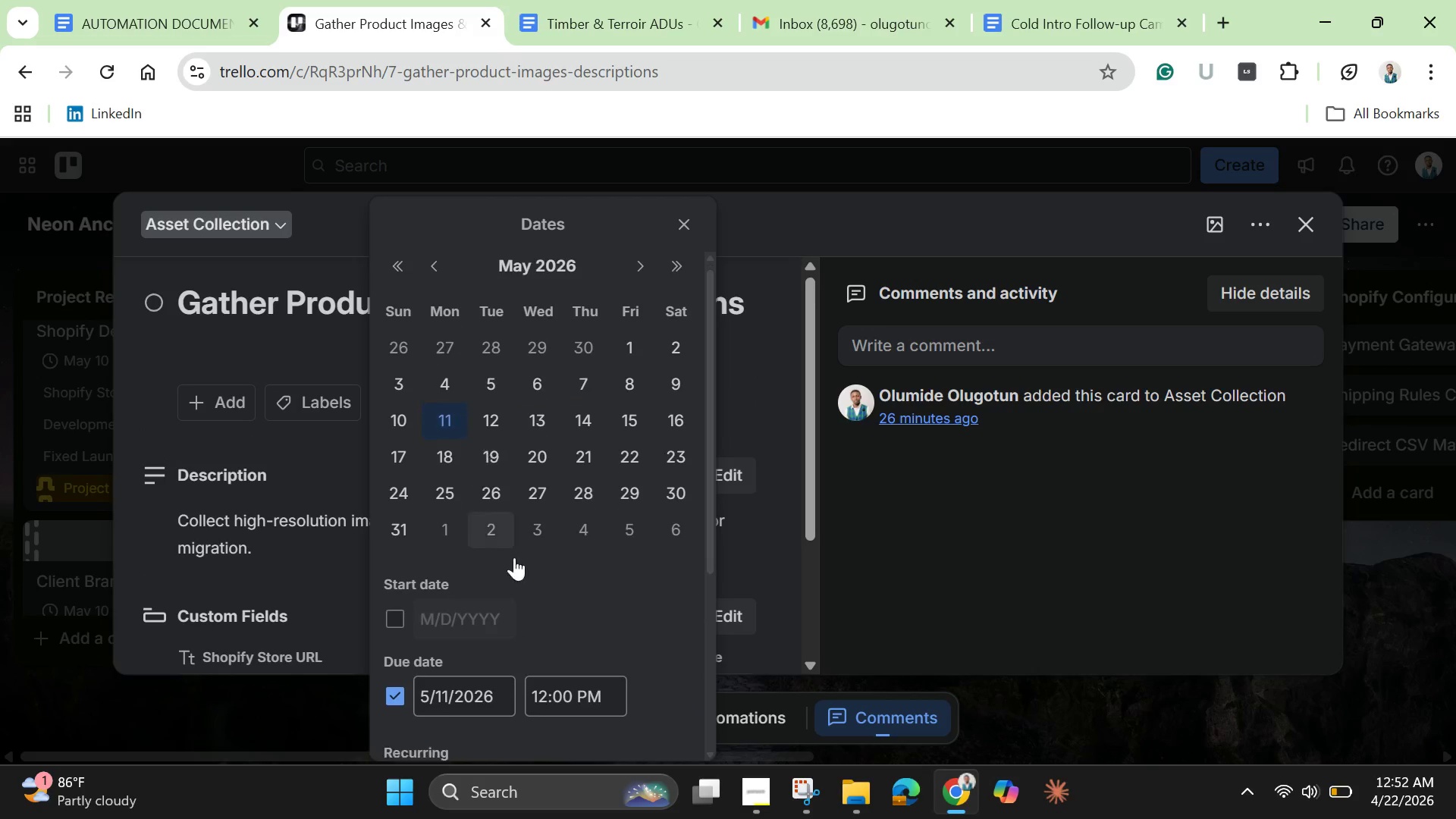 
scroll: coordinate [516, 563], scroll_direction: down, amount: 3.0
 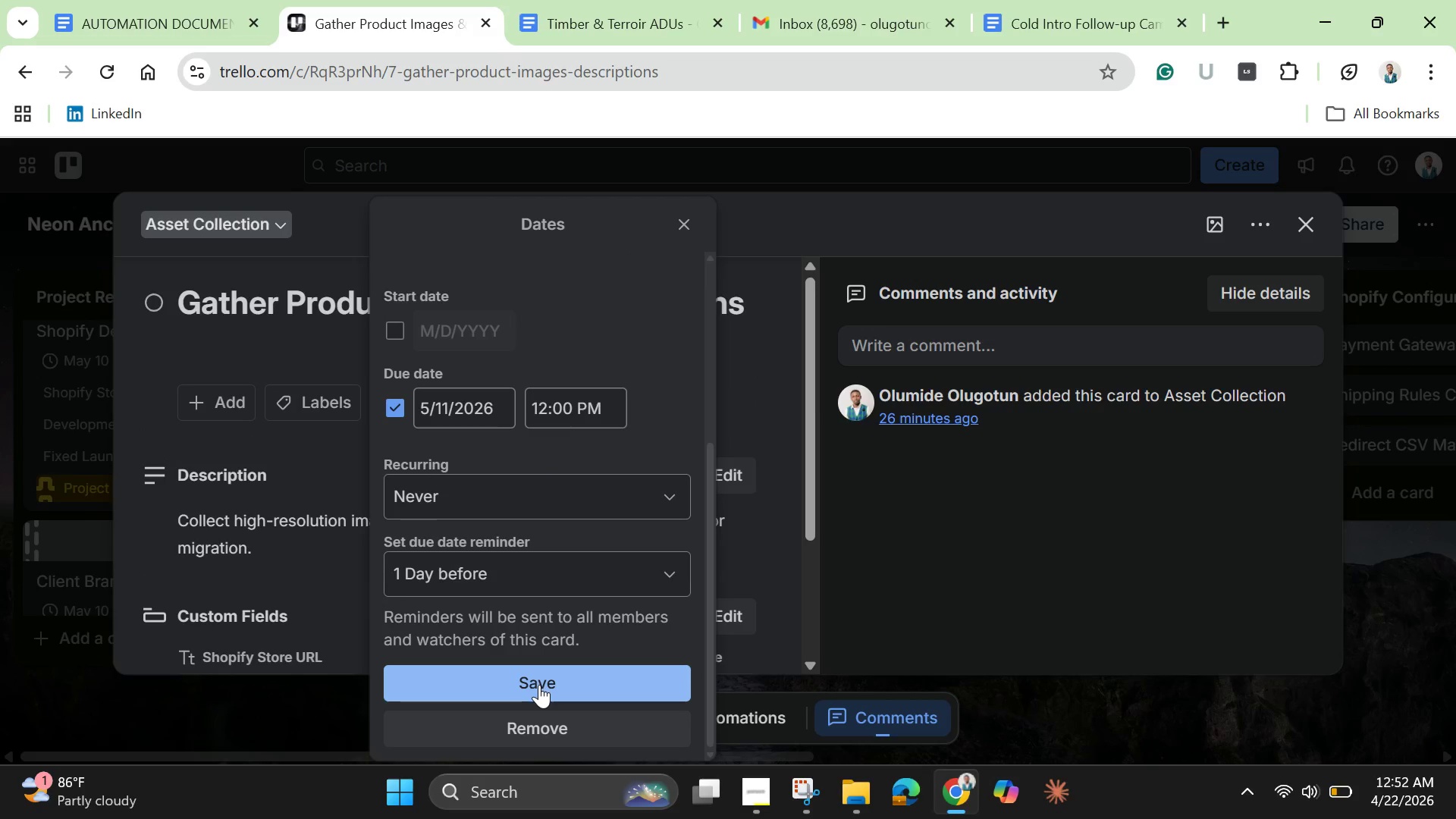 
left_click([539, 685])
 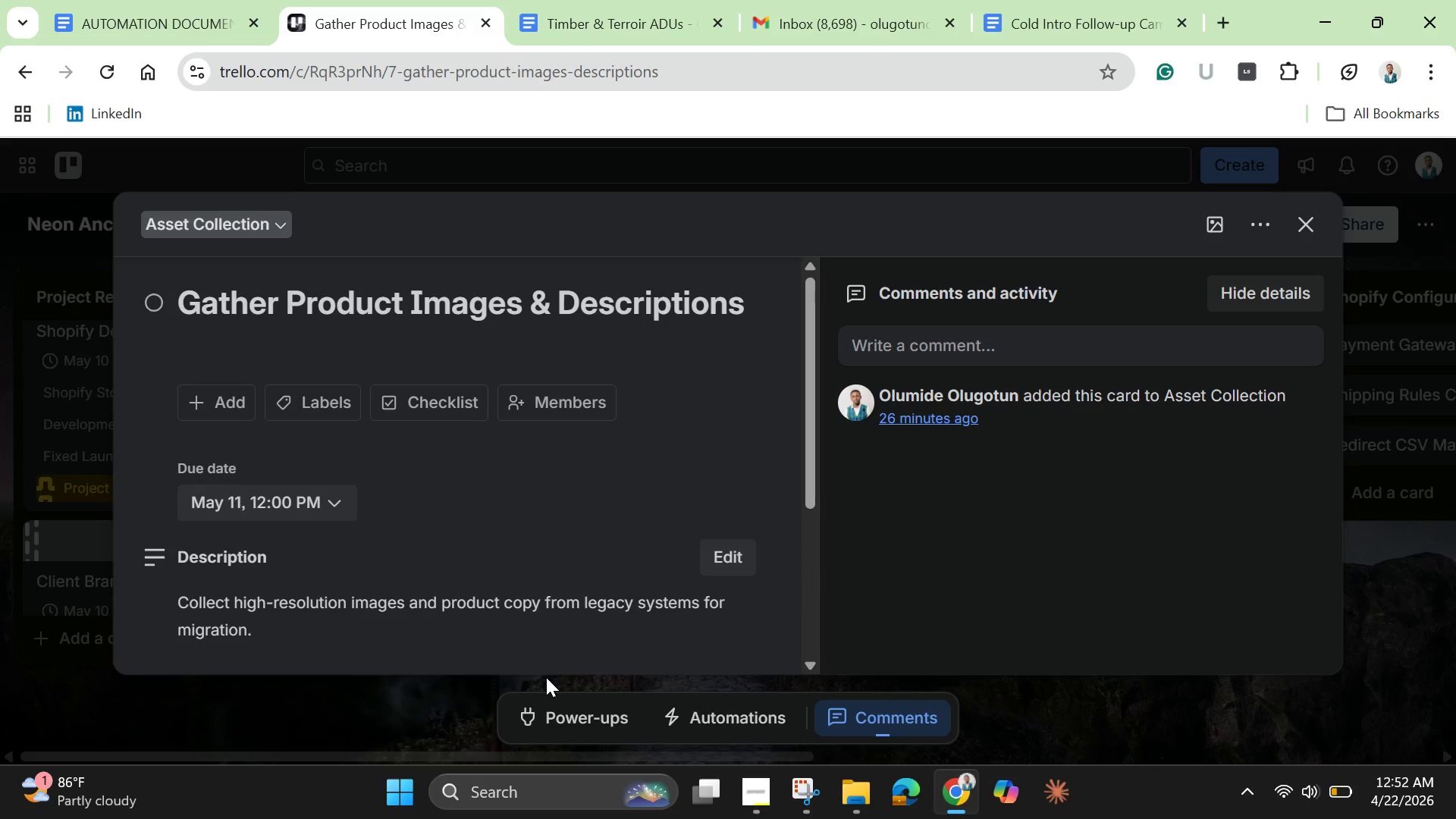 
scroll: coordinate [563, 578], scroll_direction: down, amount: 5.0
 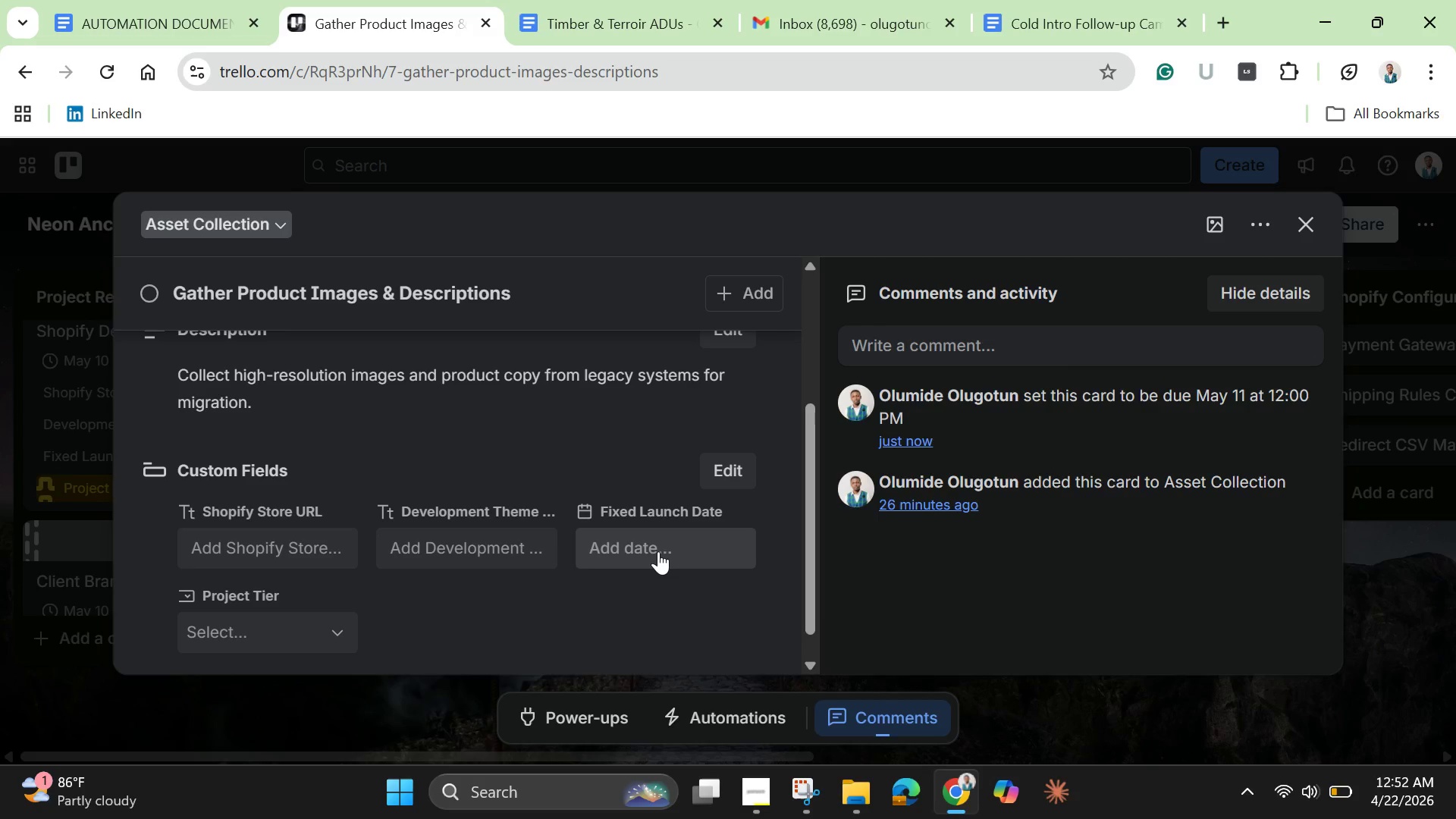 
left_click([658, 551])
 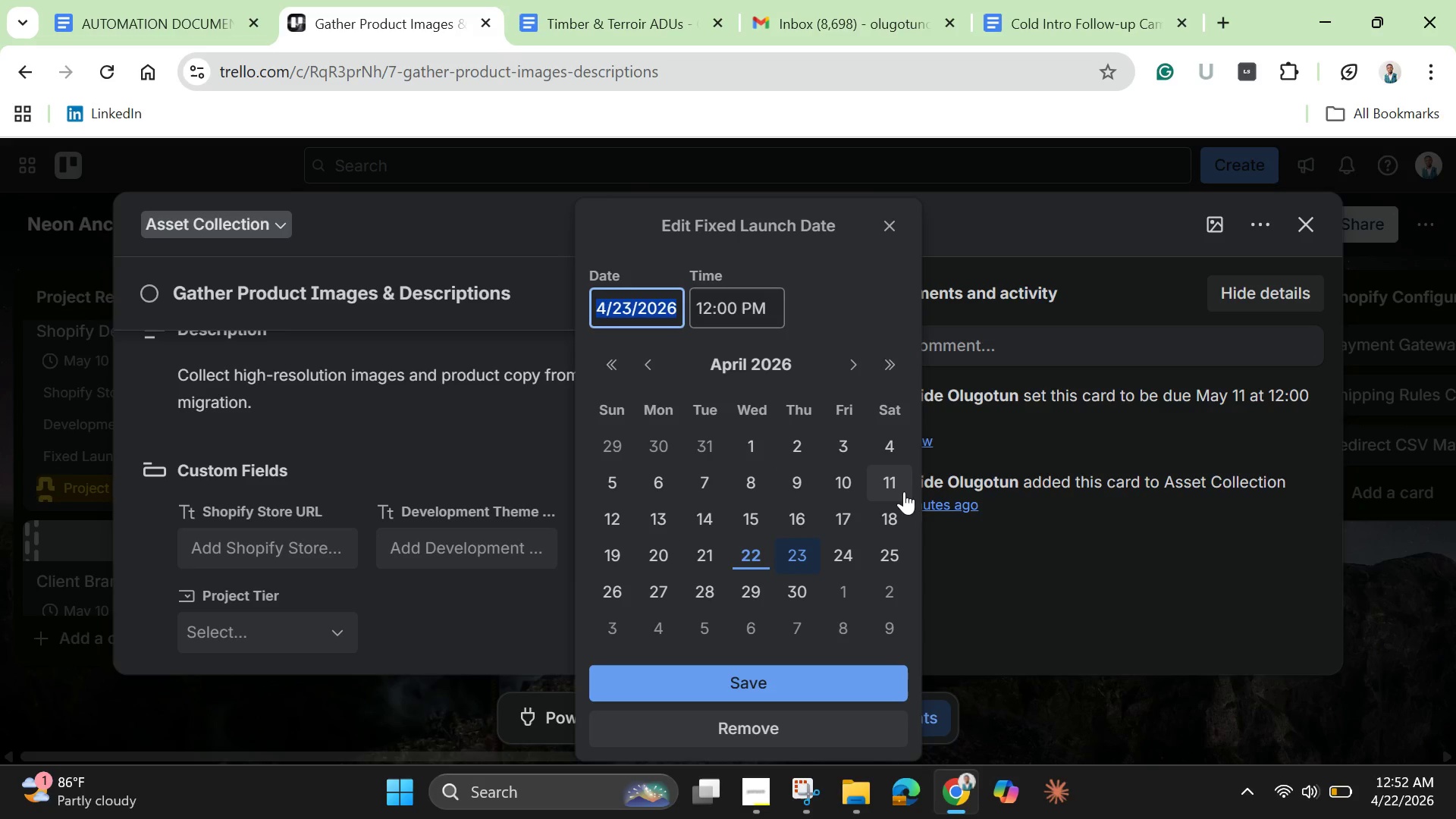 
left_click([852, 354])
 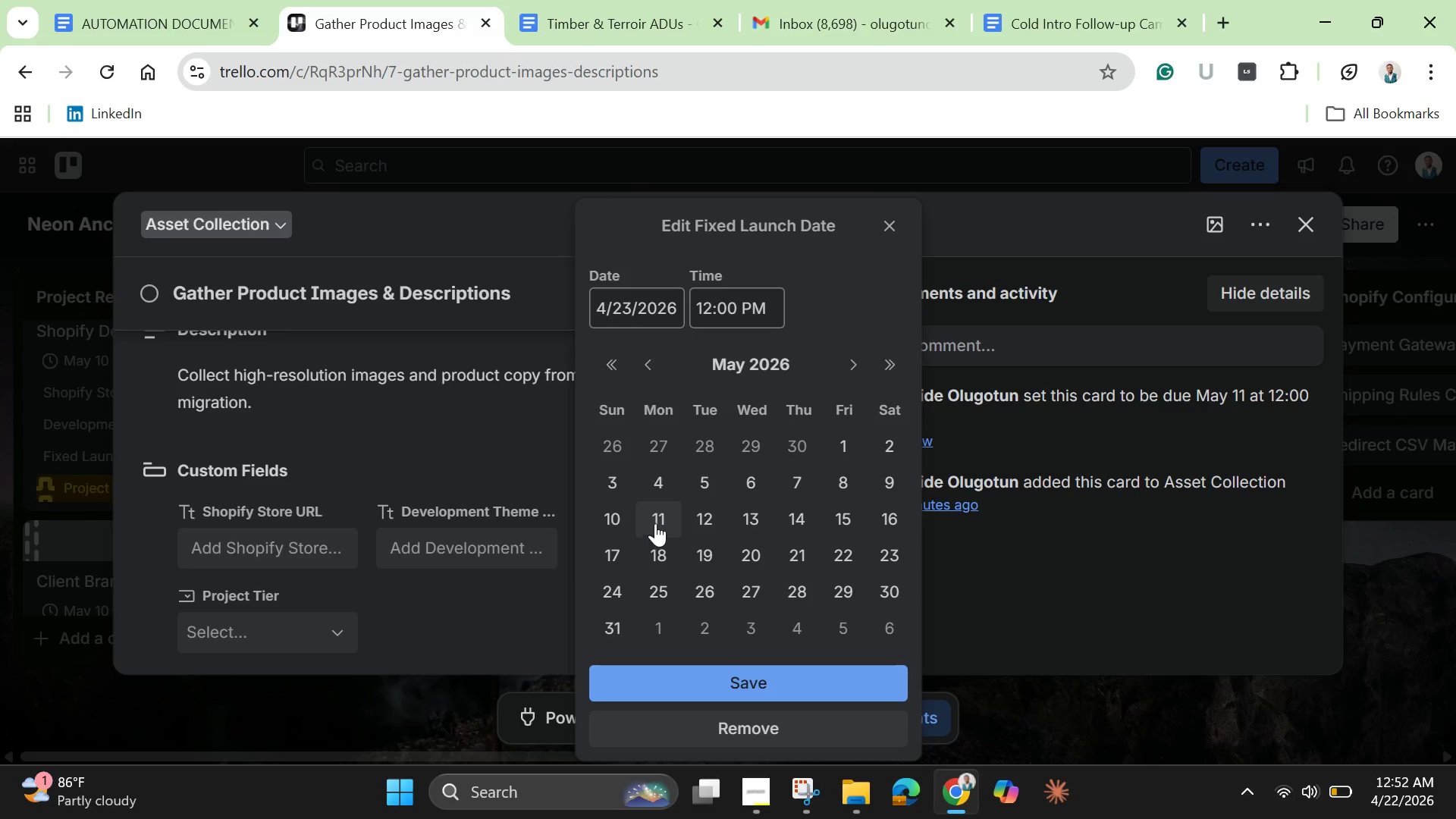 
left_click([658, 522])
 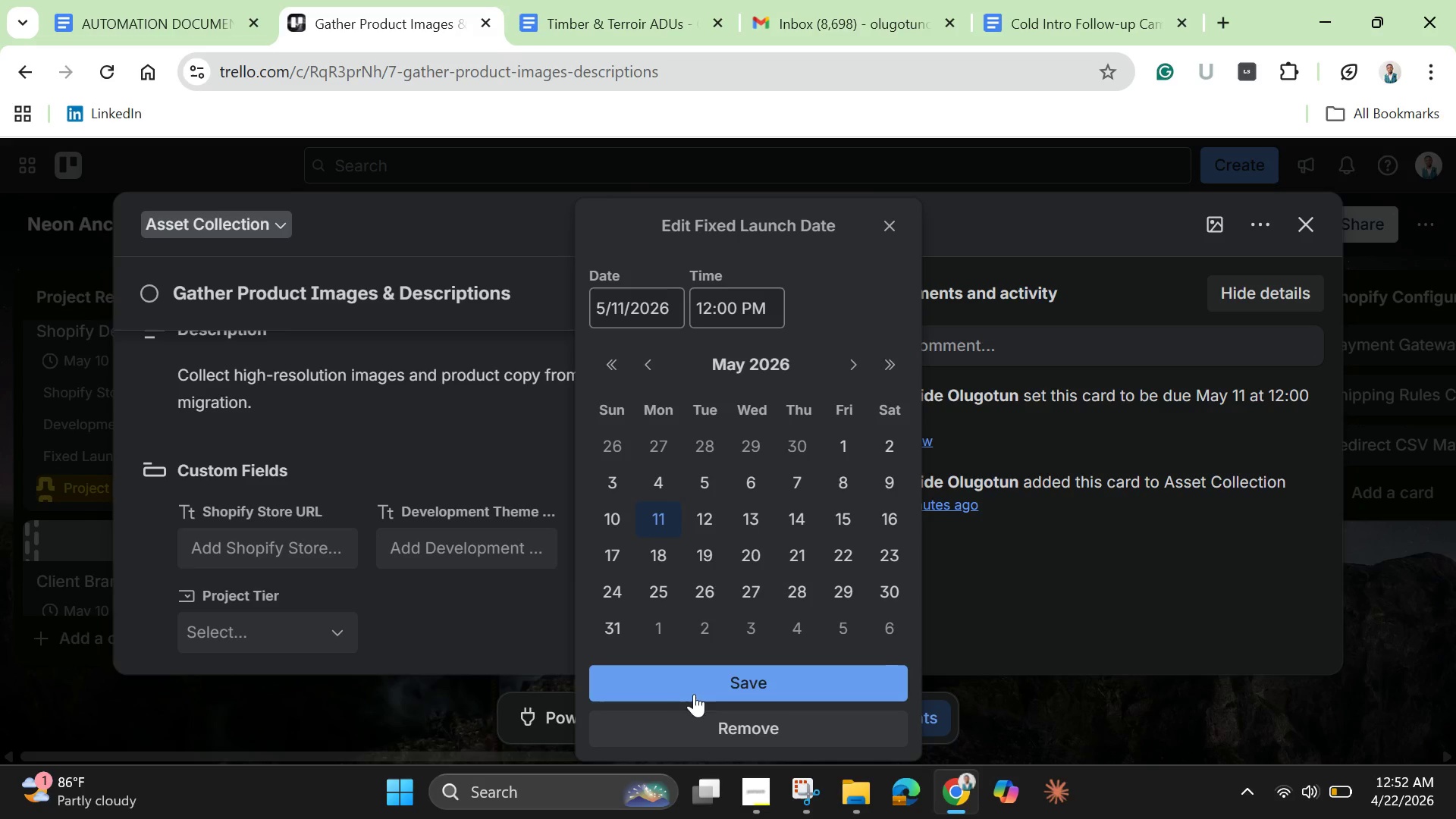 
left_click([695, 687])
 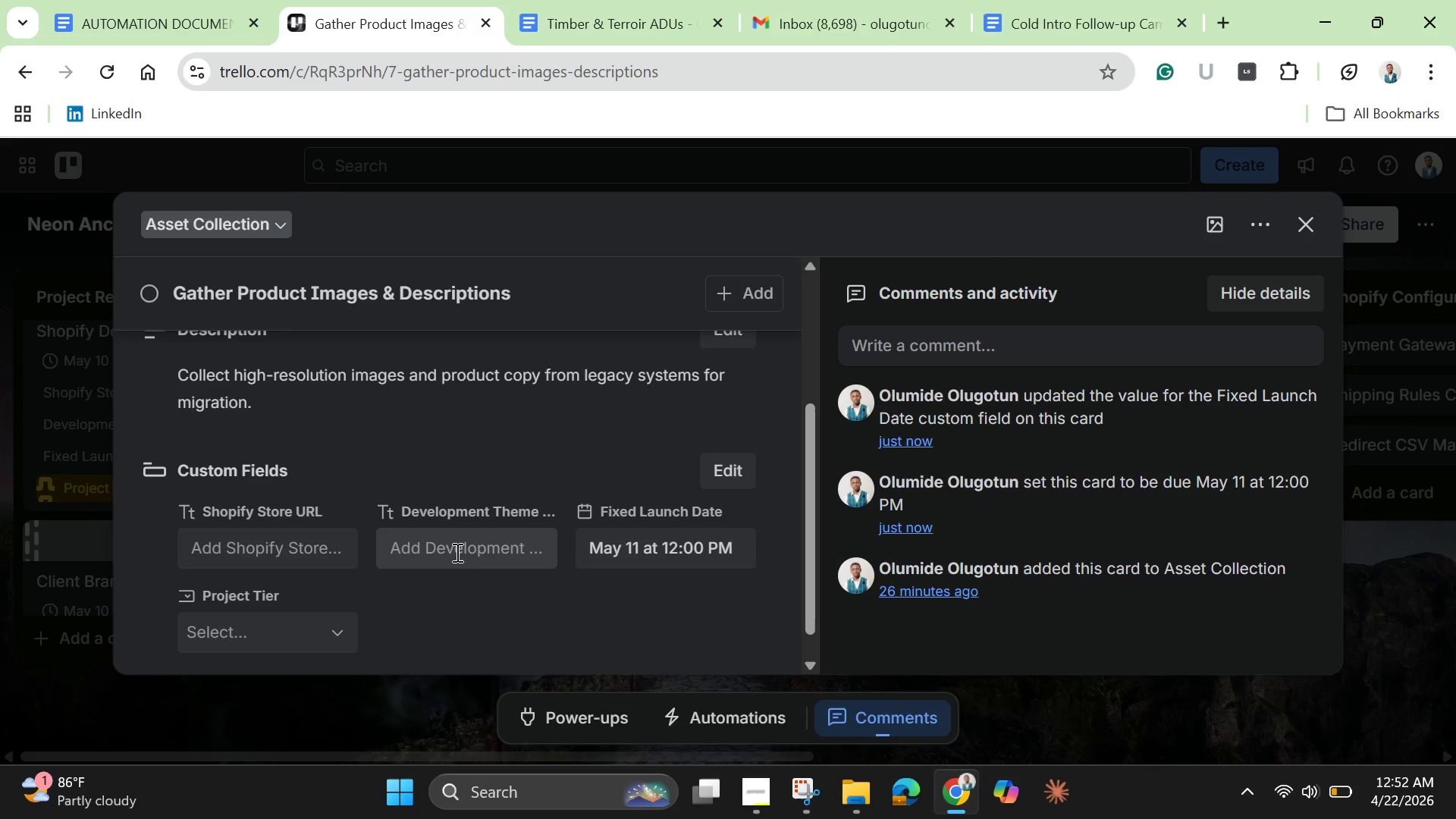 
left_click([456, 552])
 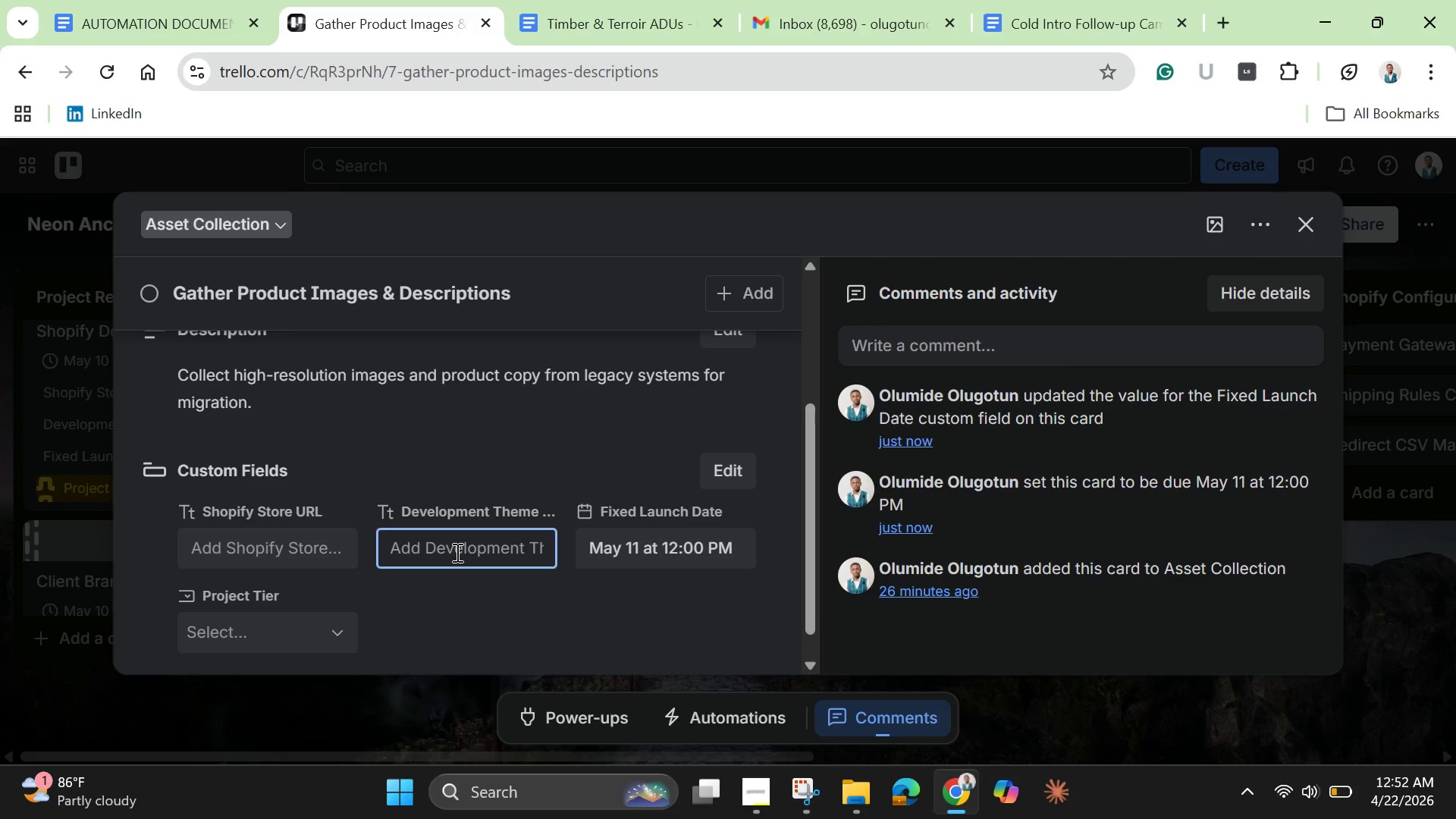 
type(DEV-201)
 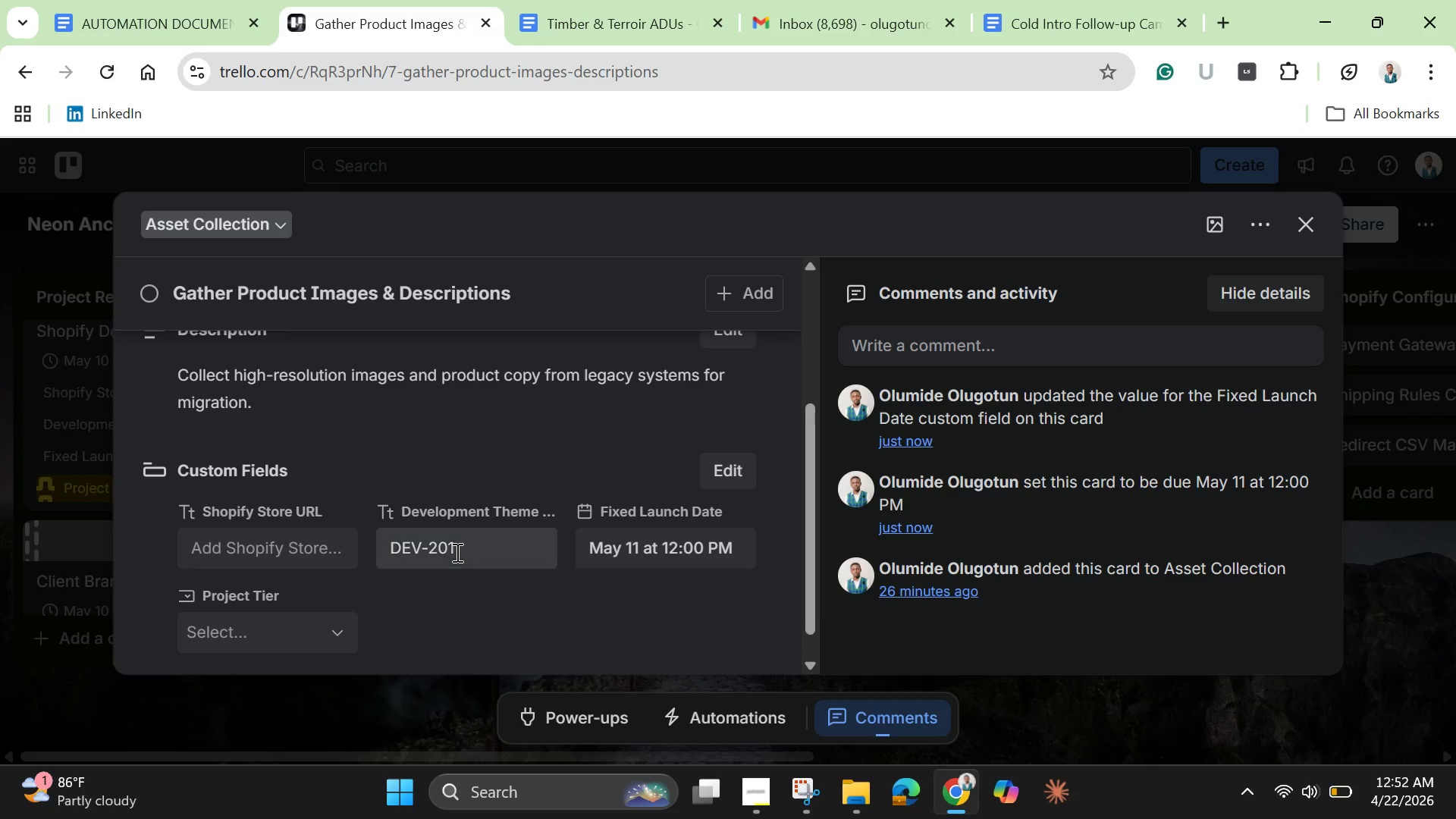 
key(Enter)
 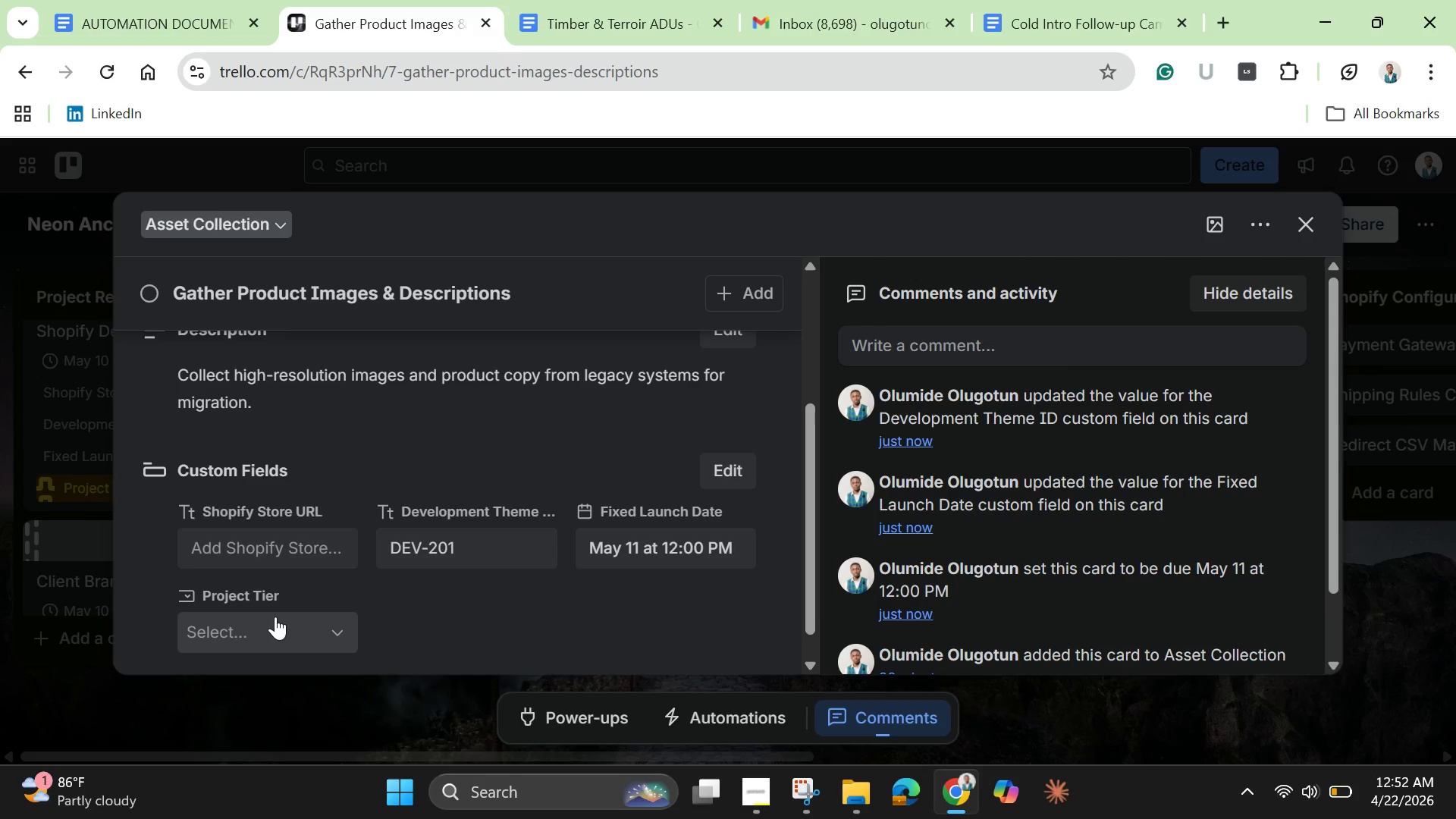 
left_click([292, 628])
 